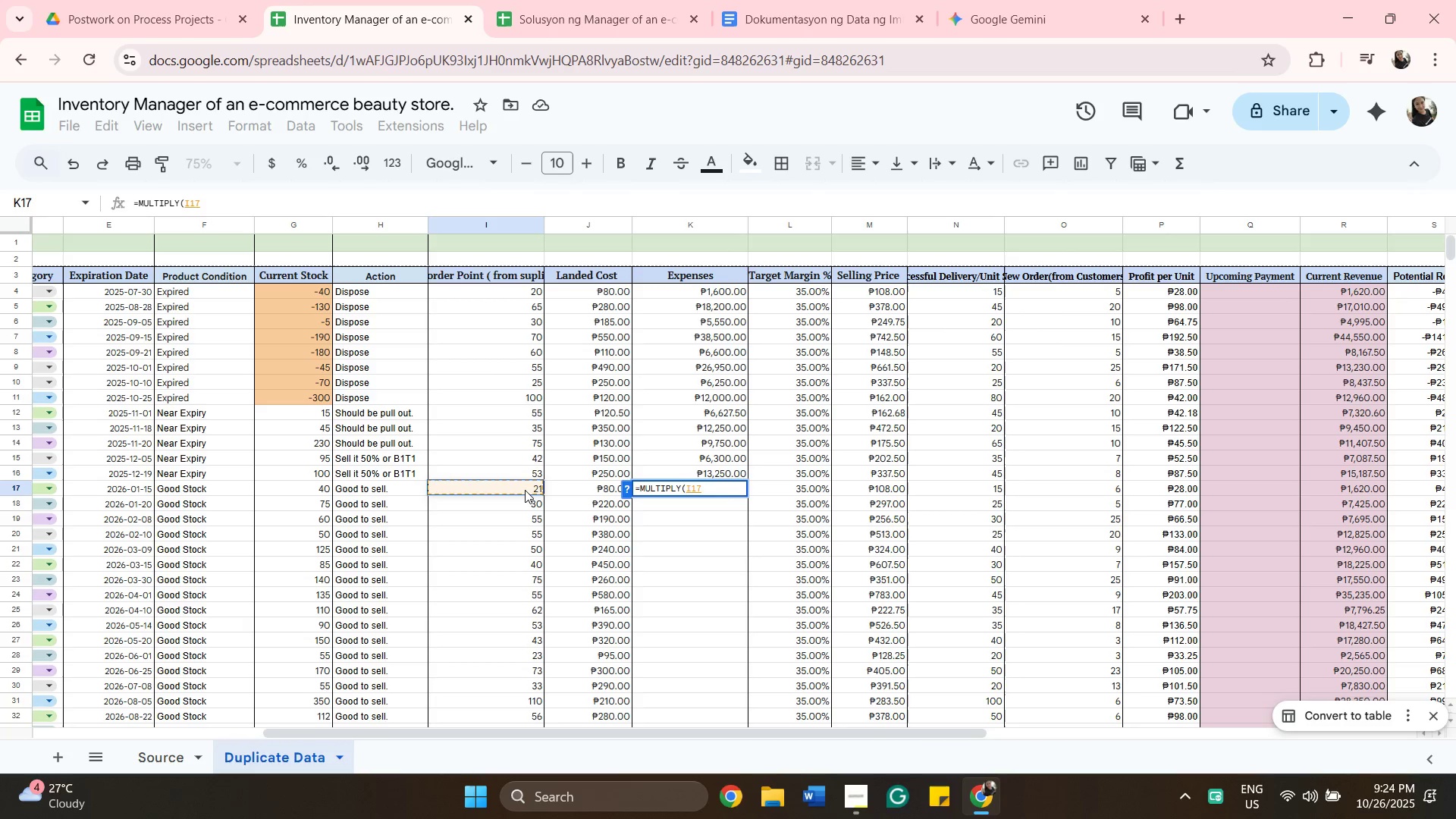 
key(Comma)
 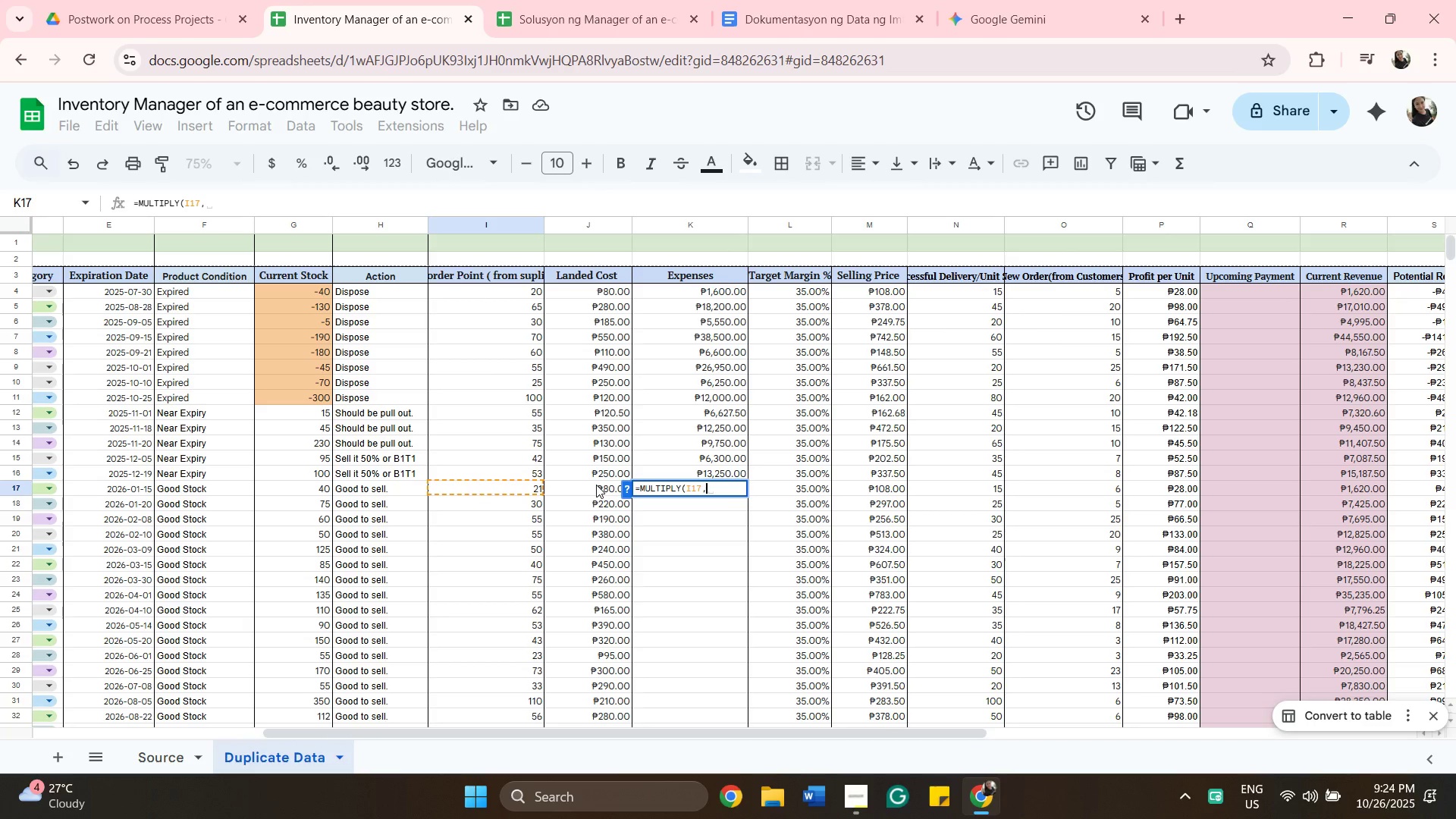 
left_click([596, 485])
 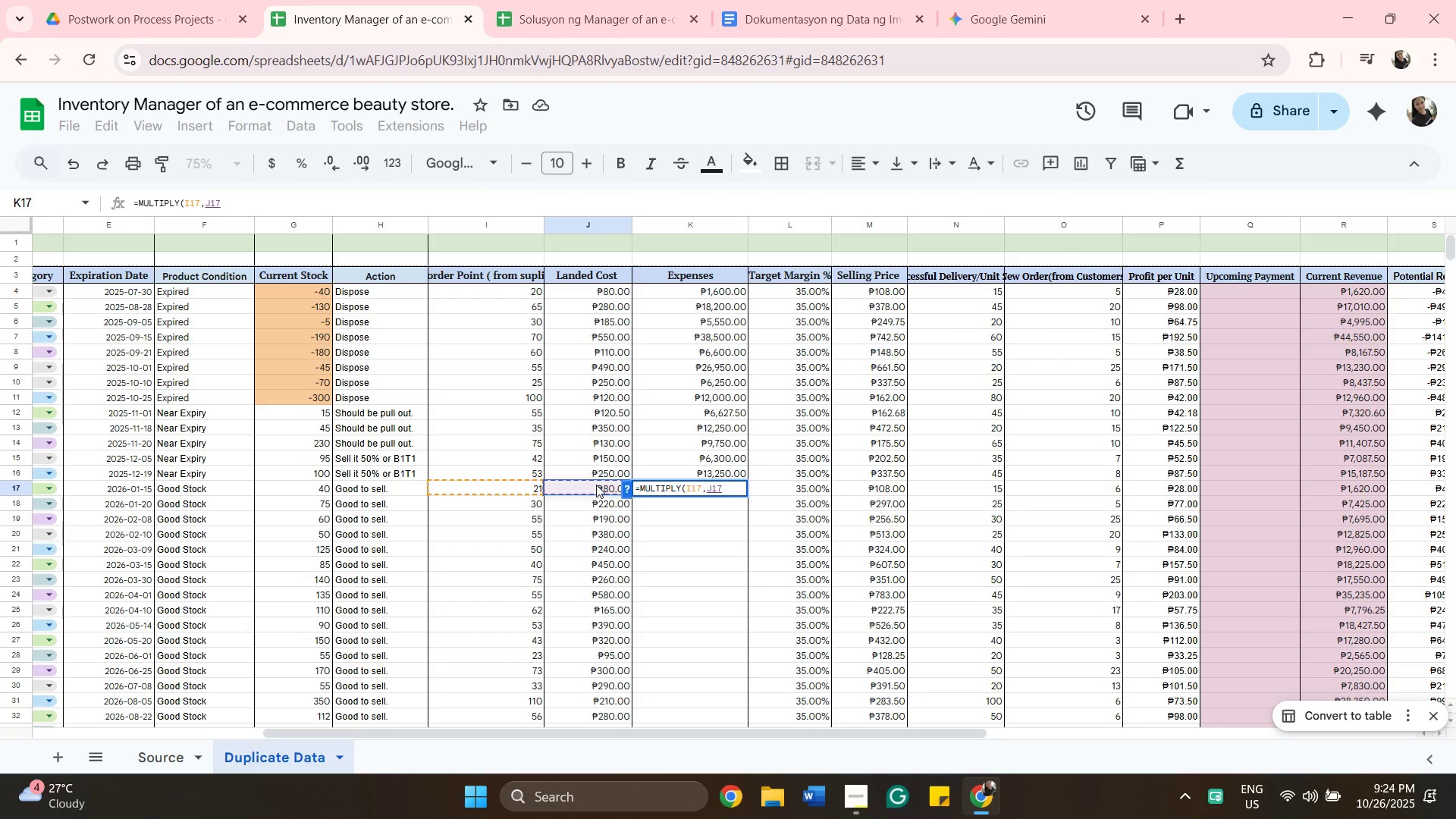 
key(Enter)
 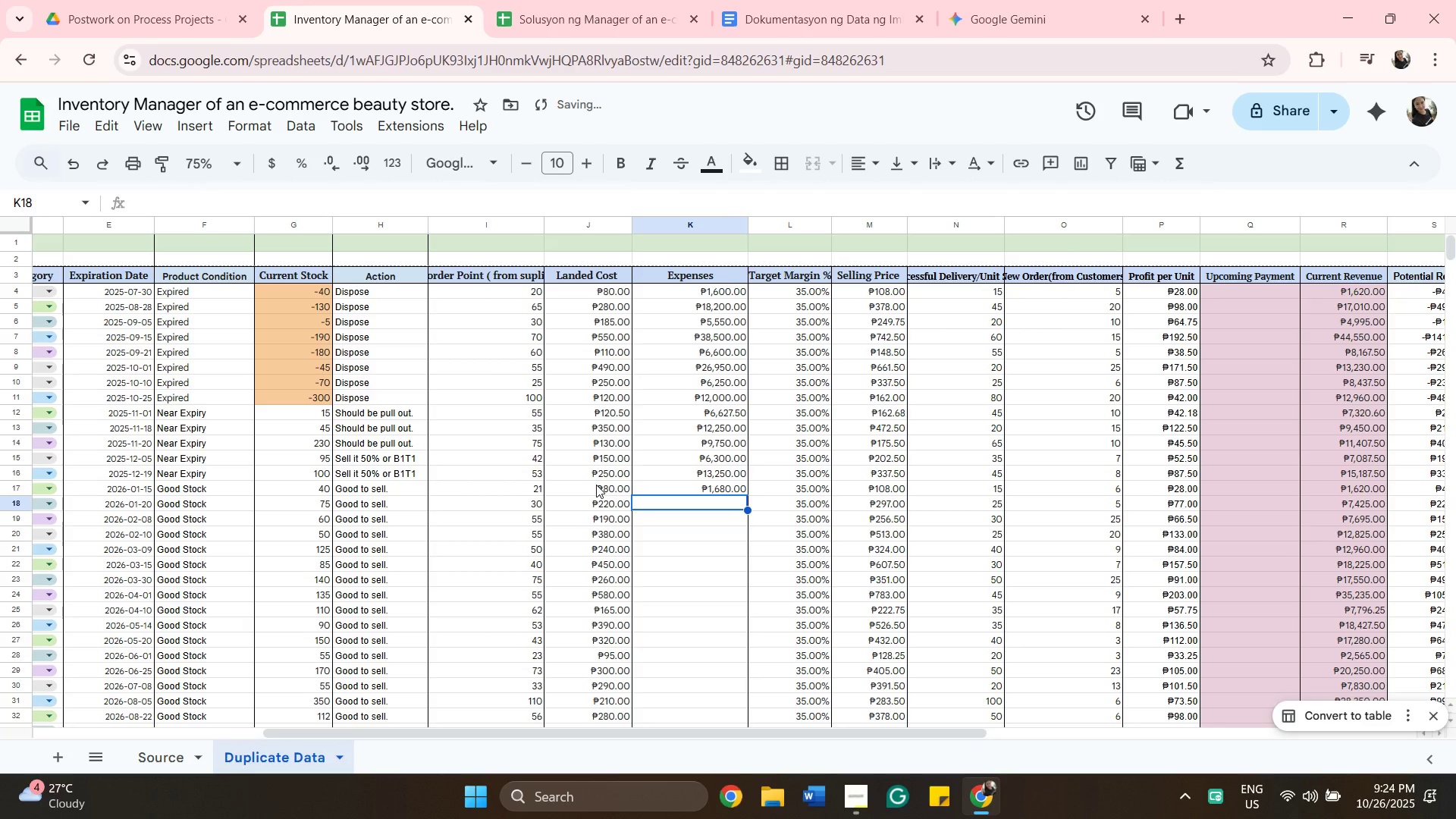 
type(=mu)
 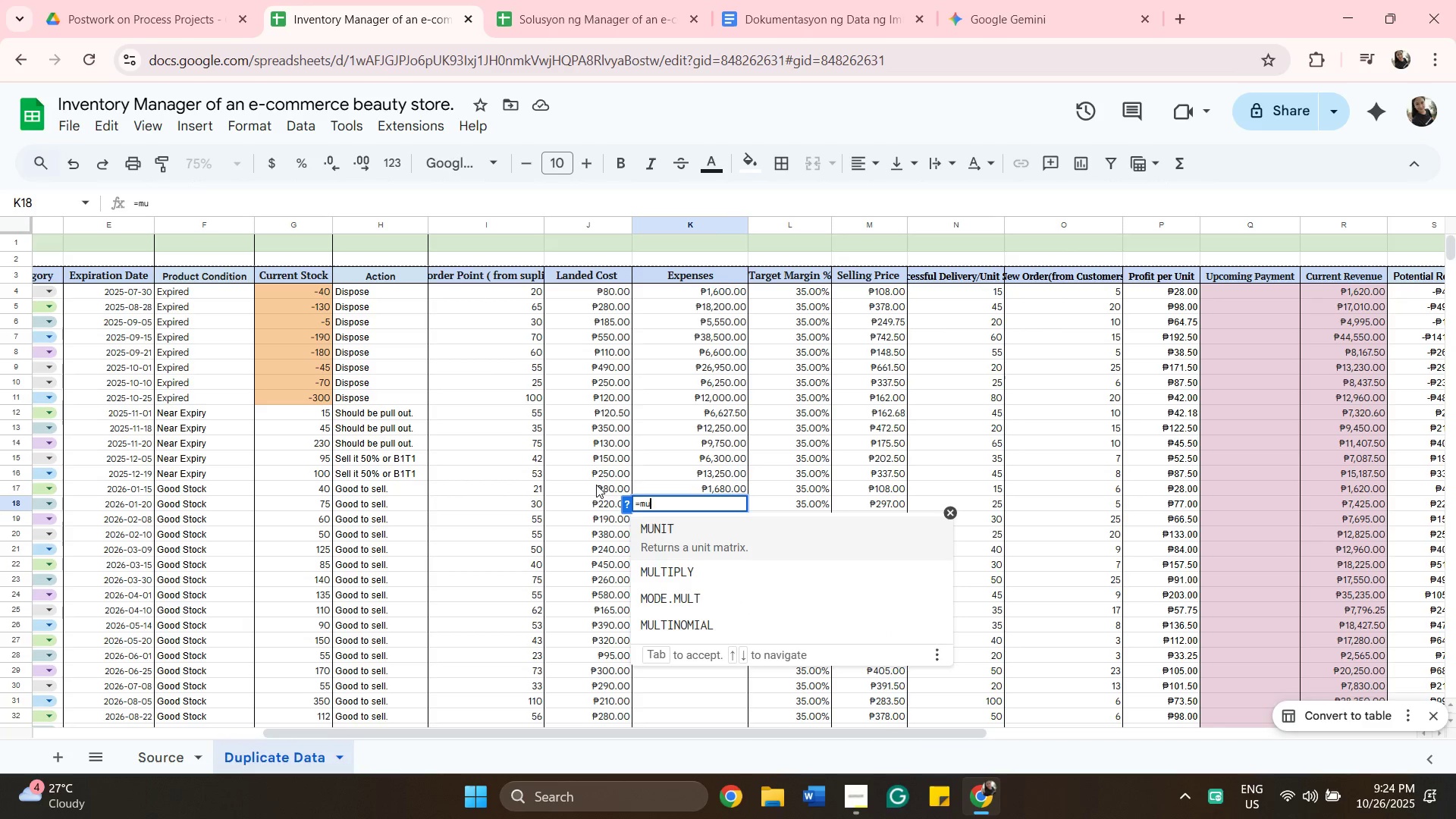 
wait(8.18)
 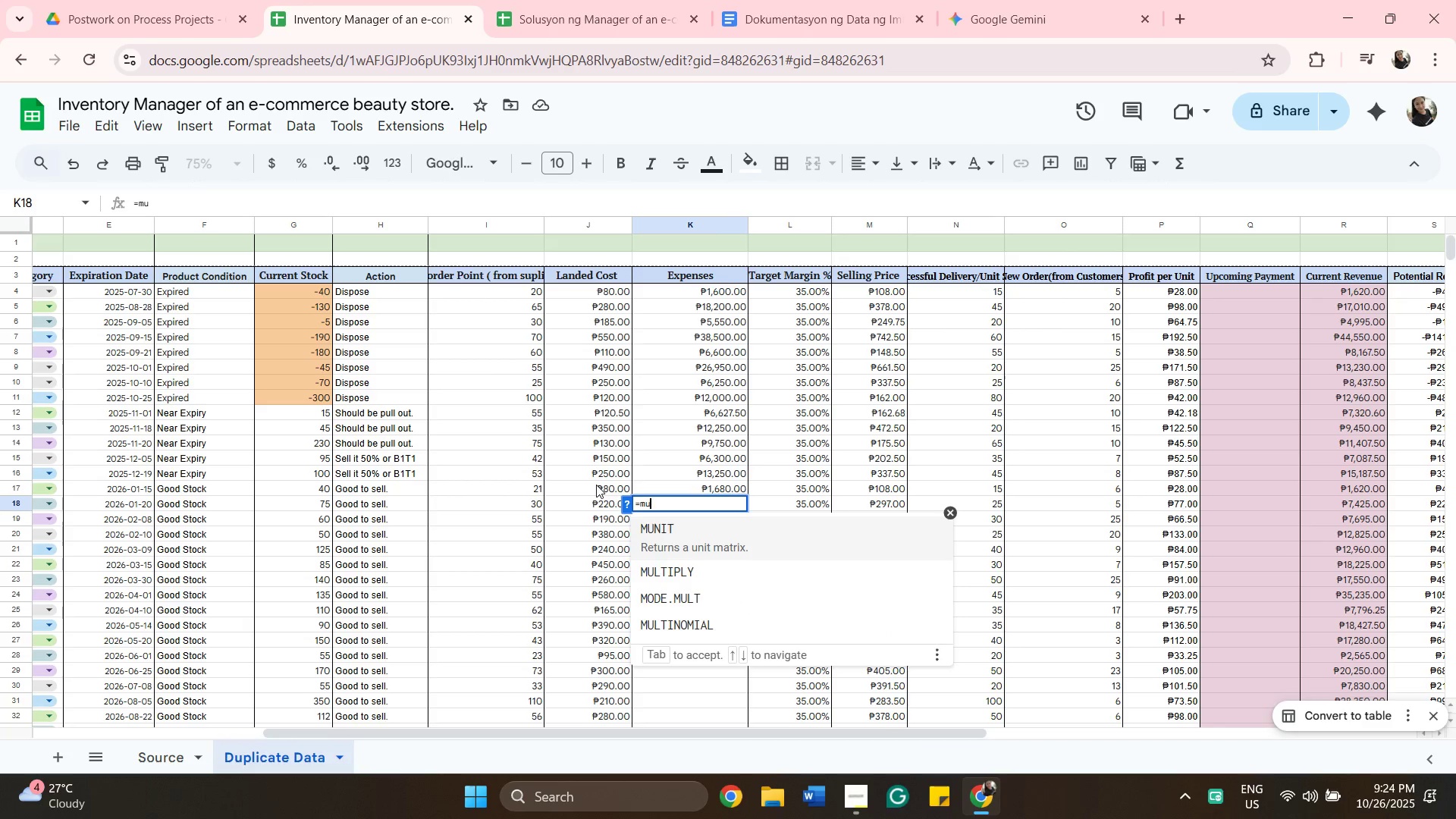 
left_click([661, 573])
 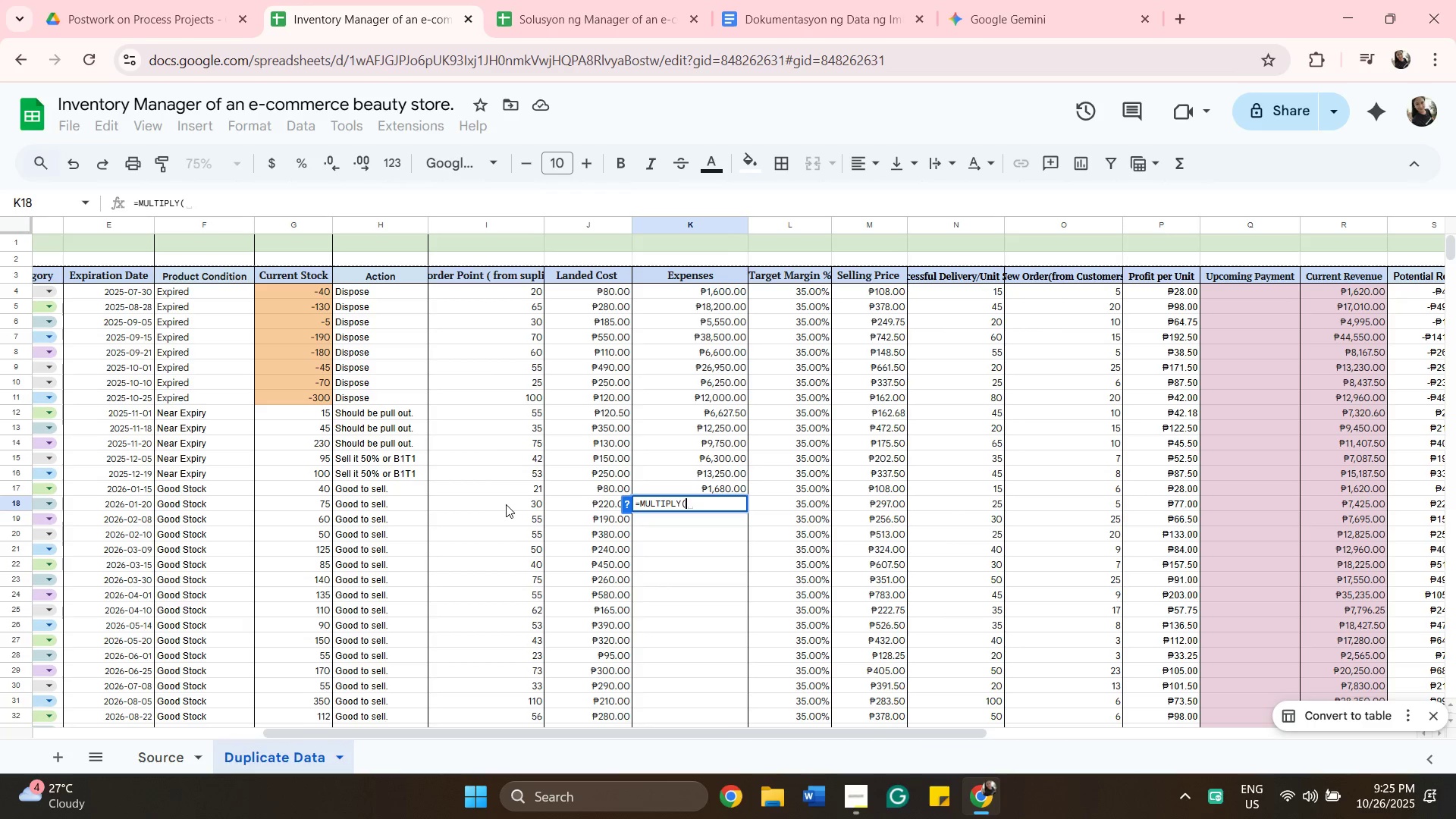 
left_click([506, 504])
 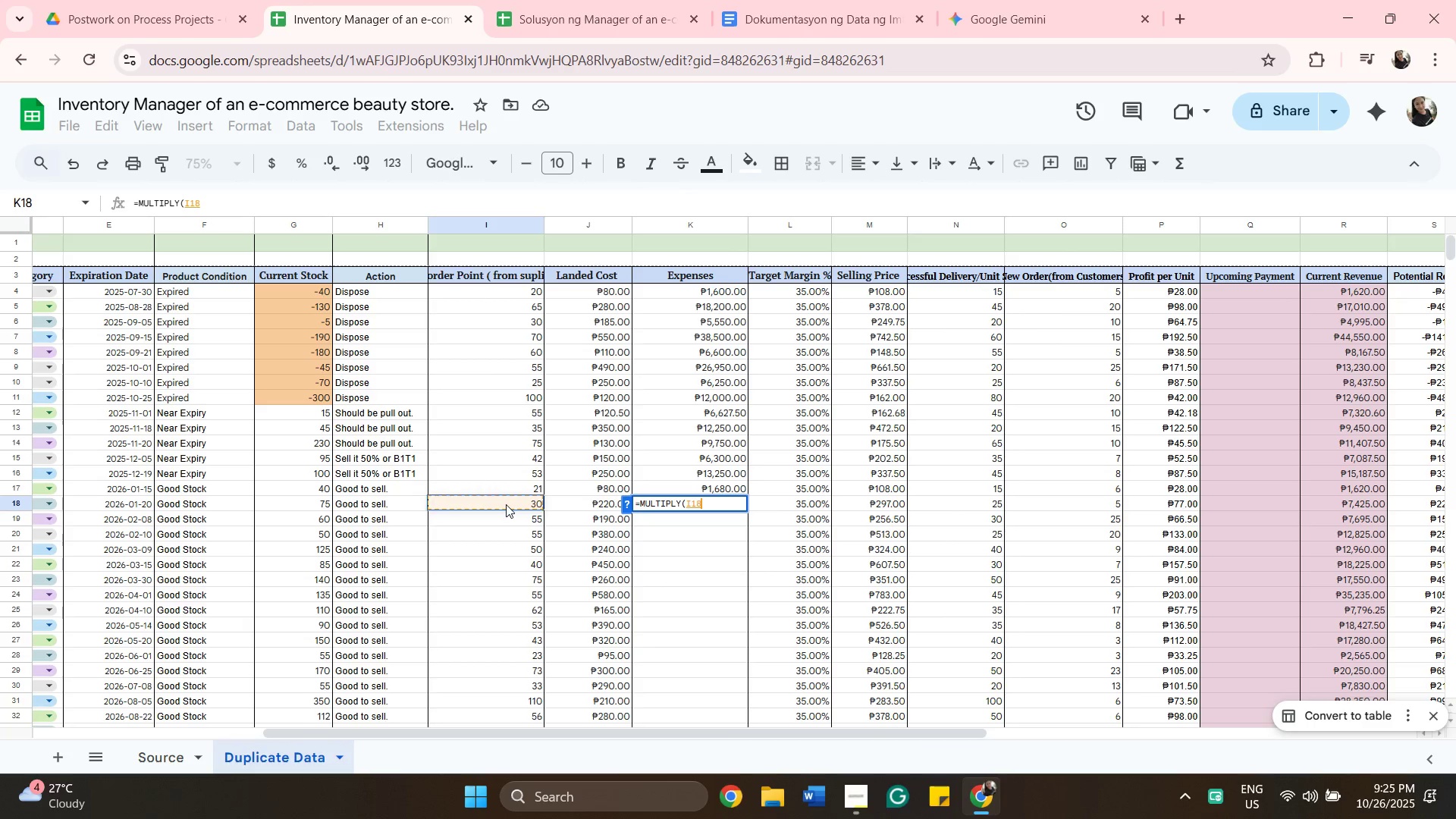 
key(Comma)
 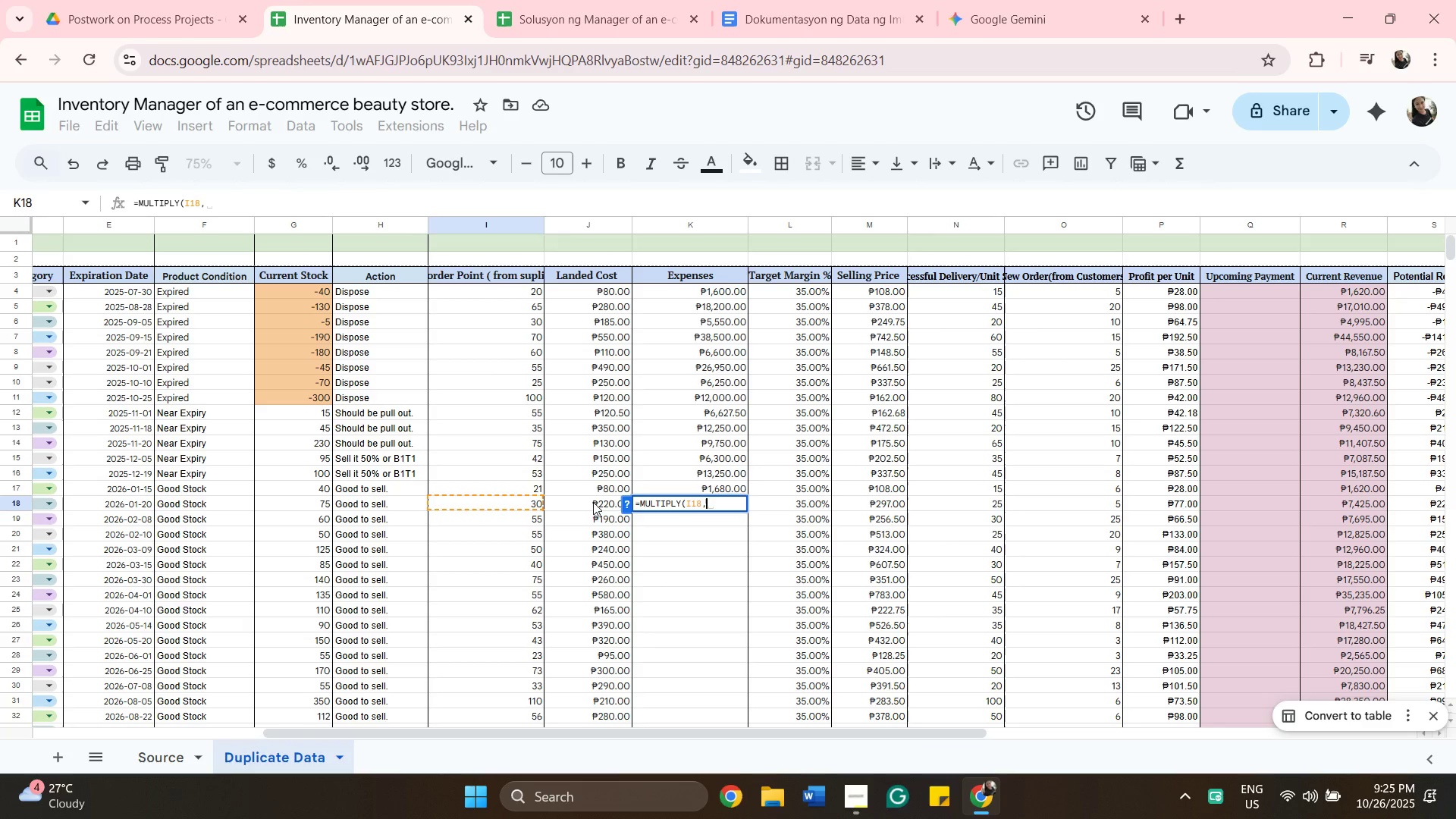 
left_click([593, 502])
 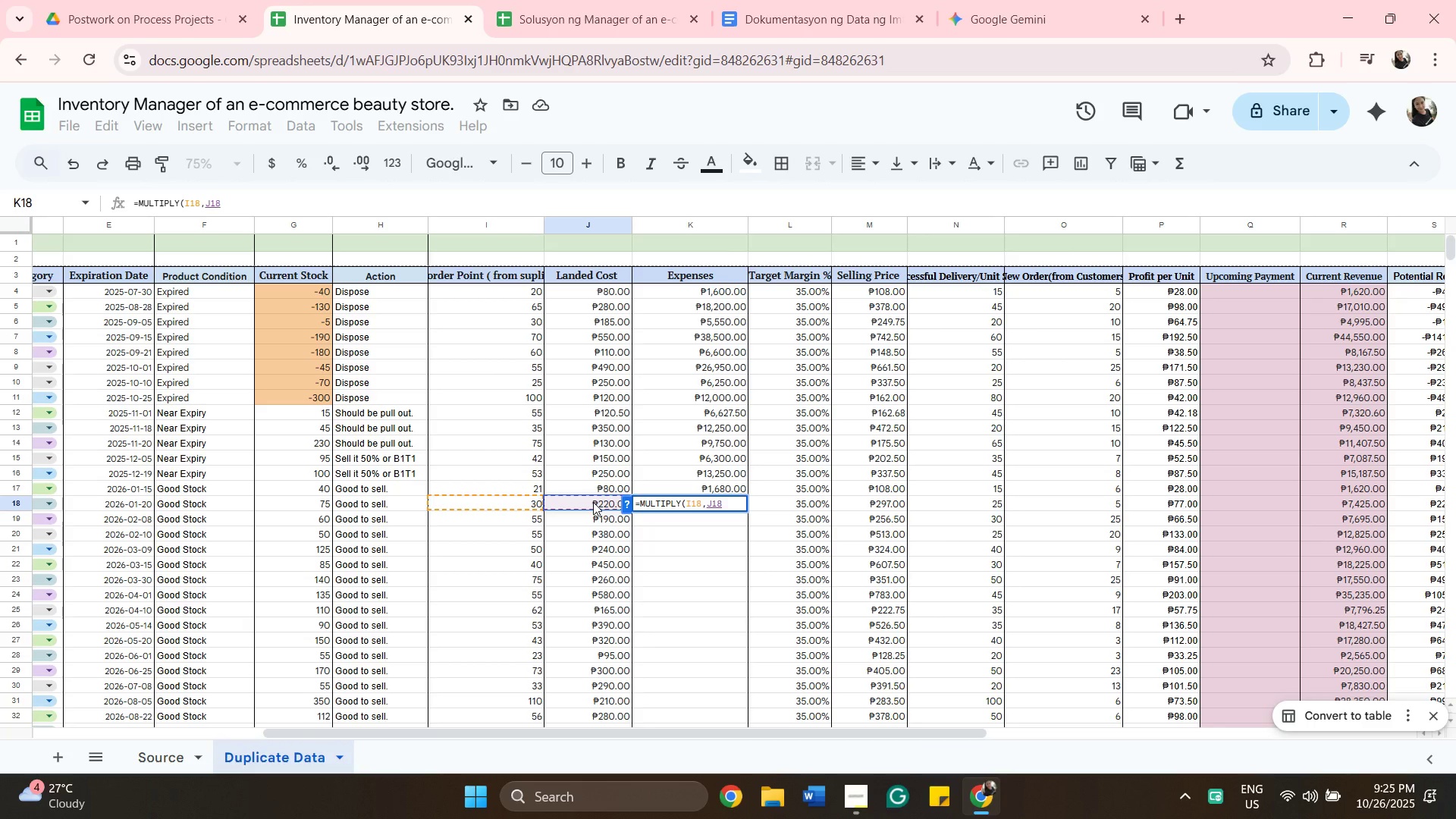 
key(Enter)
 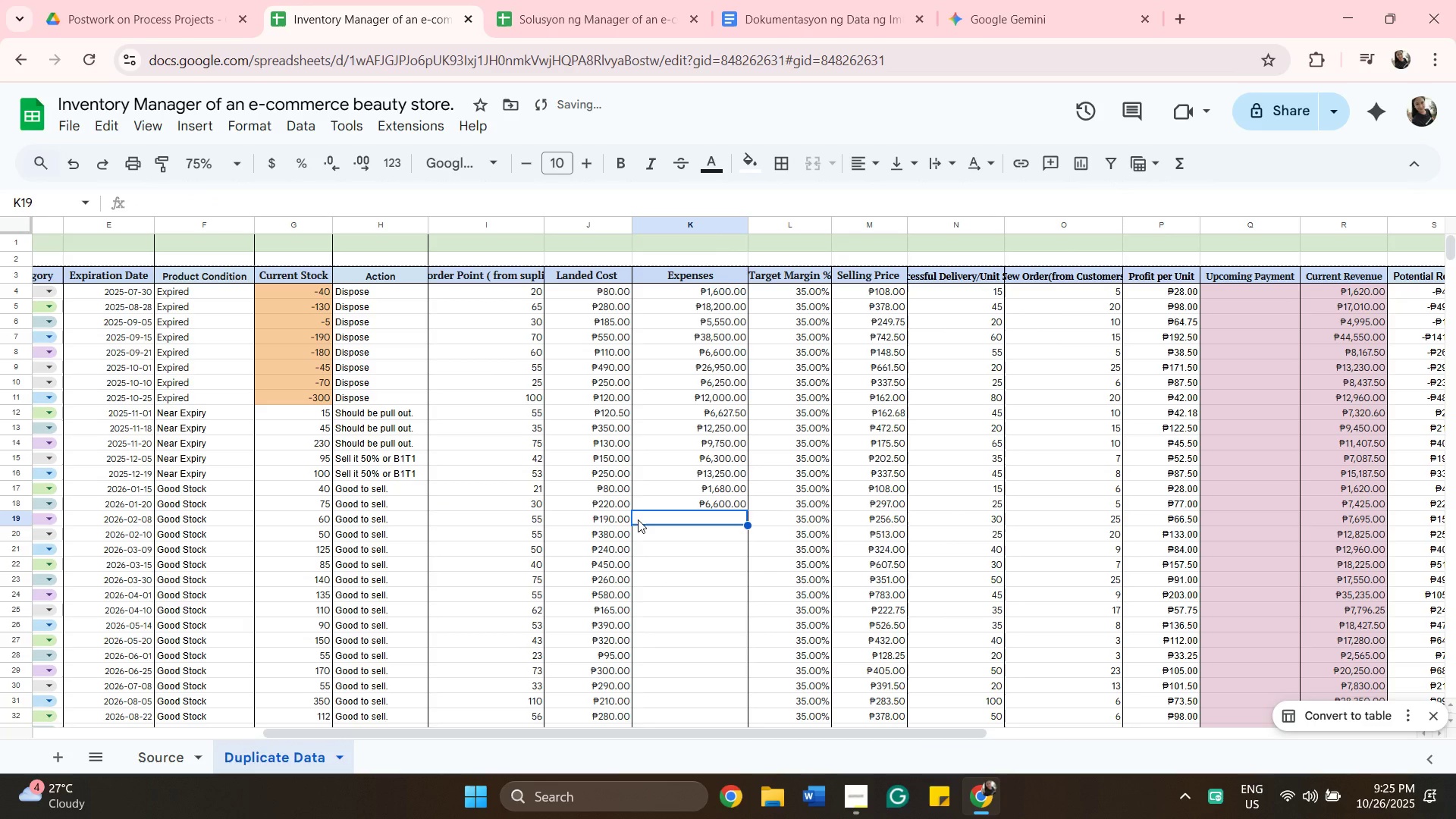 
type(=mu)
 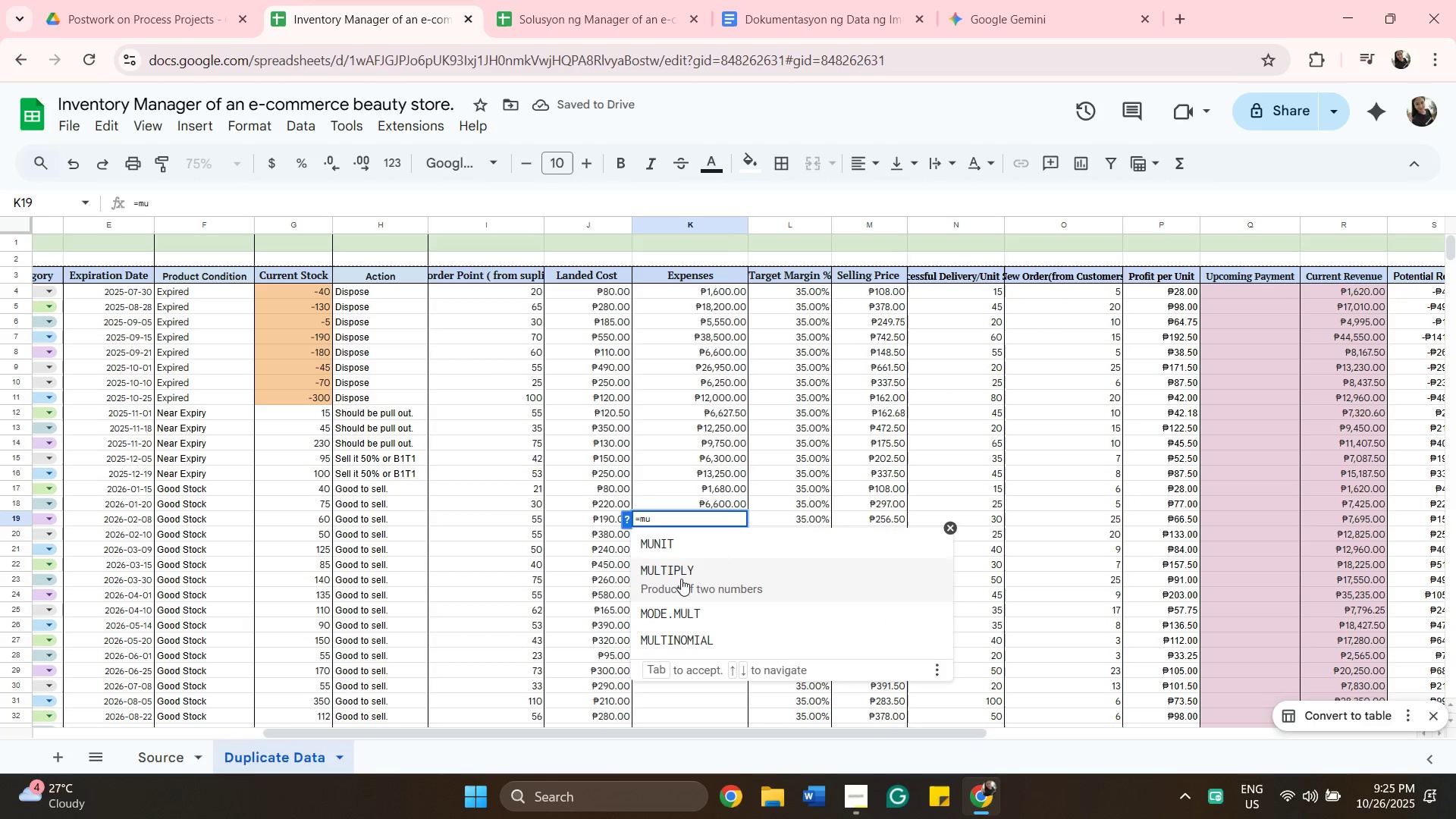 
left_click([681, 580])
 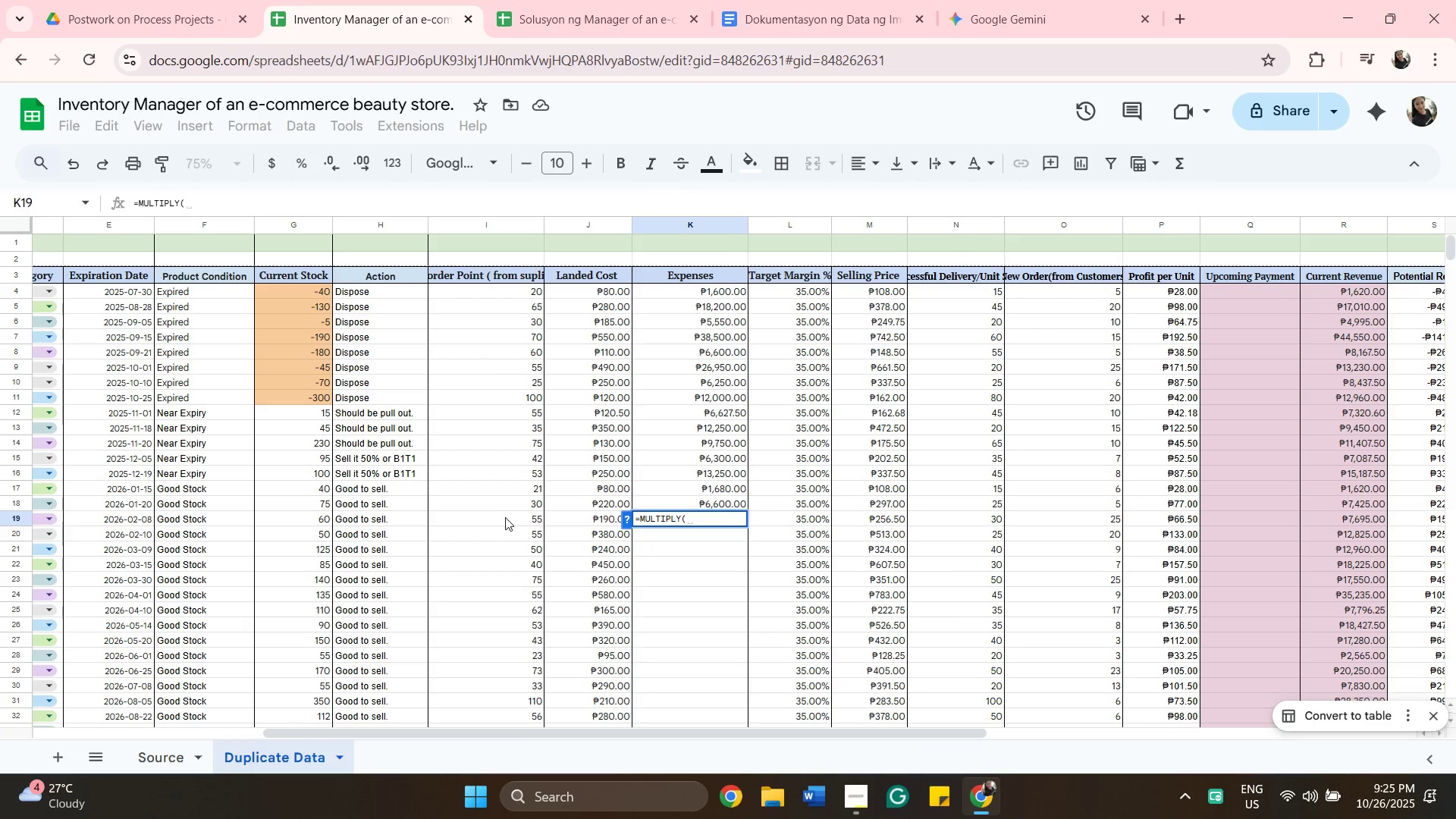 
left_click([505, 517])
 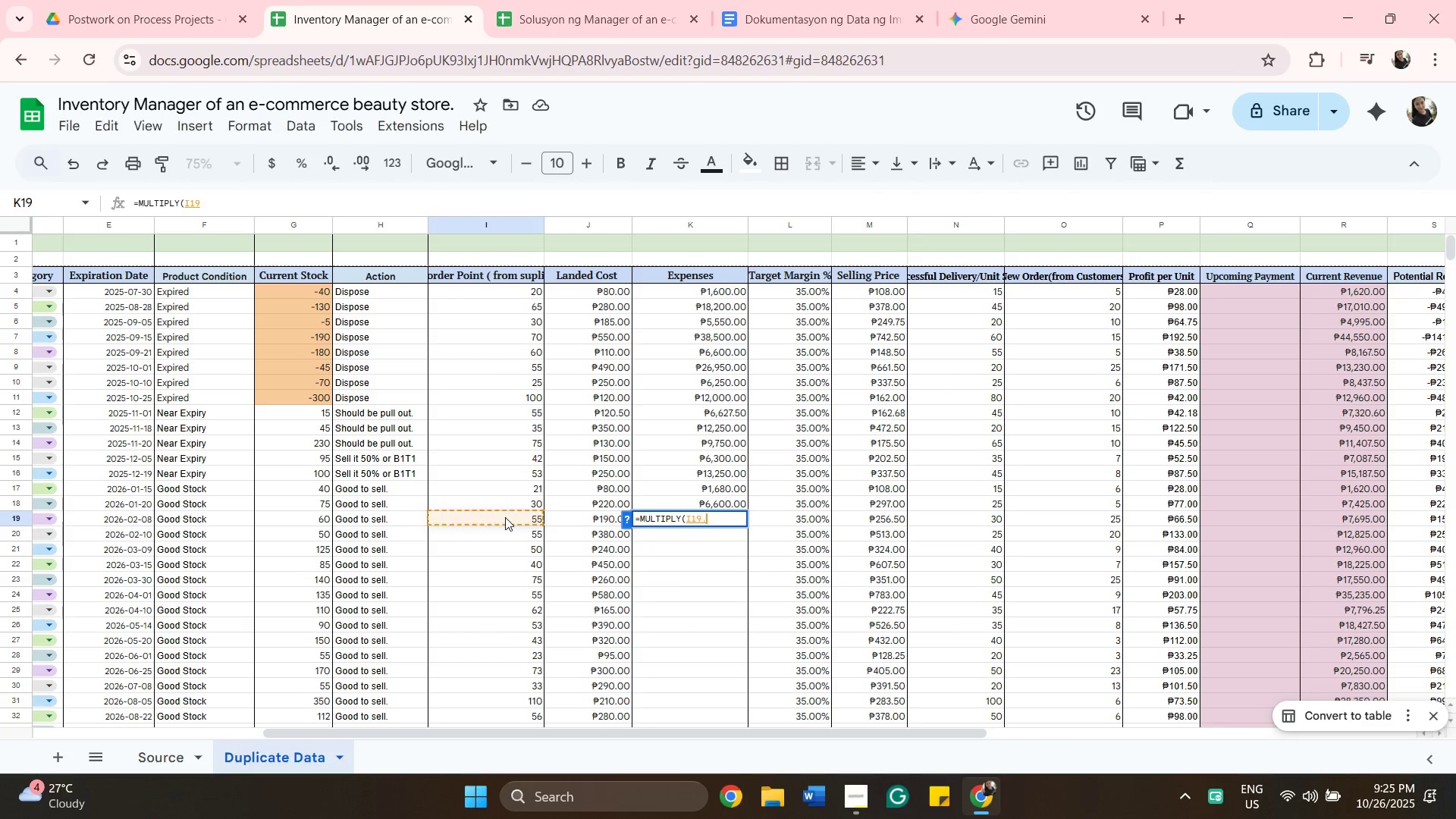 
key(Comma)
 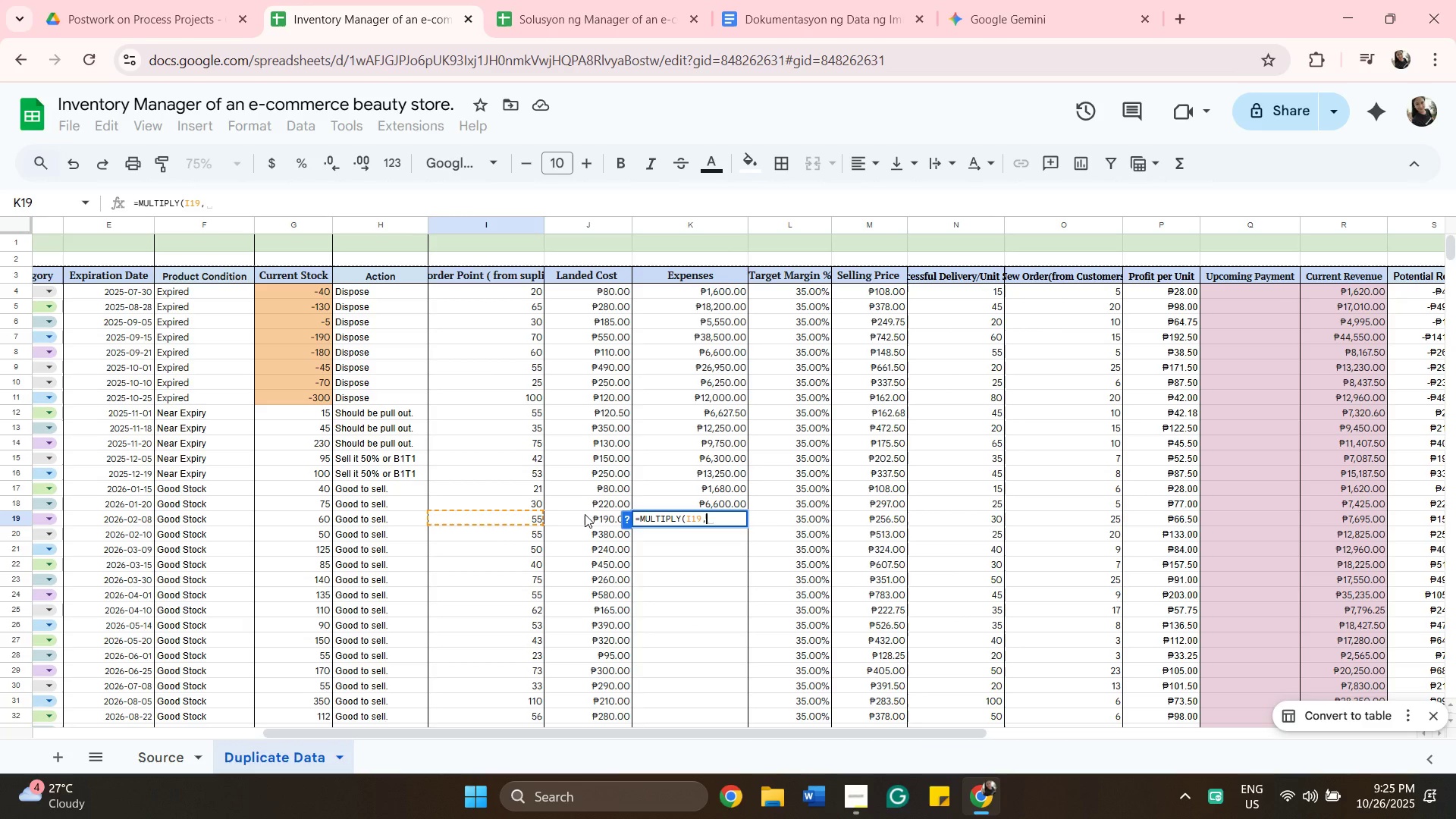 
left_click([585, 514])
 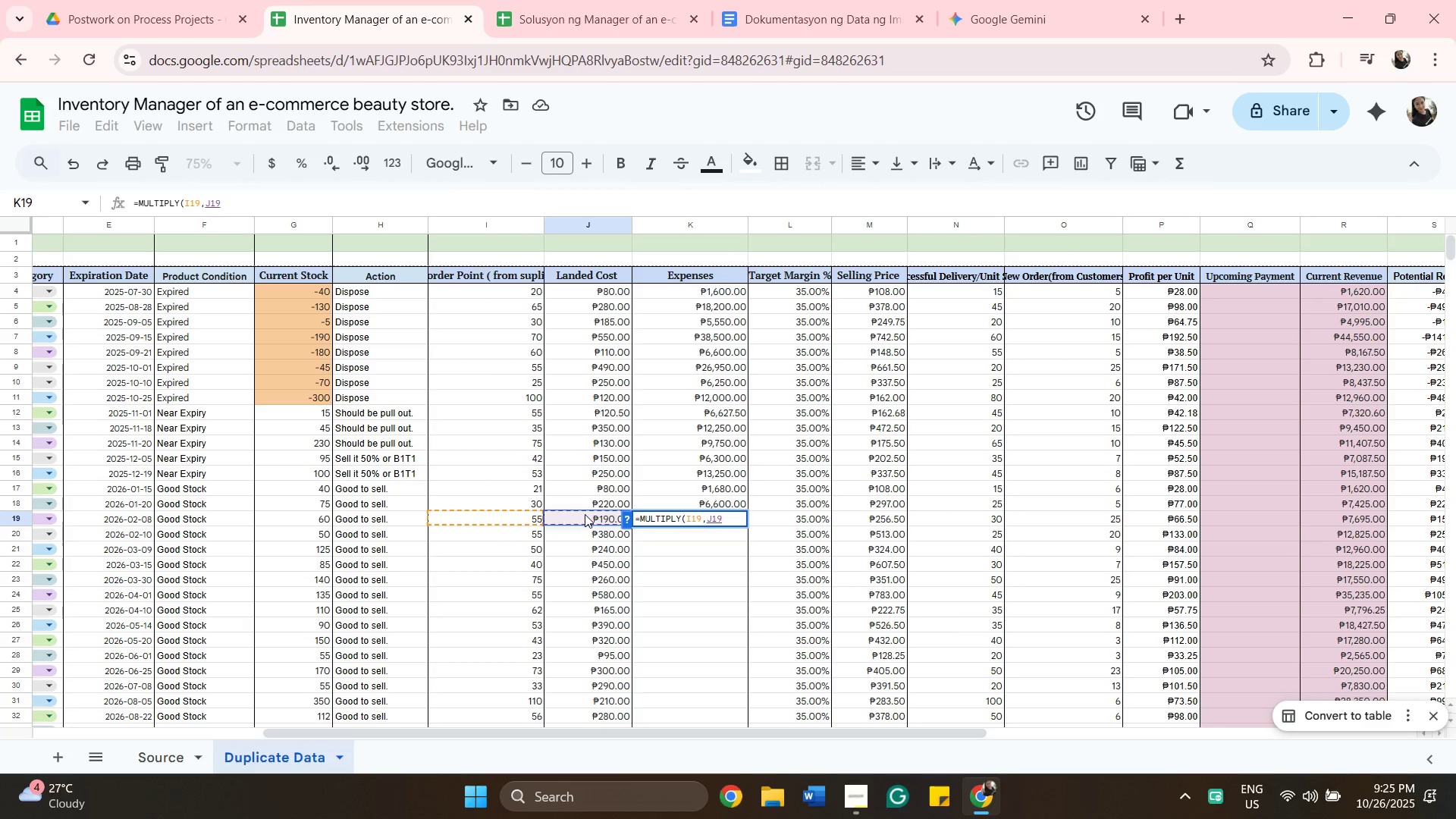 
hold_key(key=Enter, duration=0.41)
 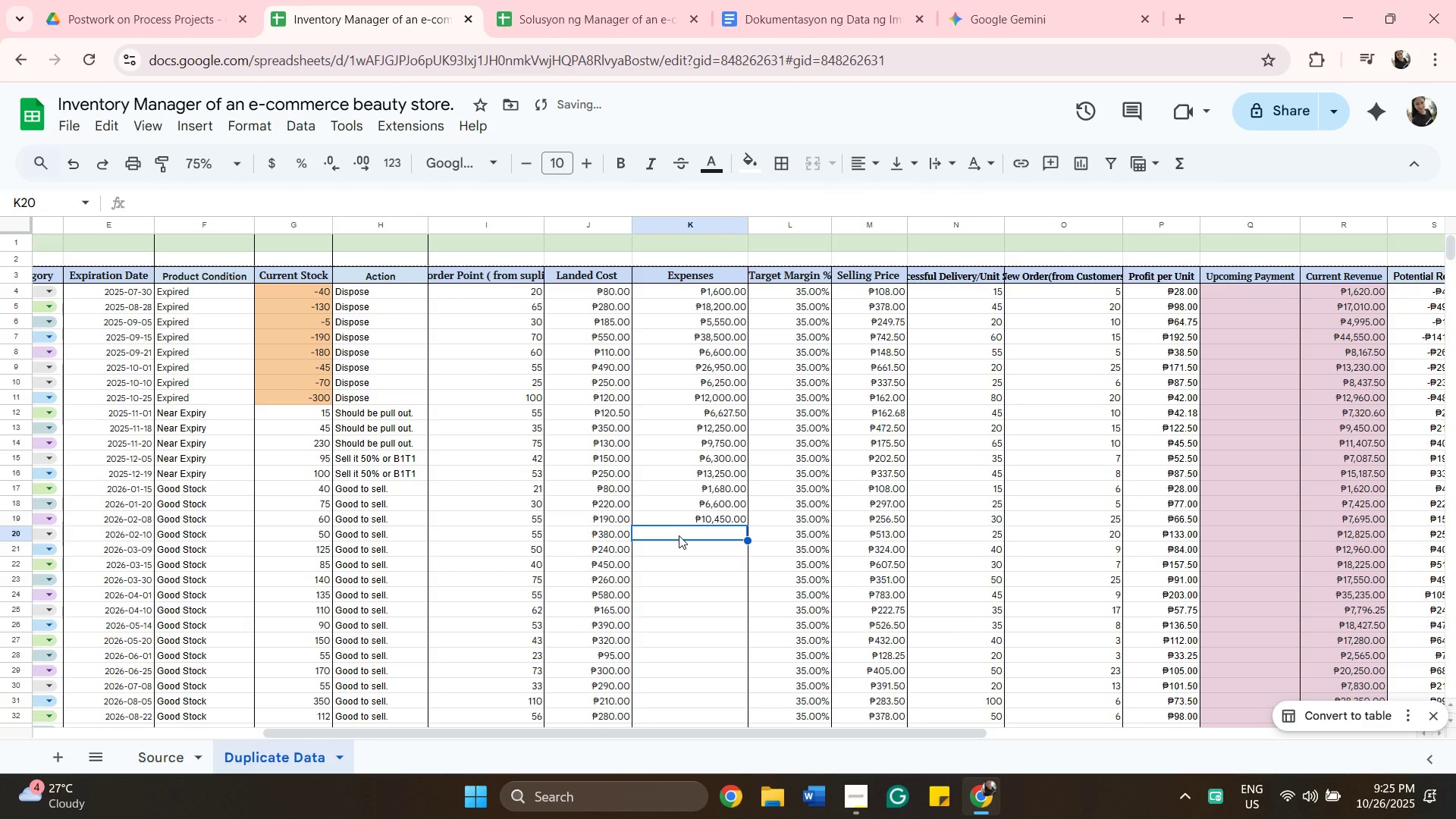 
type(=mu)
 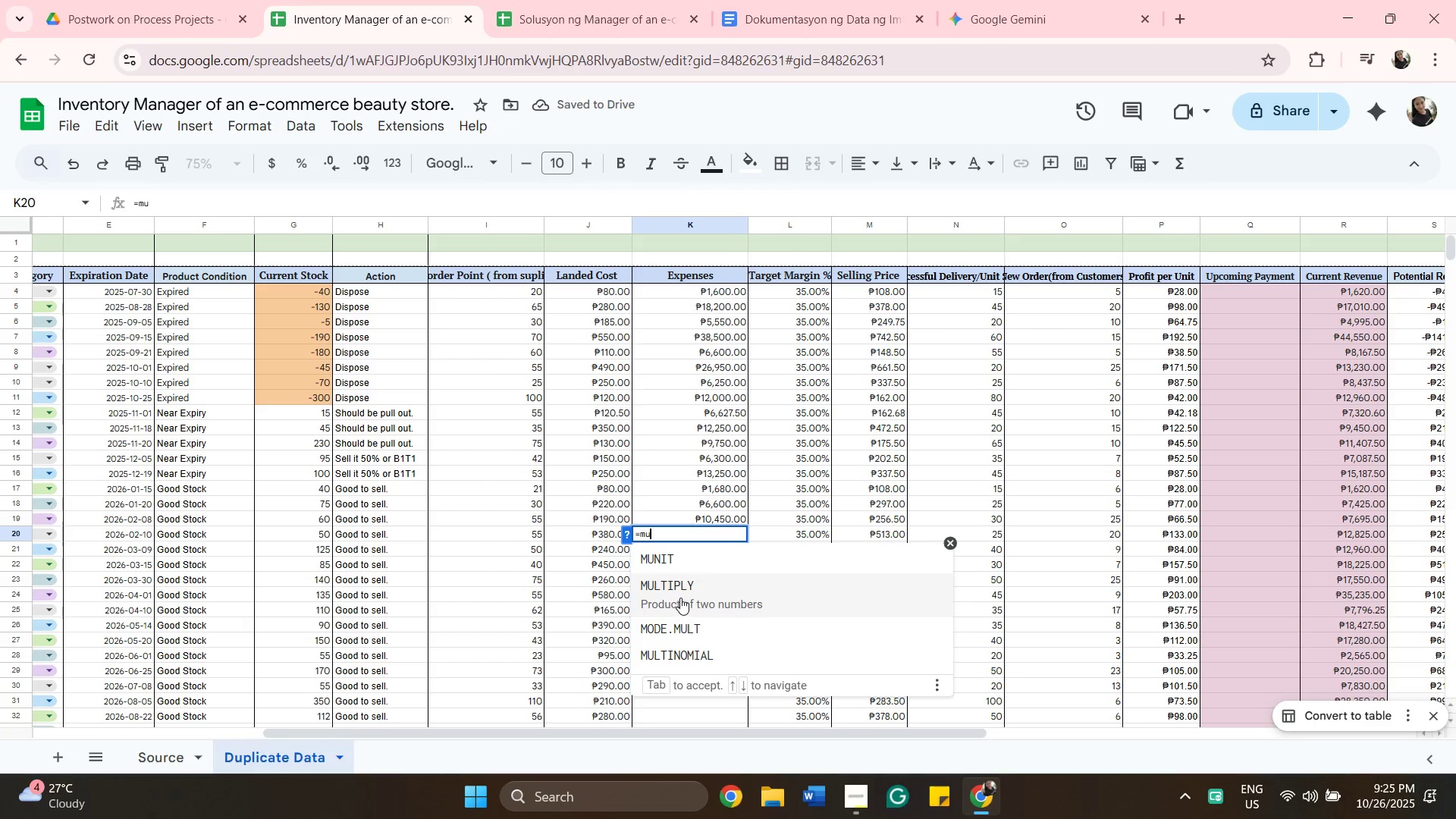 
left_click([680, 598])
 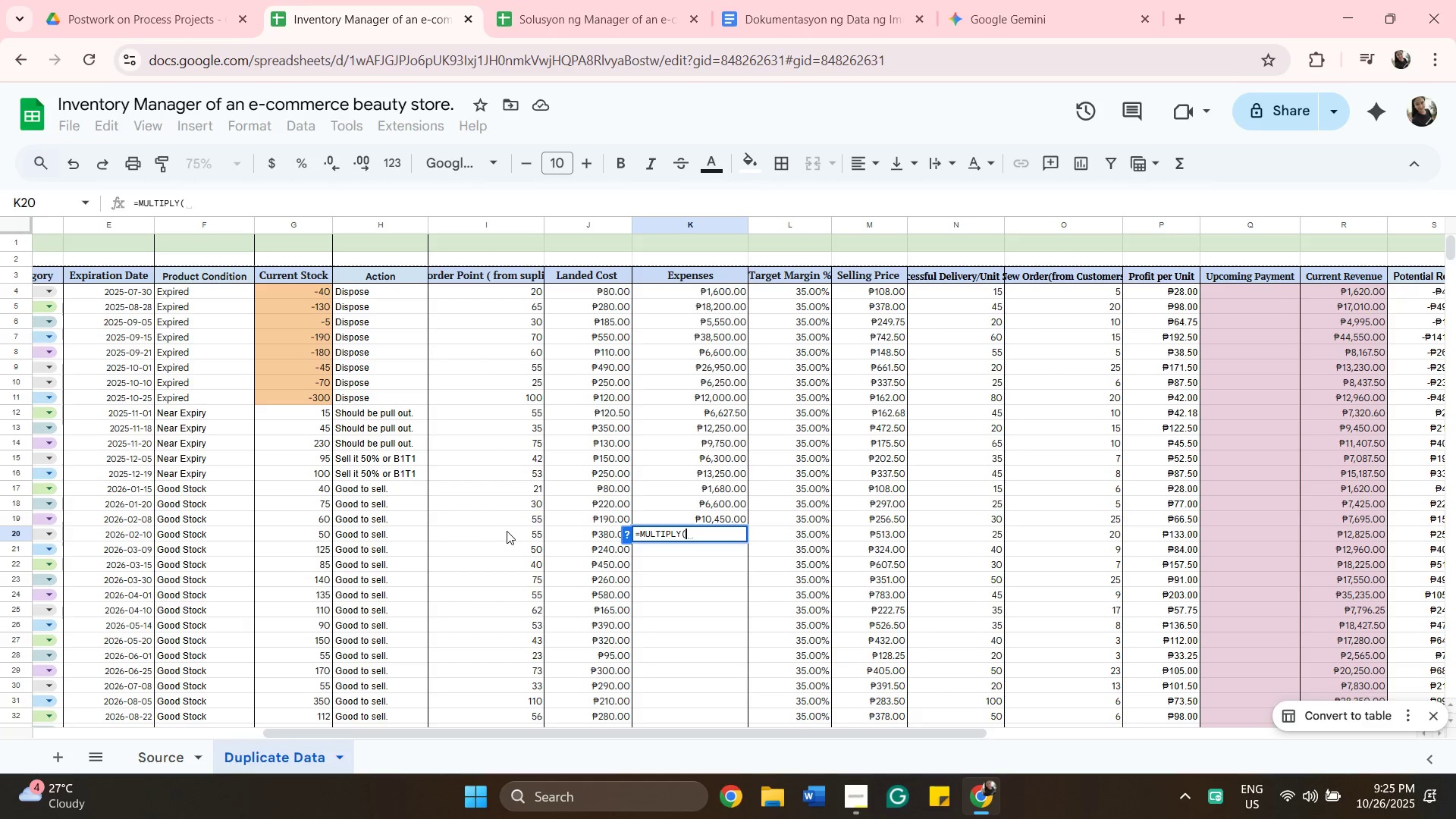 
left_click([507, 531])
 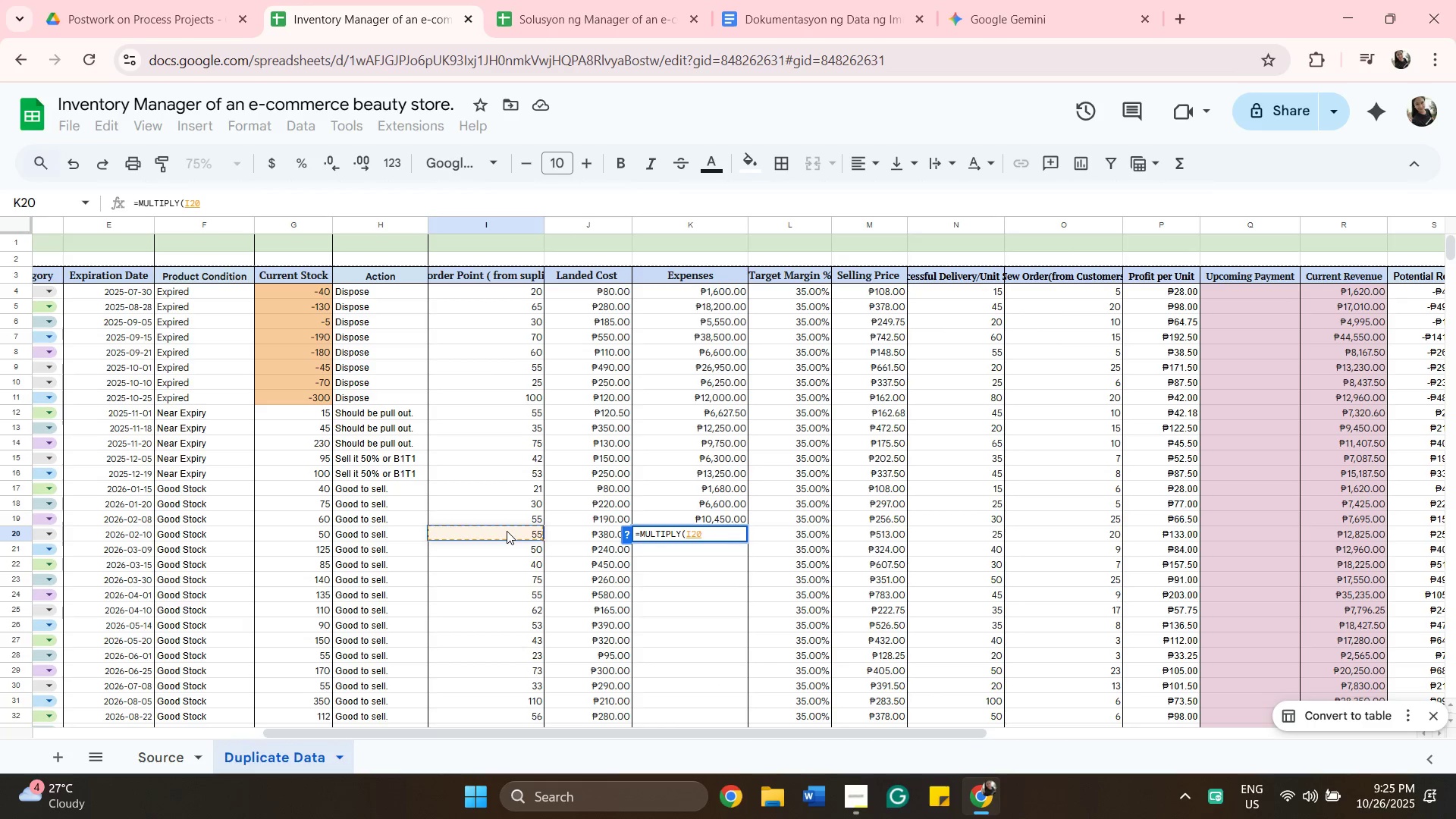 
key(Comma)
 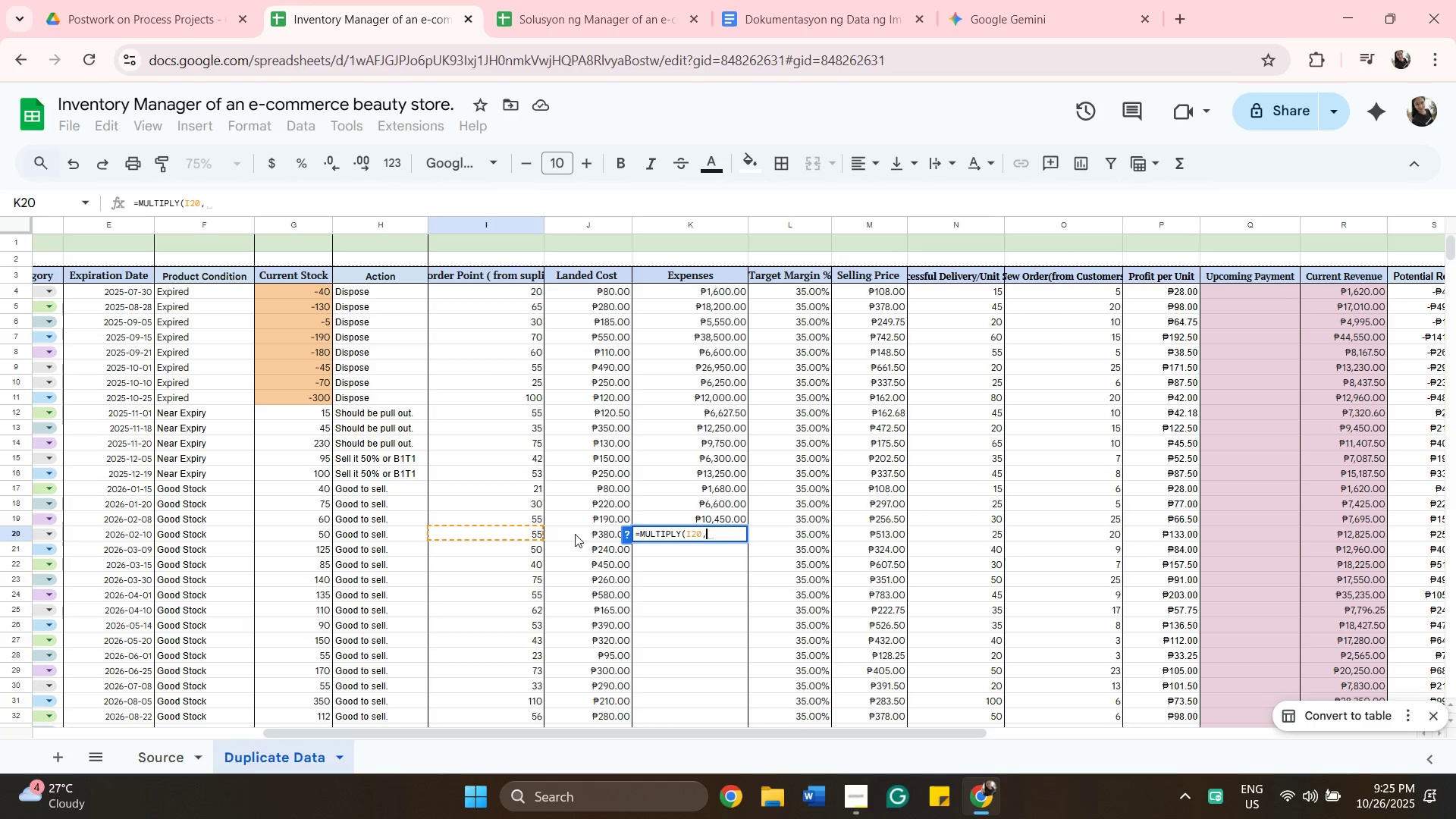 
left_click([575, 534])
 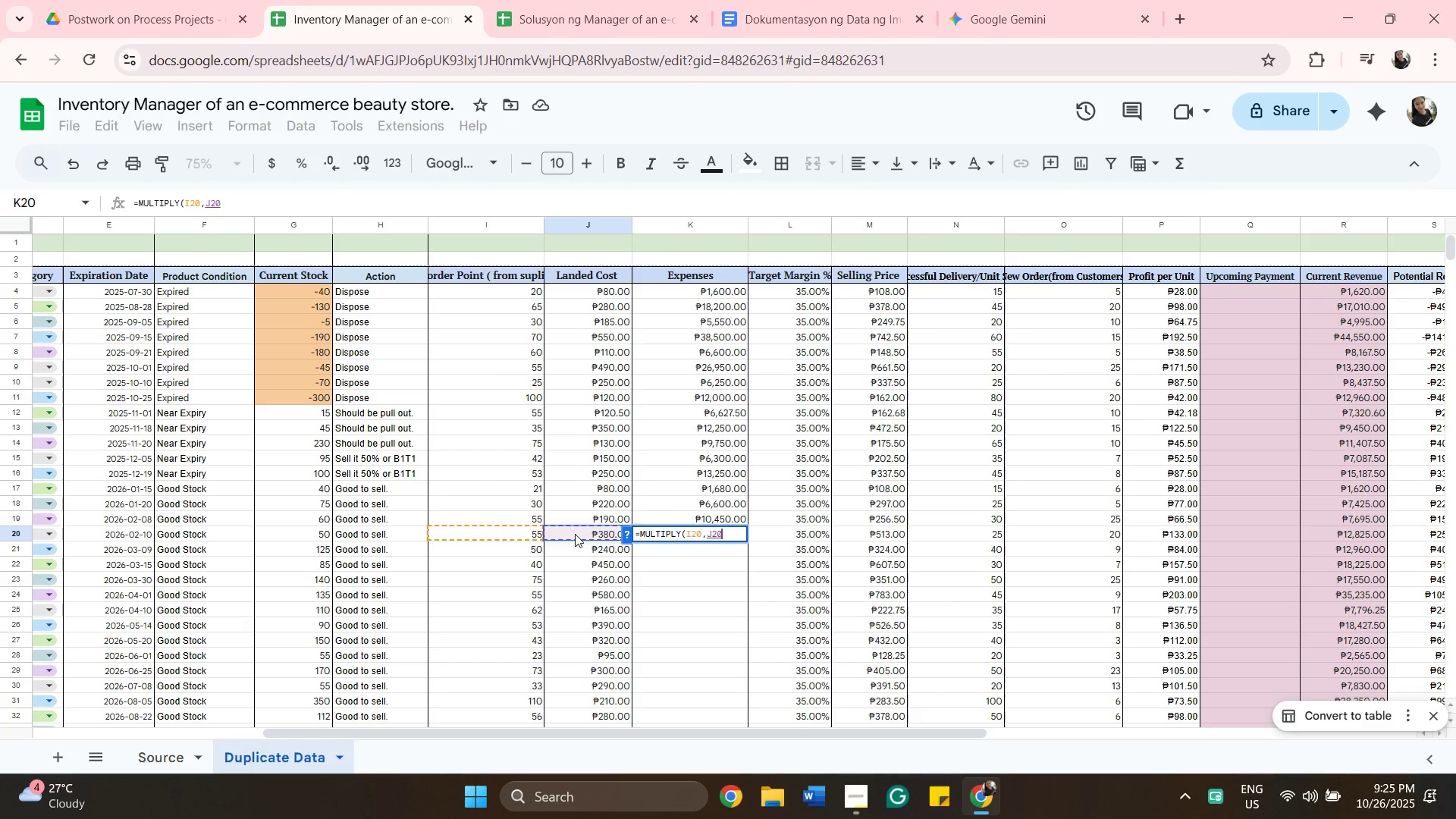 
key(Enter)
 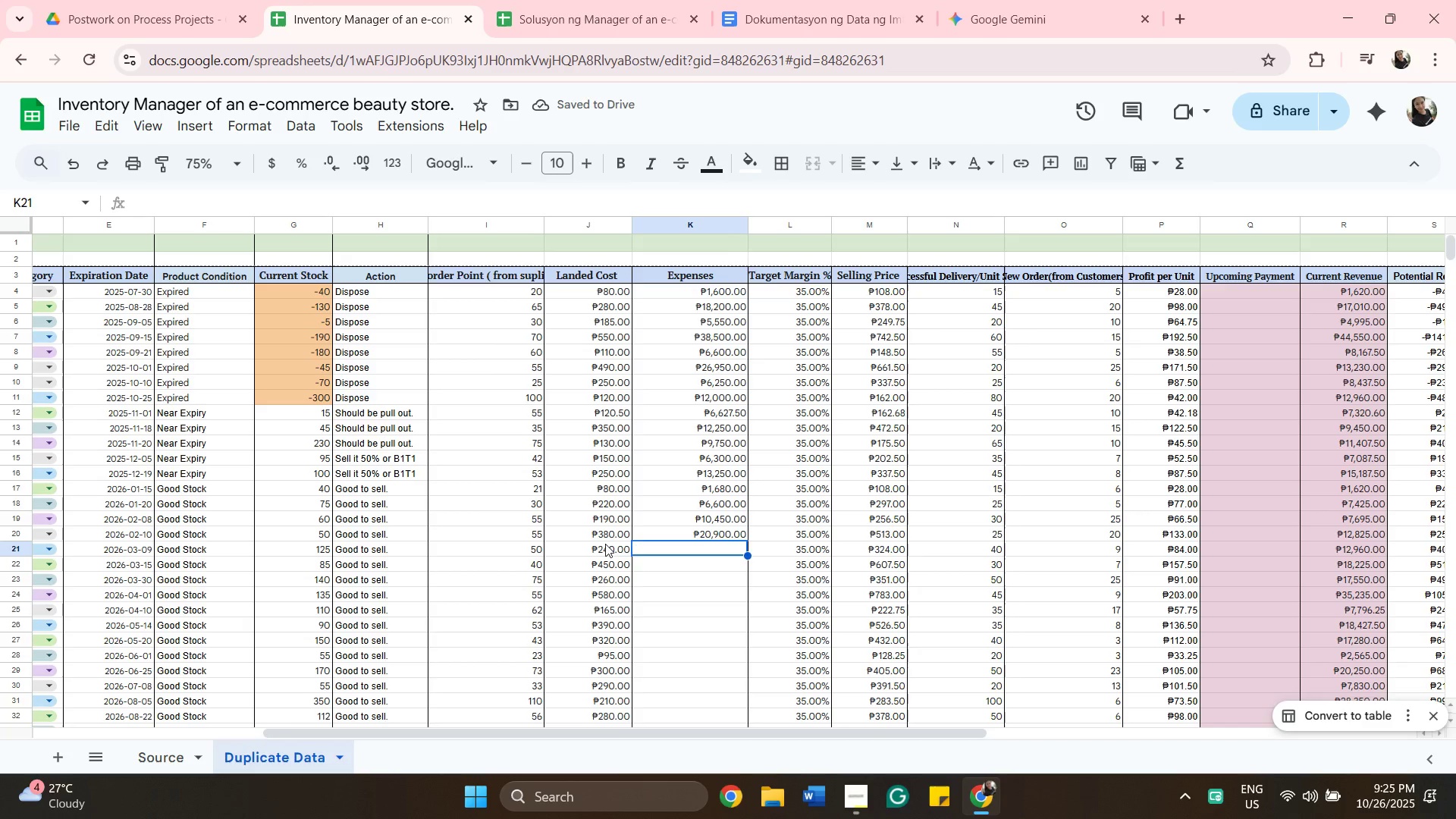 
type(=mu)
 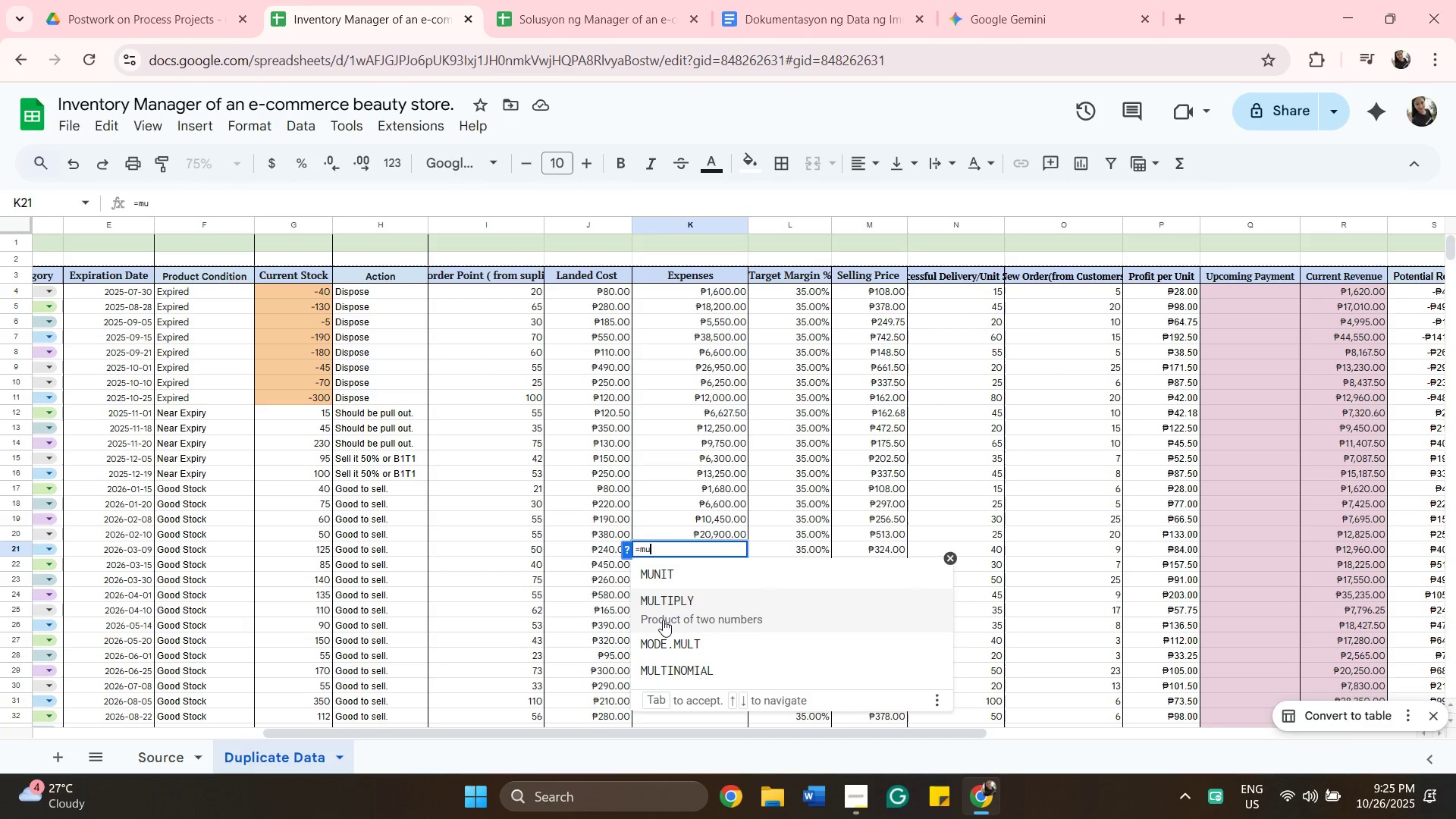 
left_click([663, 620])
 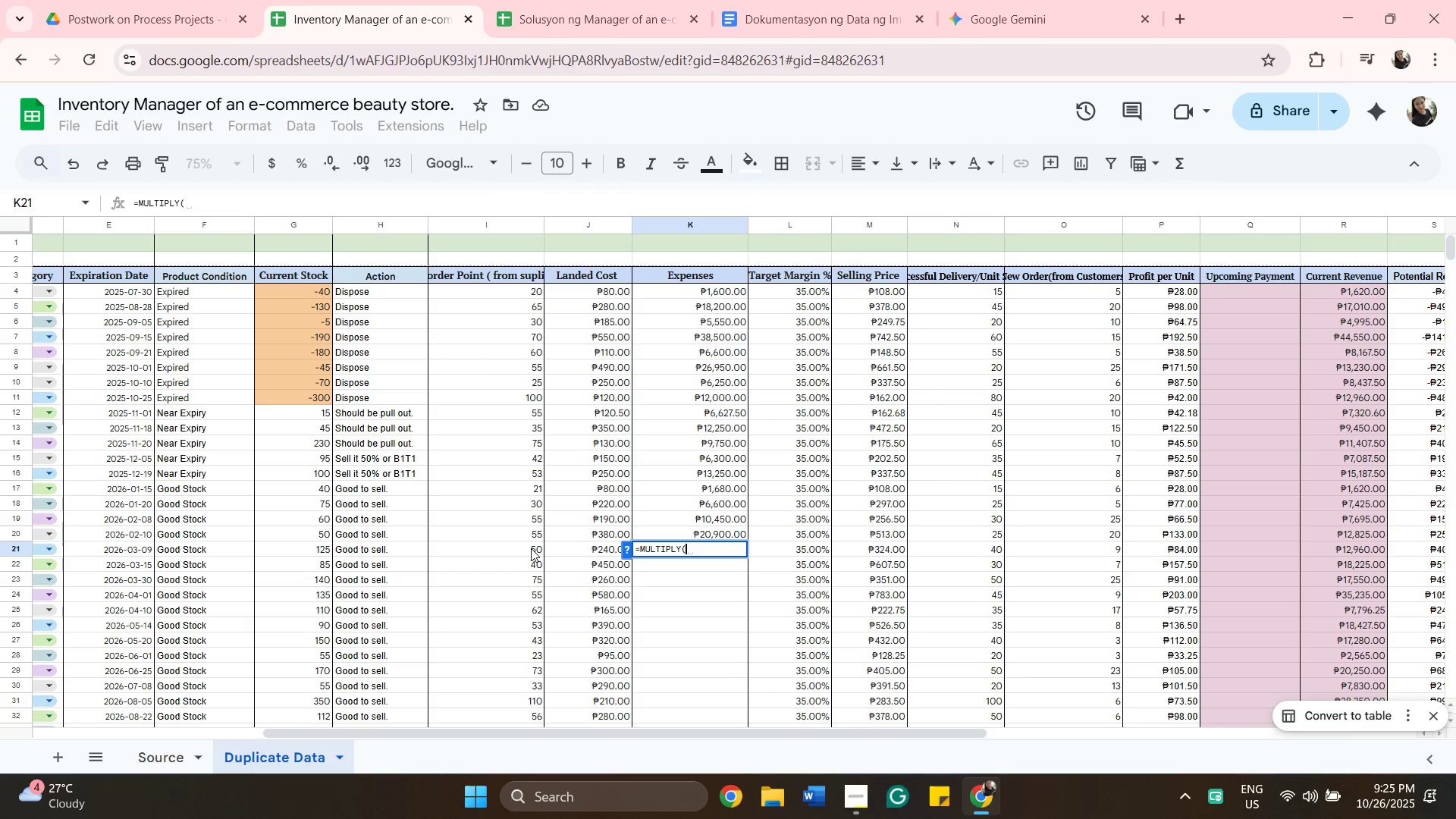 
left_click([531, 548])
 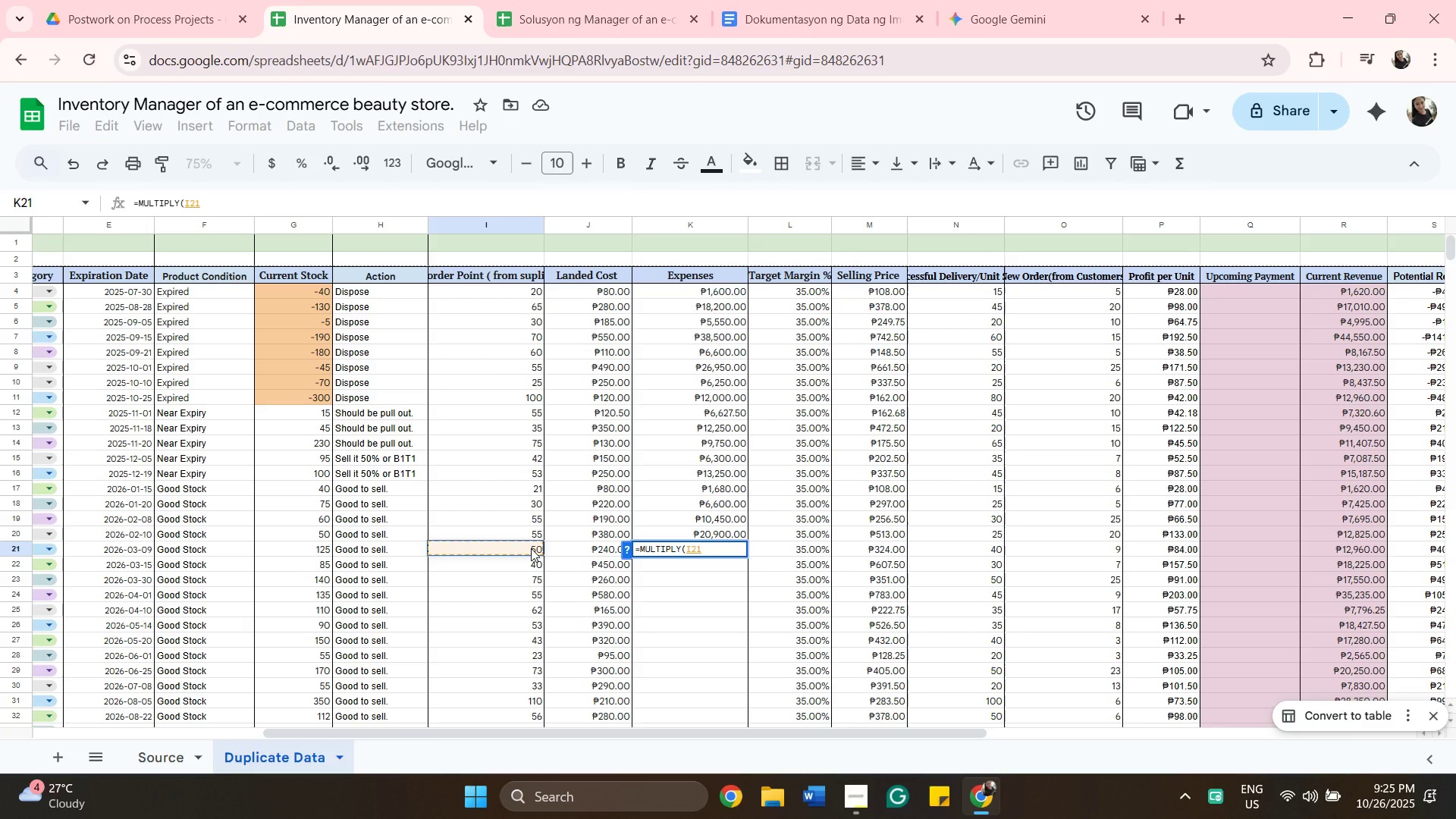 
key(Comma)
 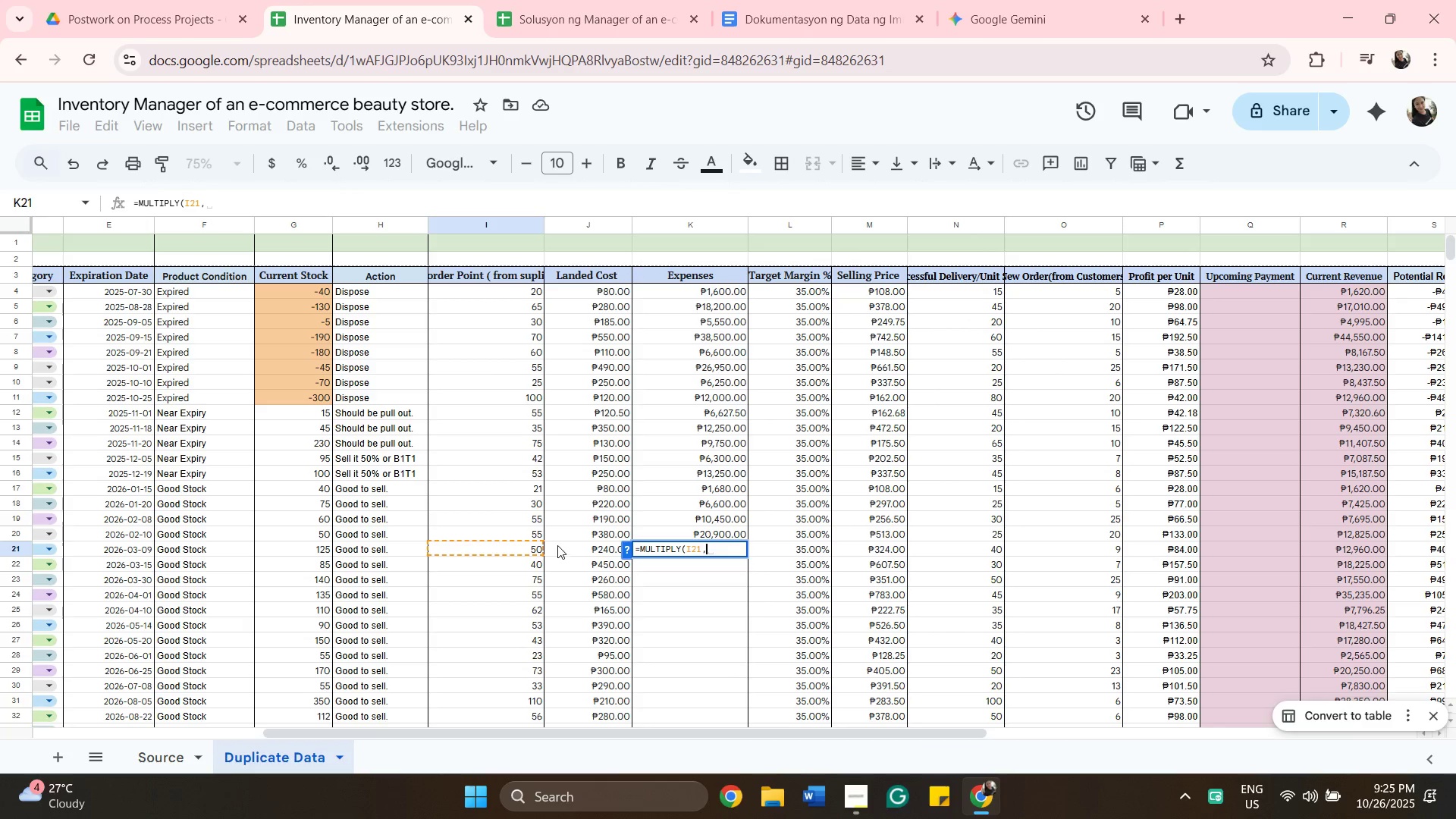 
left_click([557, 545])
 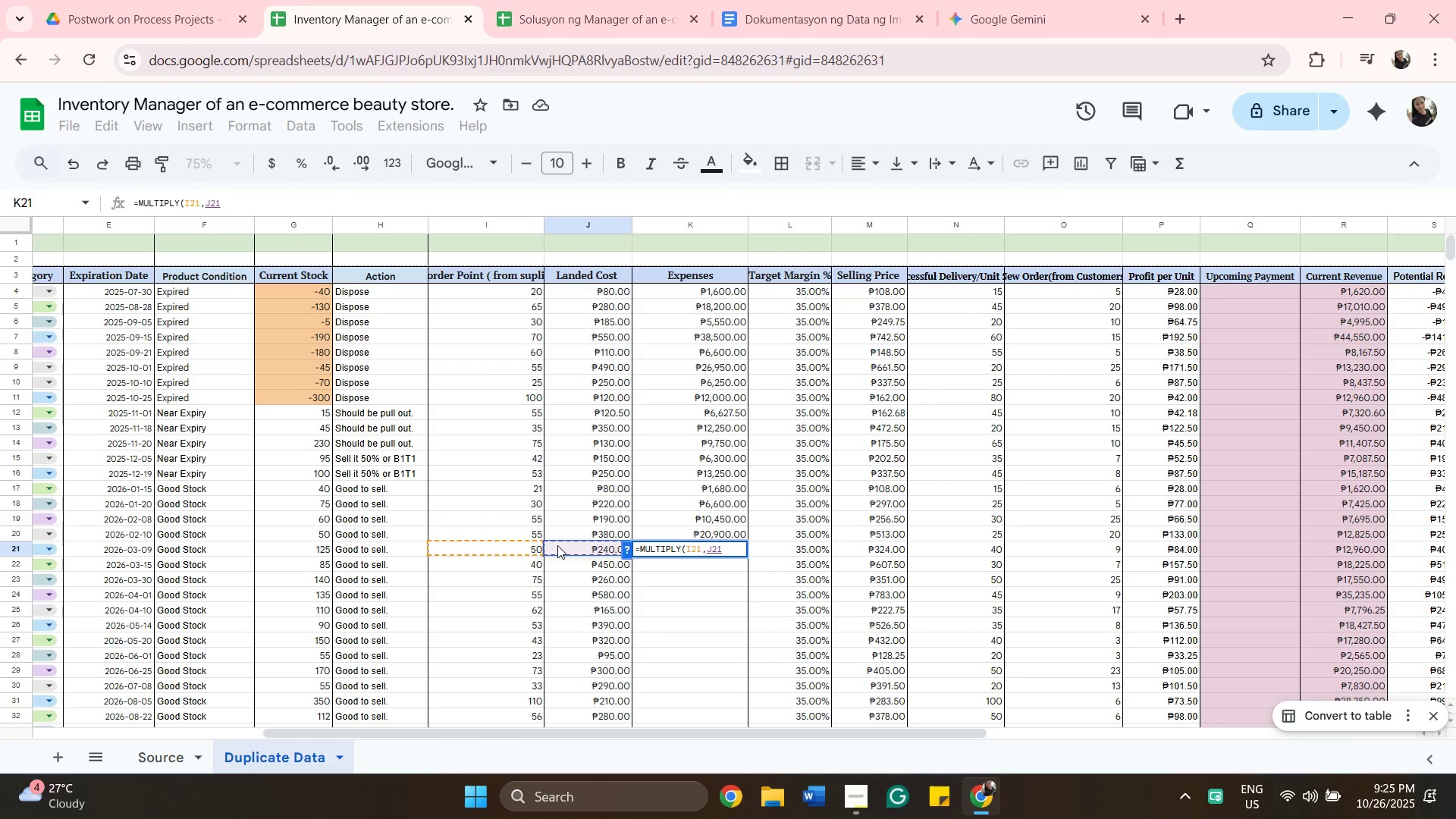 
key(Enter)
 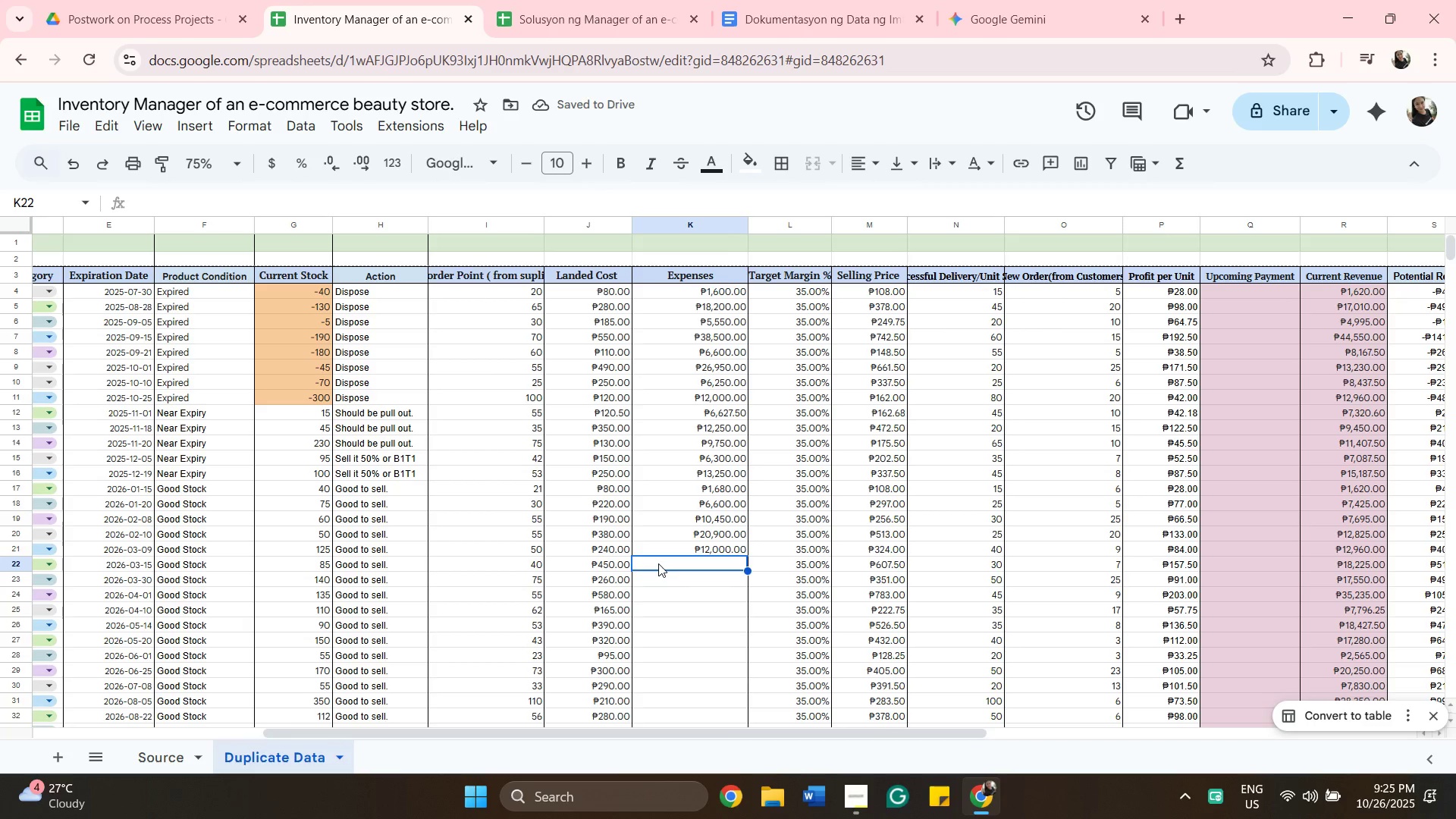 
key(Equal)
 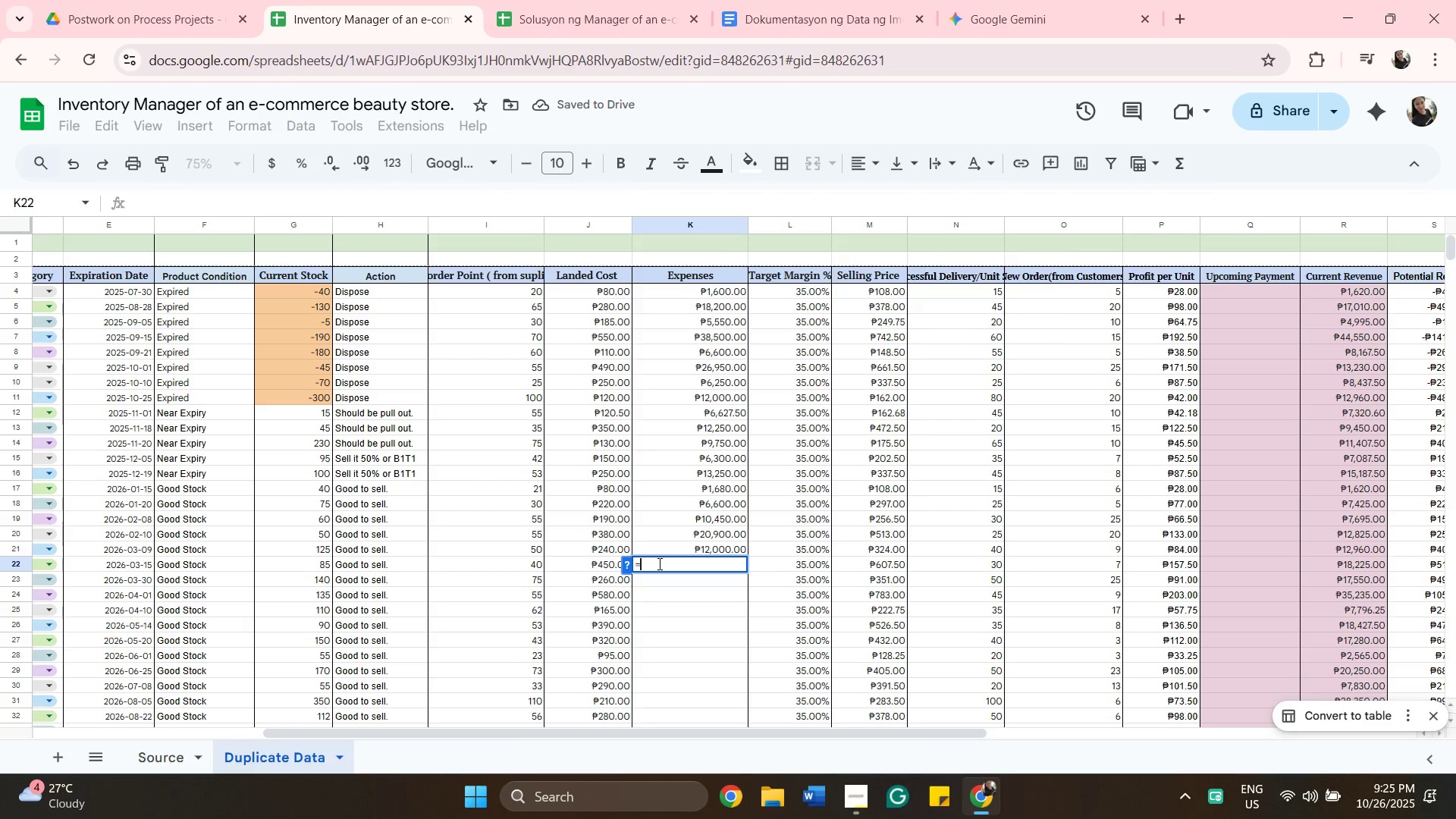 
hold_key(key=M, duration=12.35)
 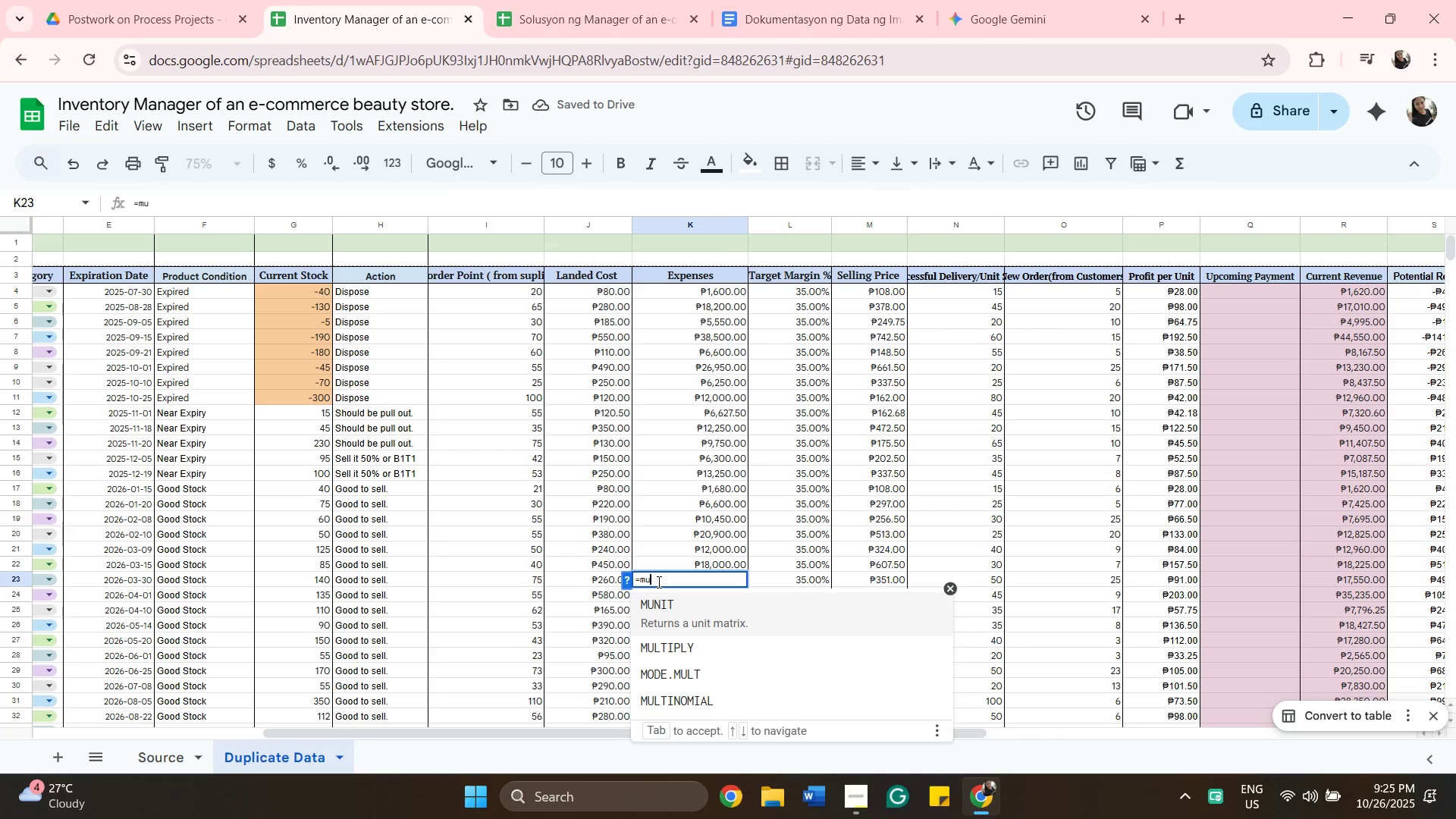 
key(U)
 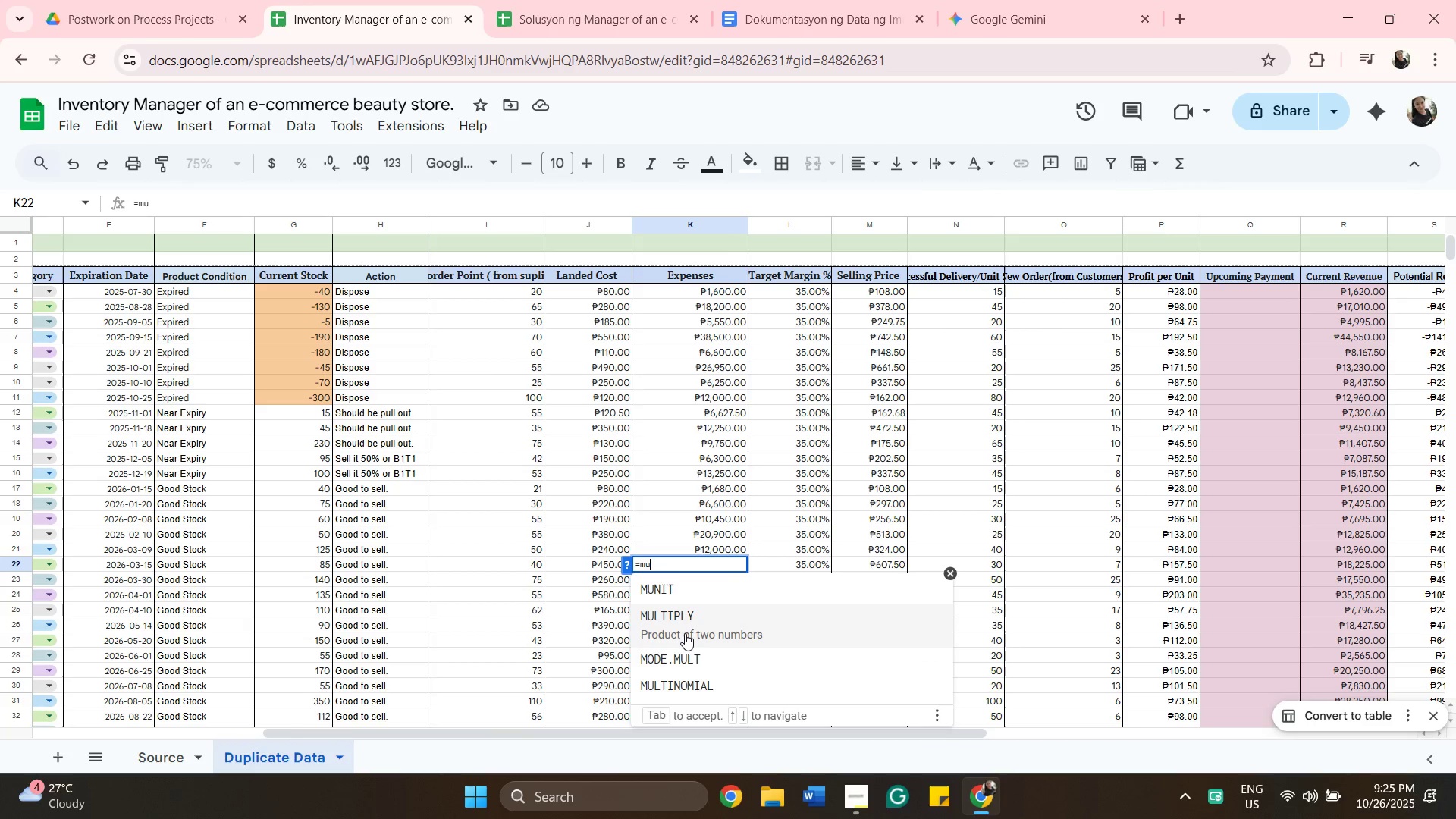 
left_click([685, 632])
 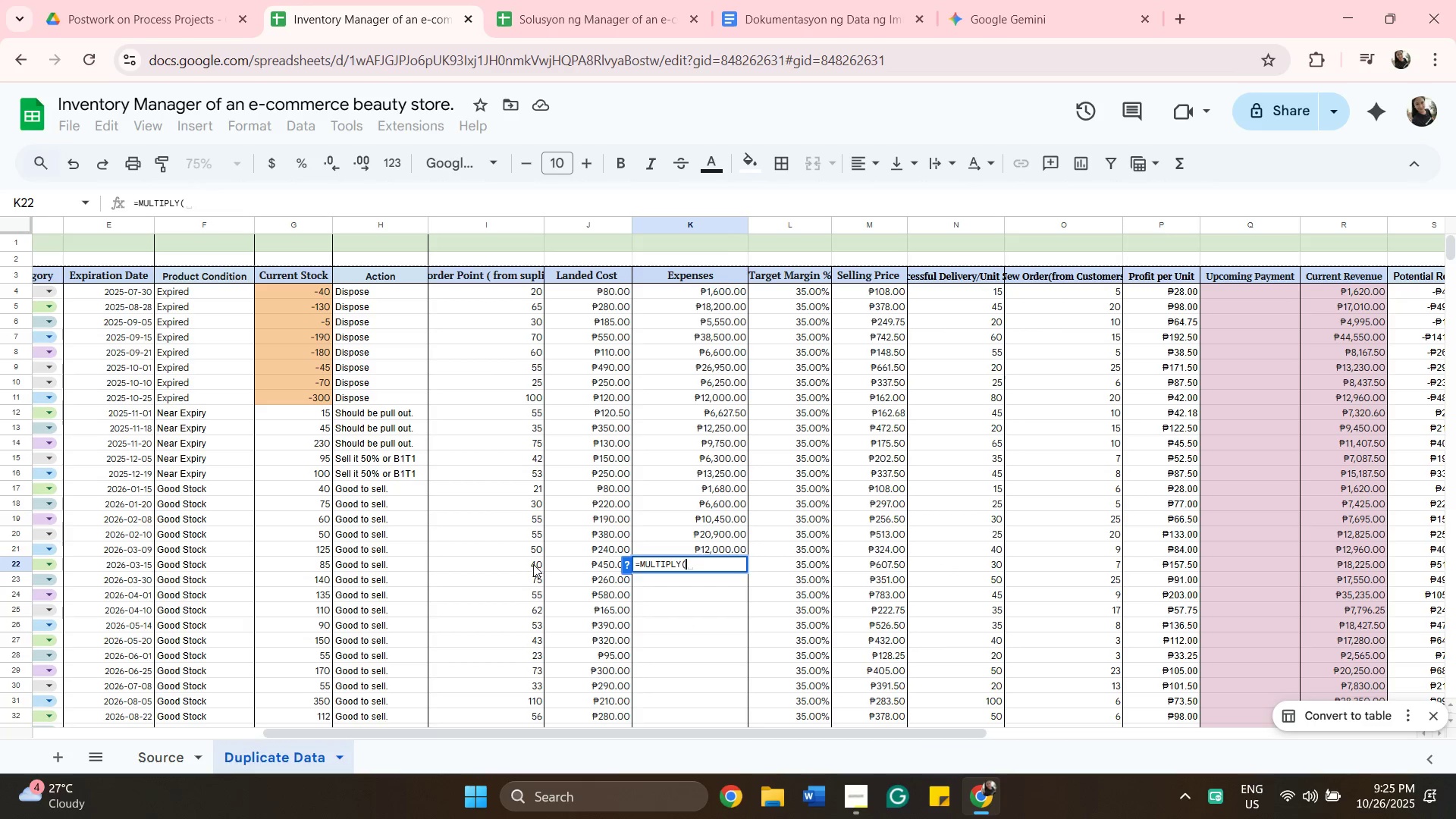 
left_click([533, 564])
 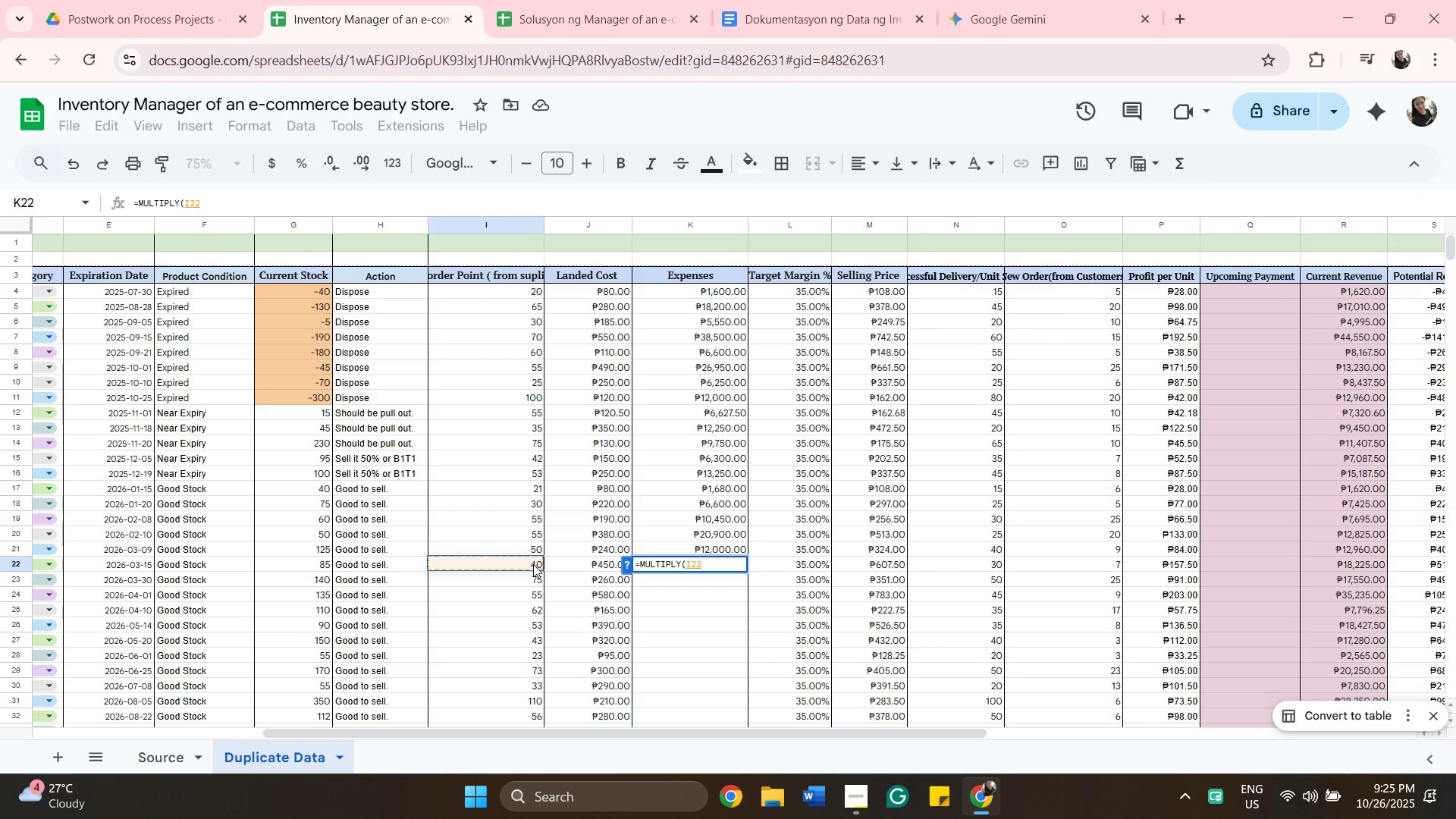 
key(Comma)
 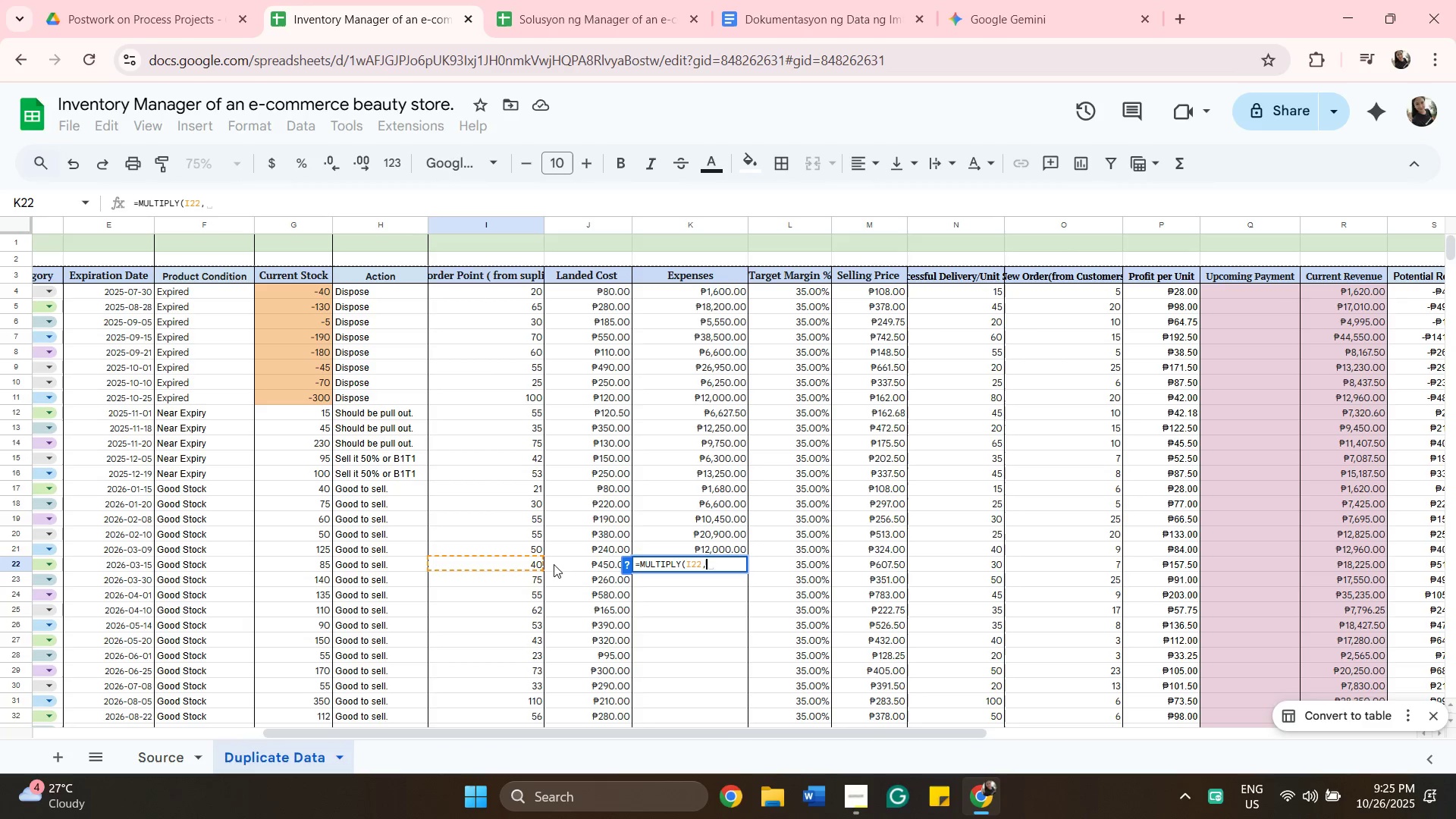 
left_click([554, 564])
 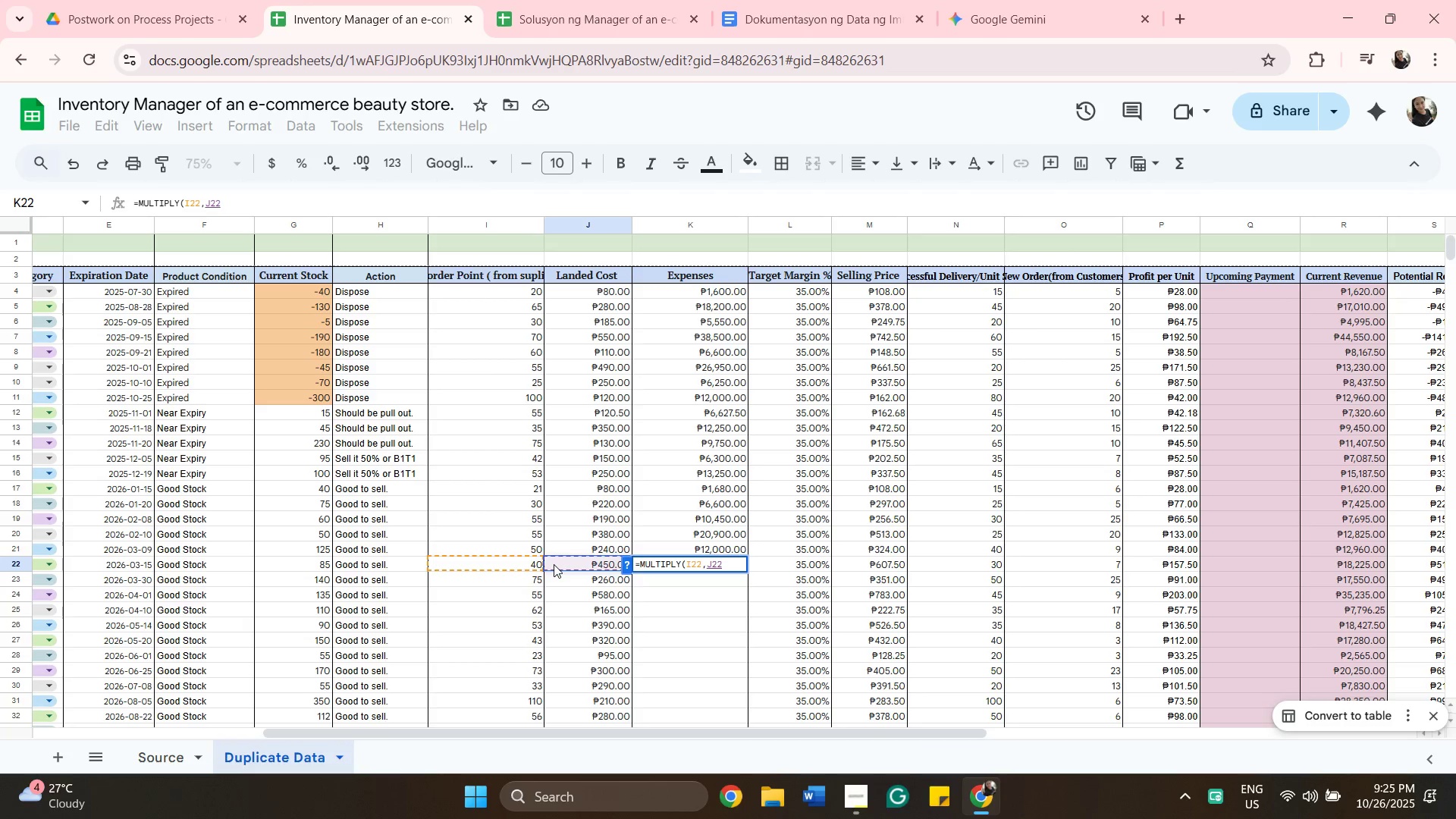 
key(Enter)
 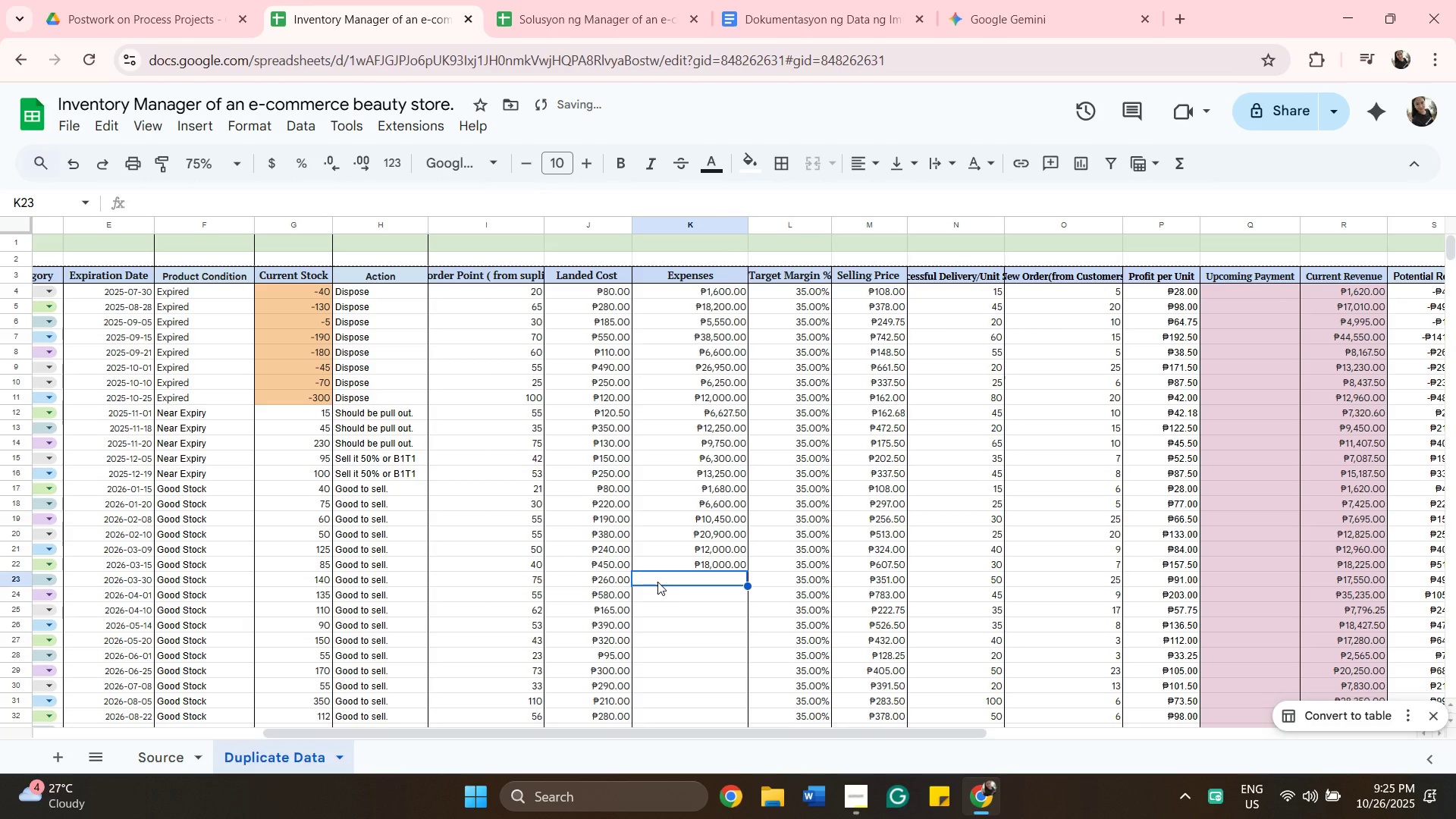 
left_click([657, 582])
 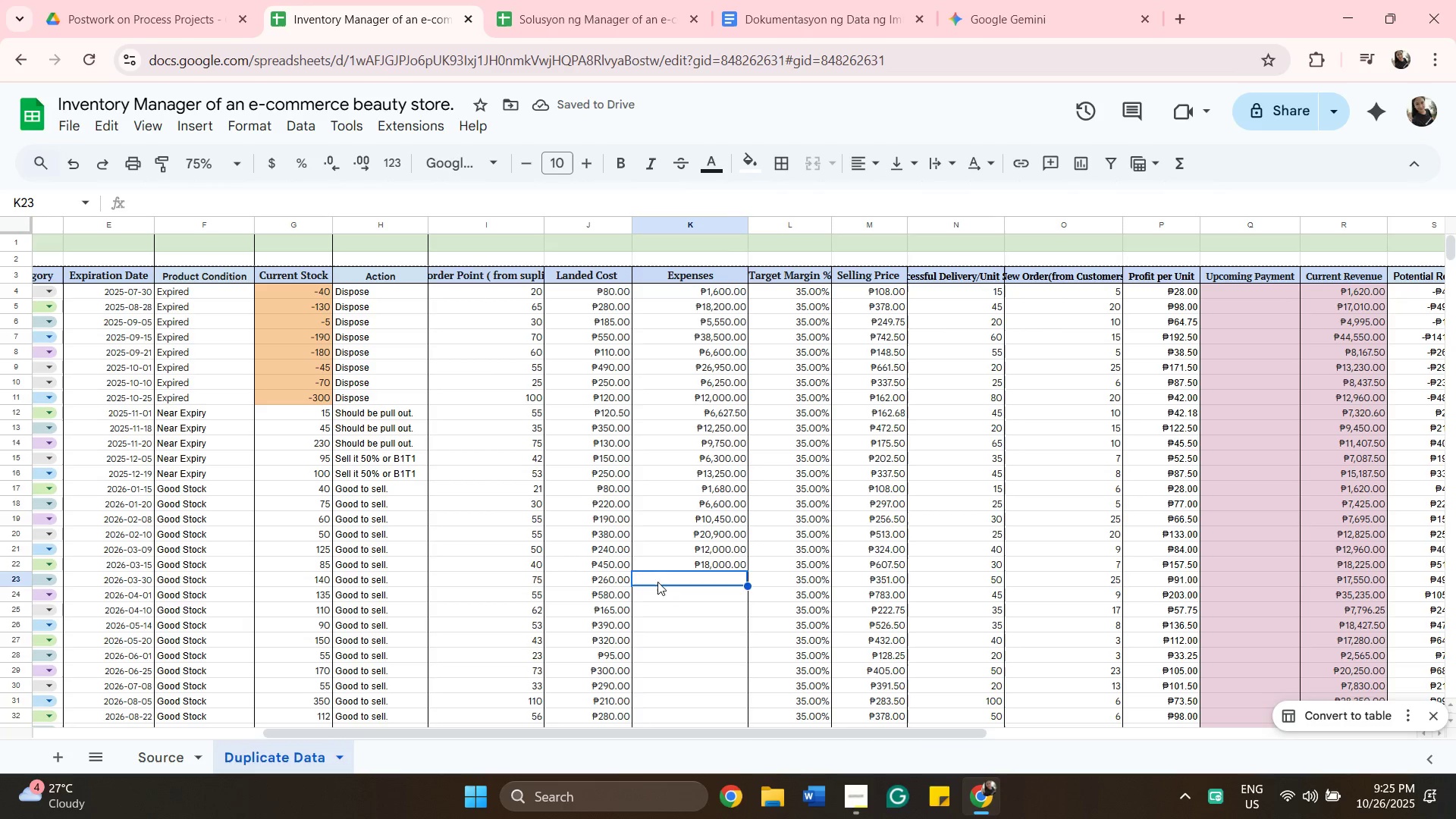 
key(Equal)
 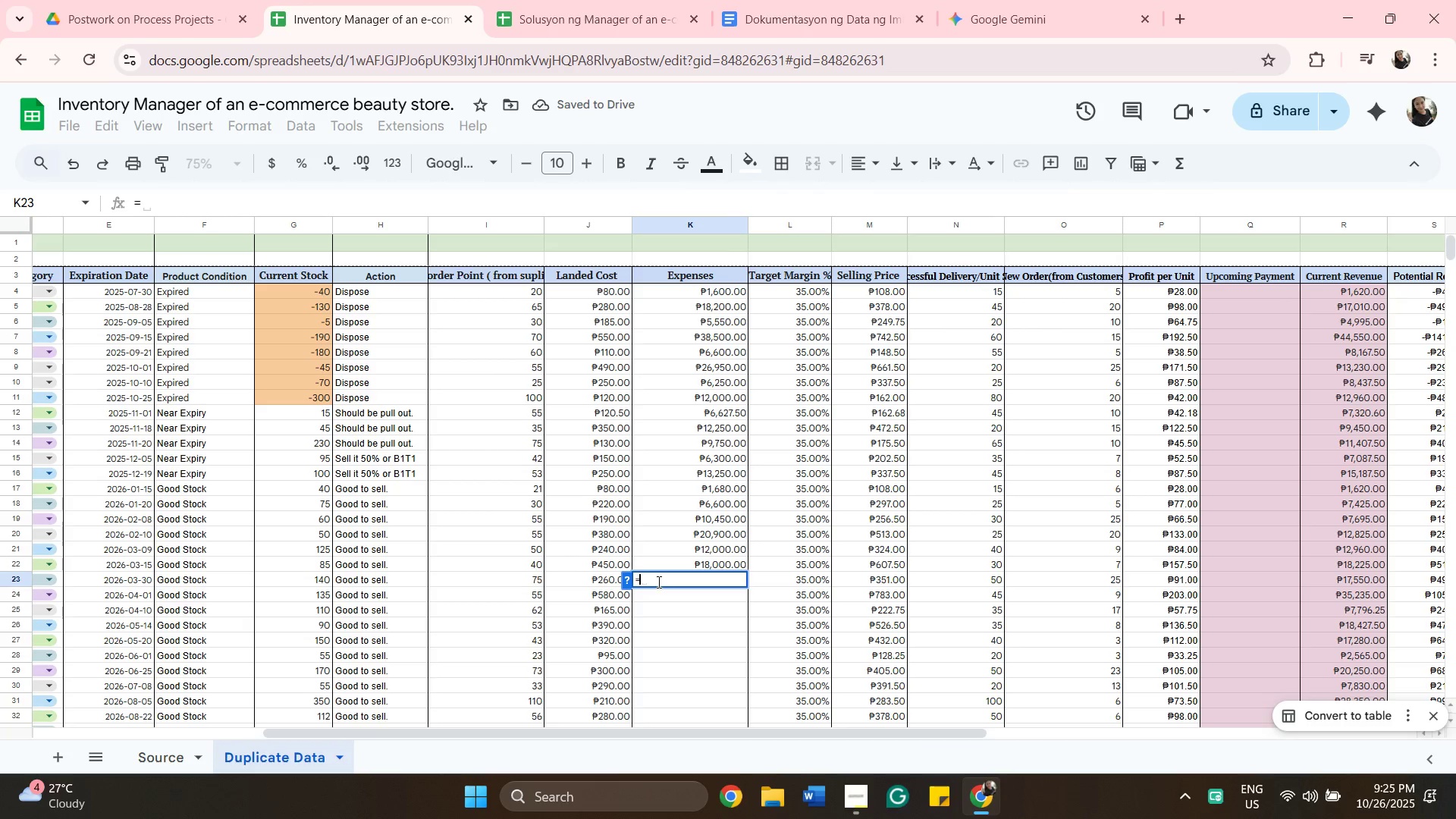 
key(U)
 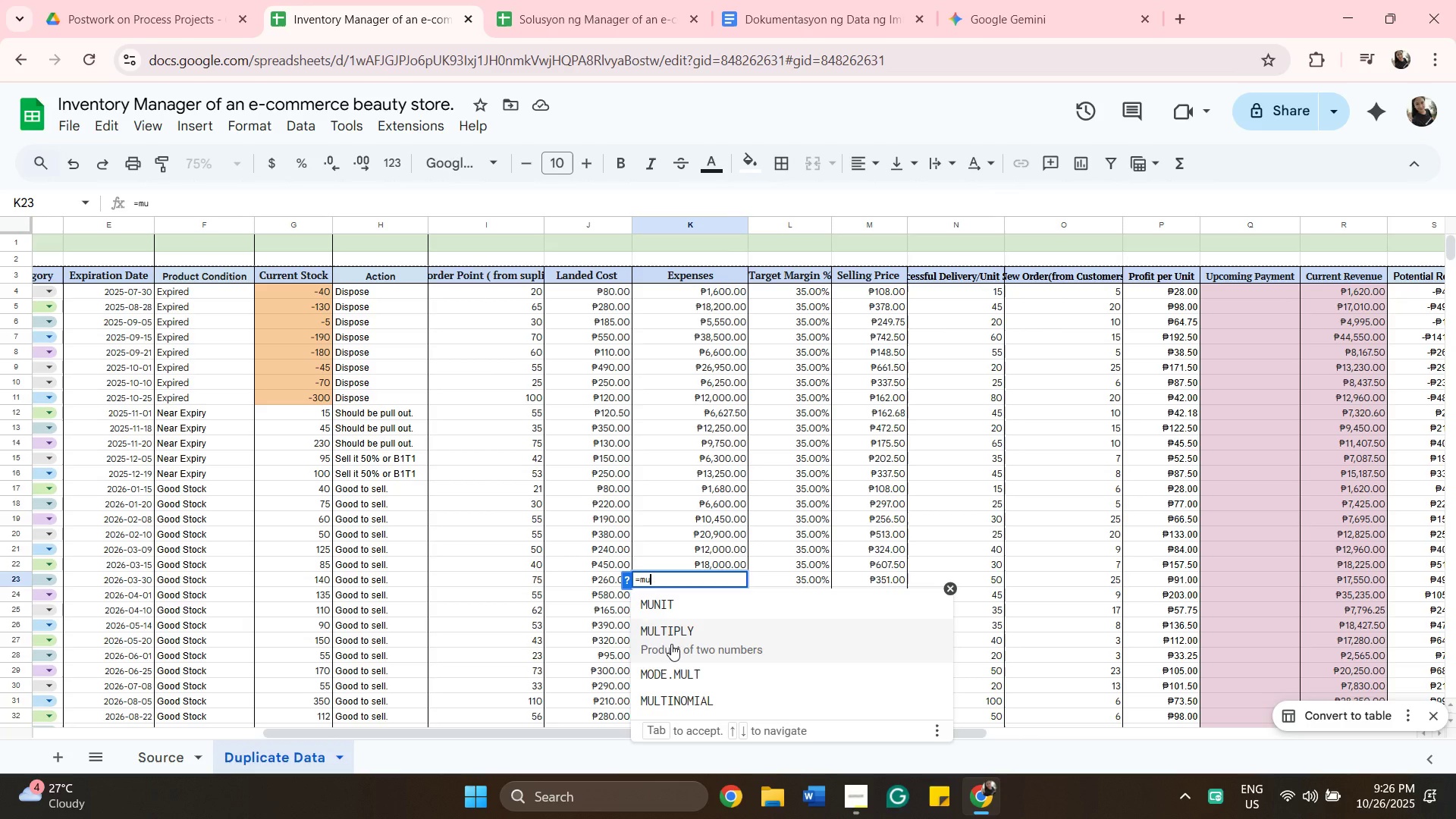 
left_click([671, 644])
 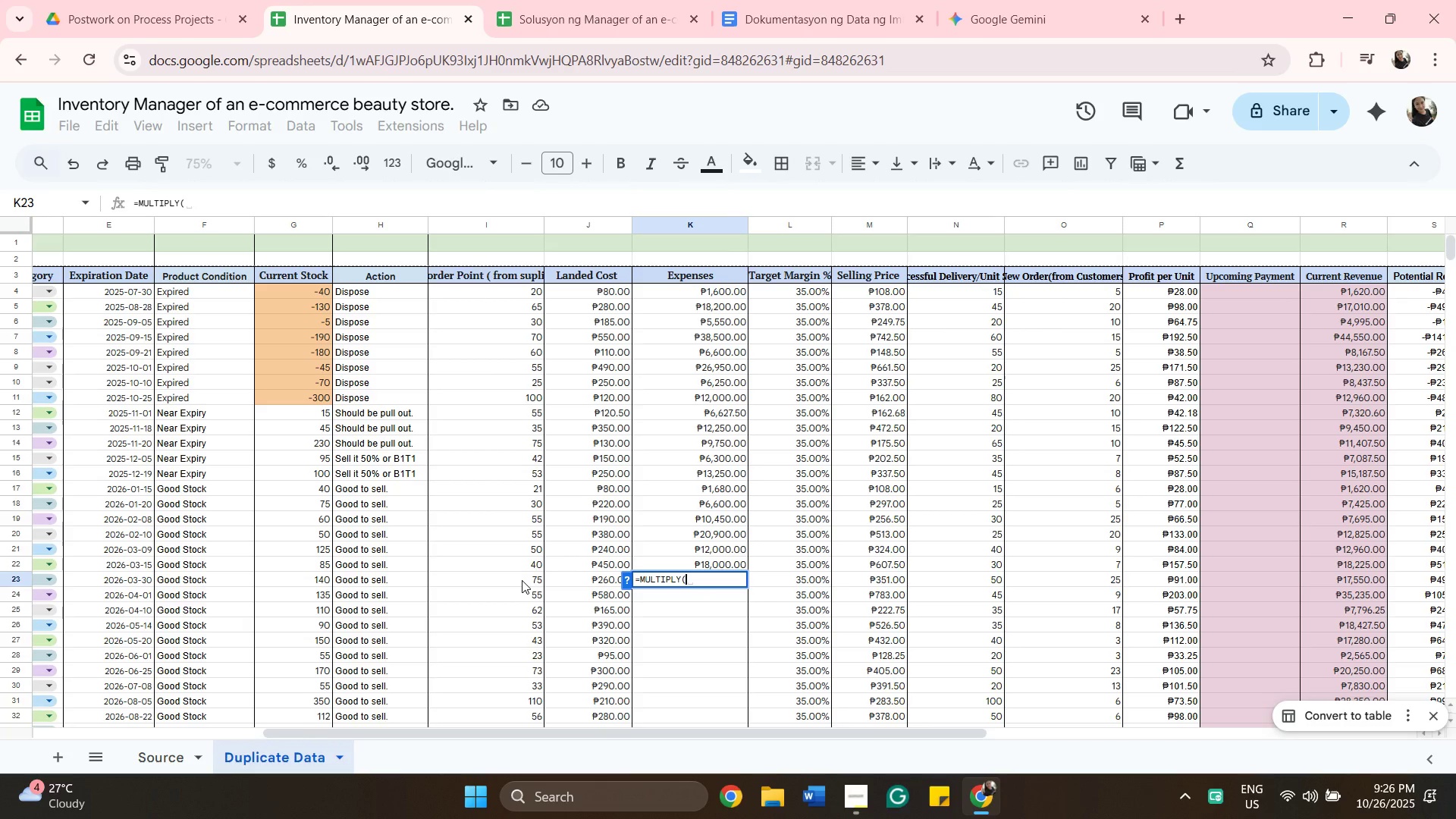 
left_click([522, 580])
 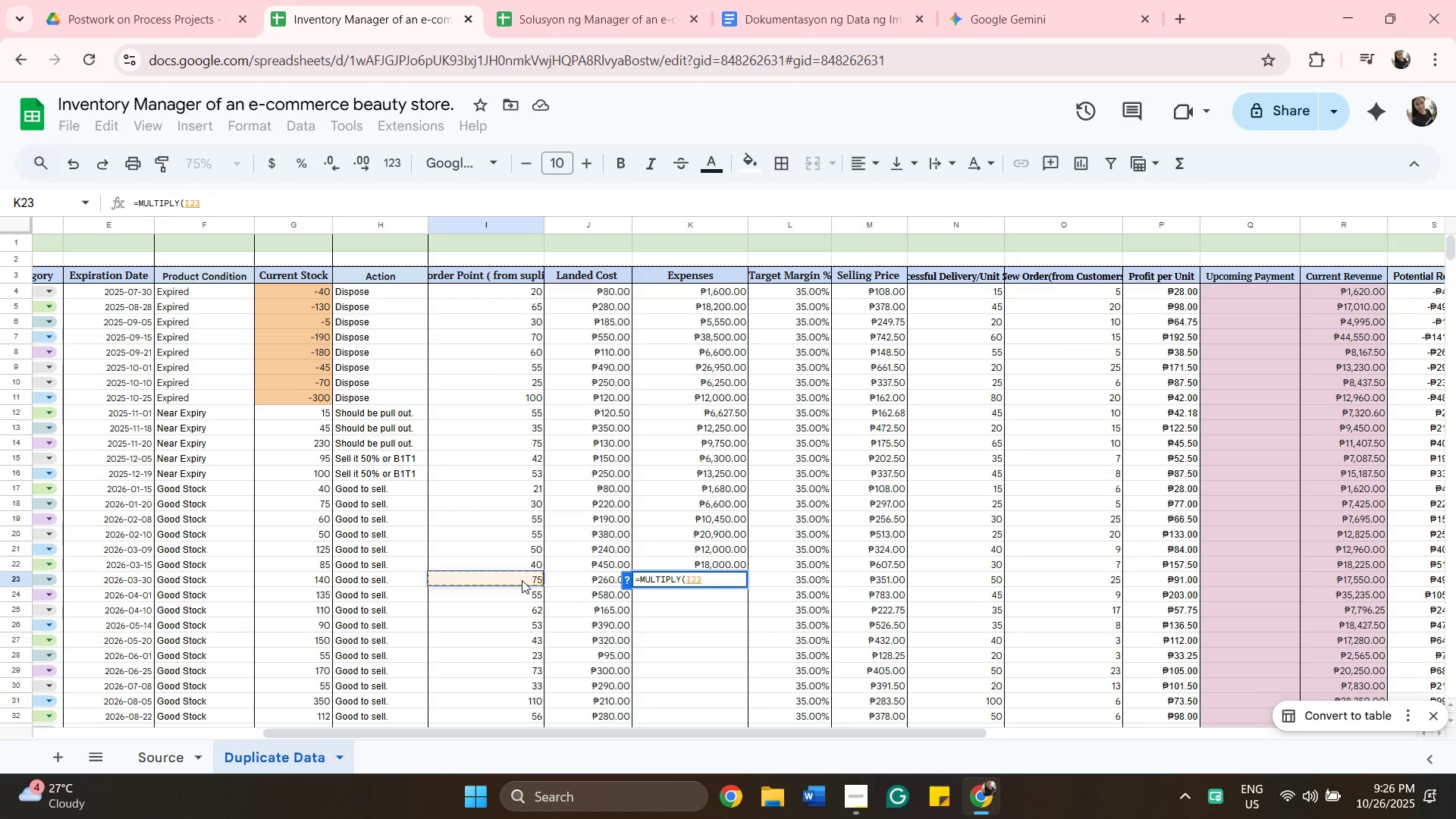 
key(Comma)
 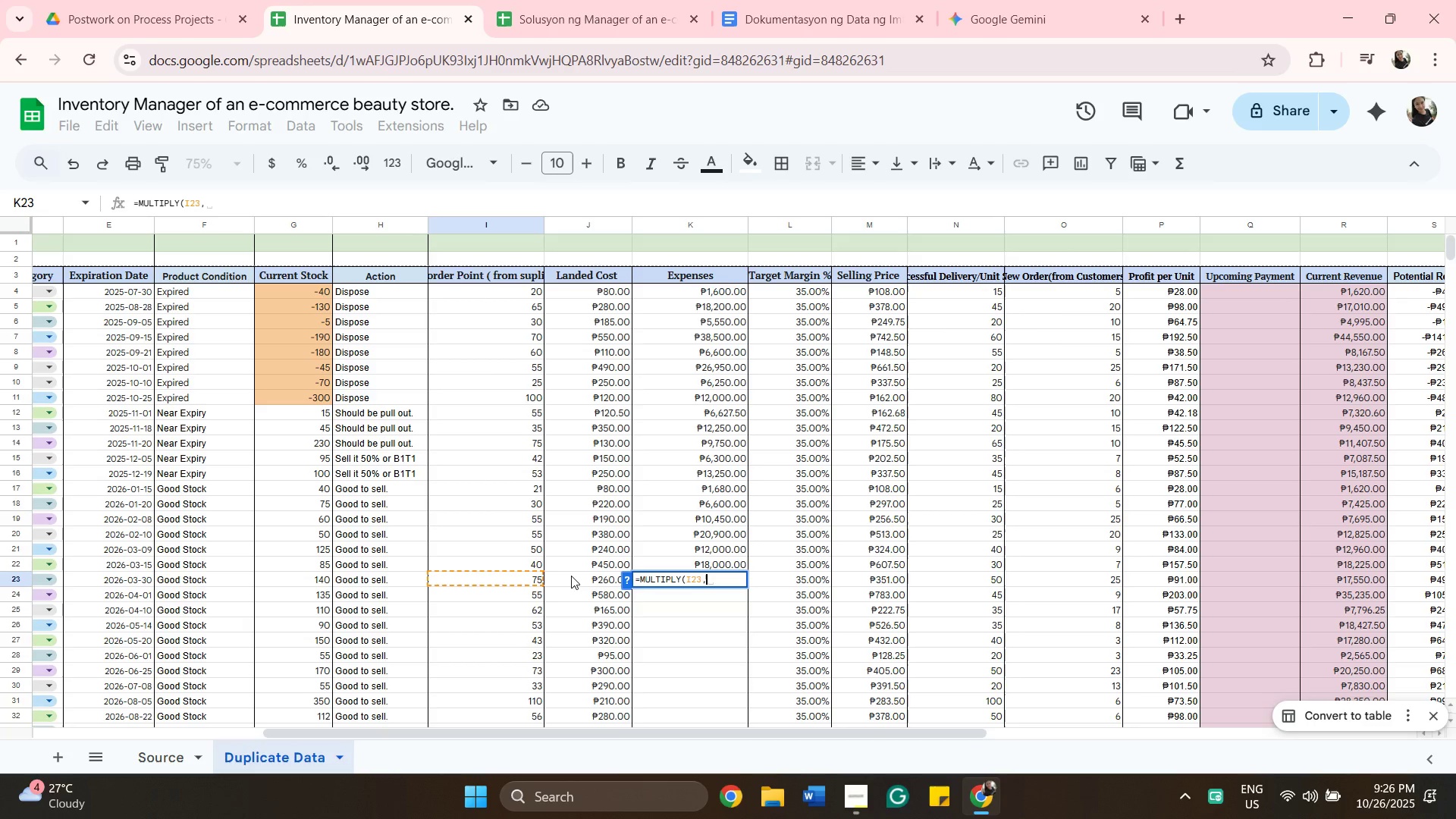 
left_click([571, 576])
 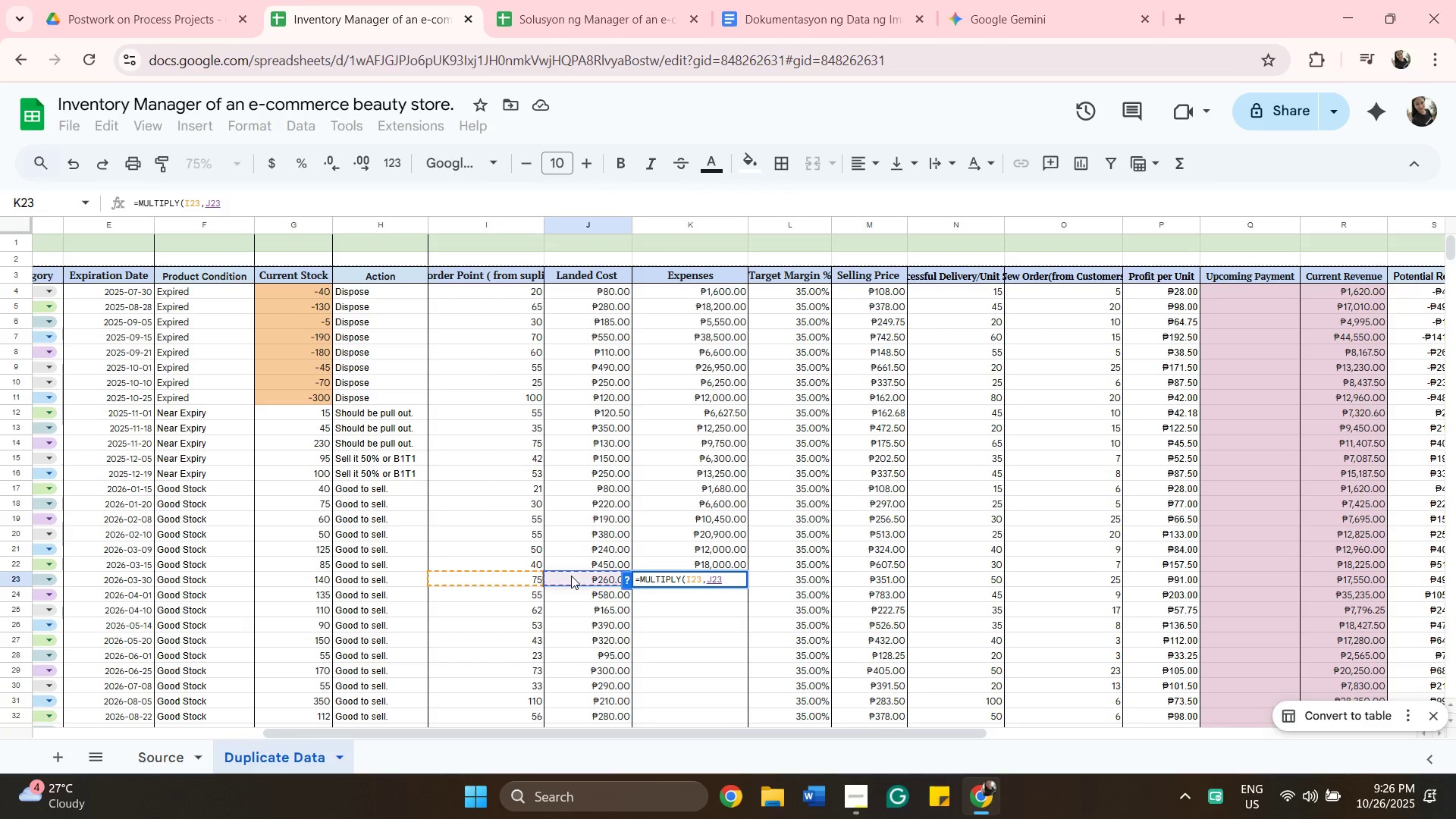 
key(Enter)
 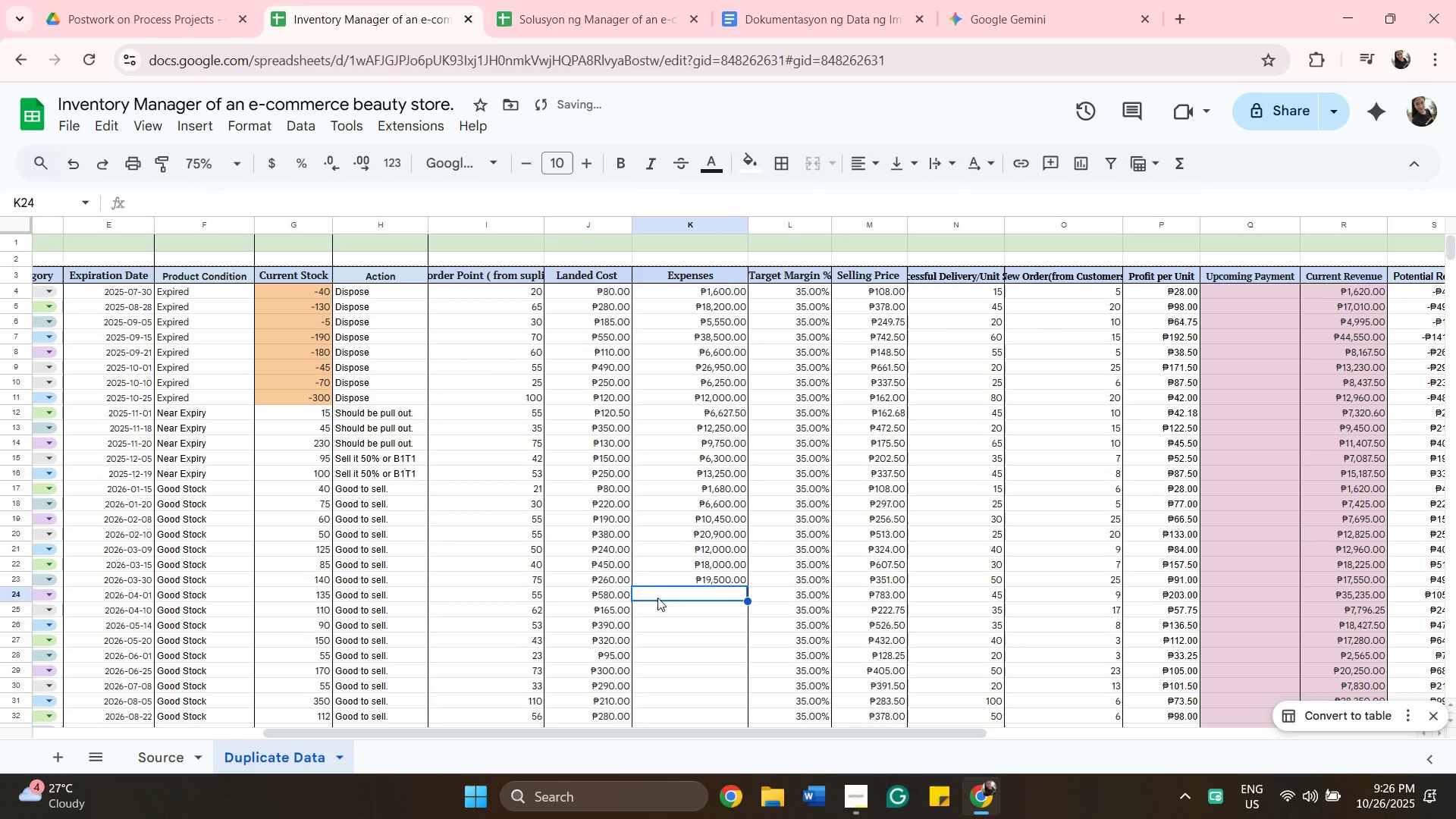 
left_click([657, 599])
 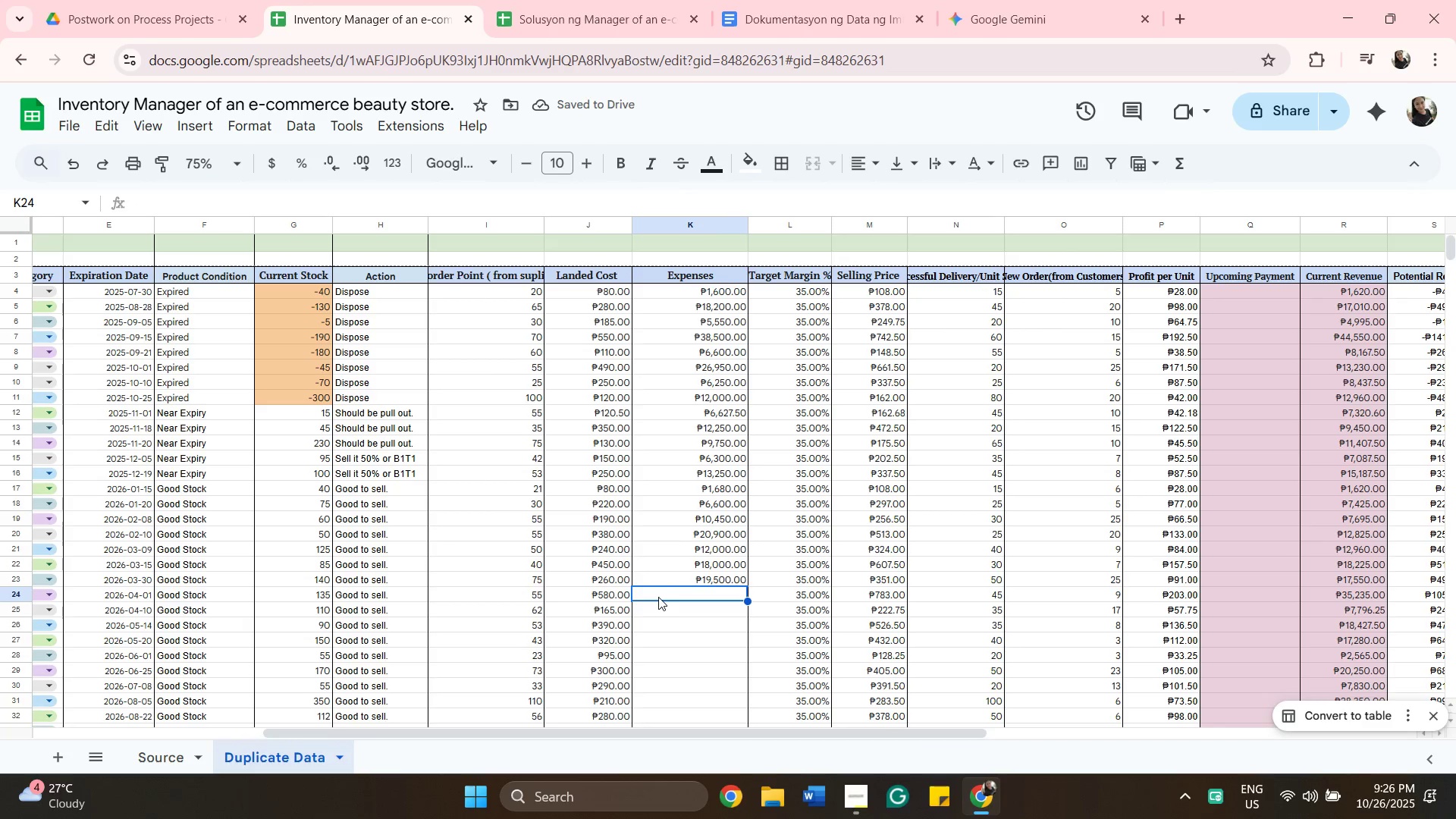 
left_click([658, 597])
 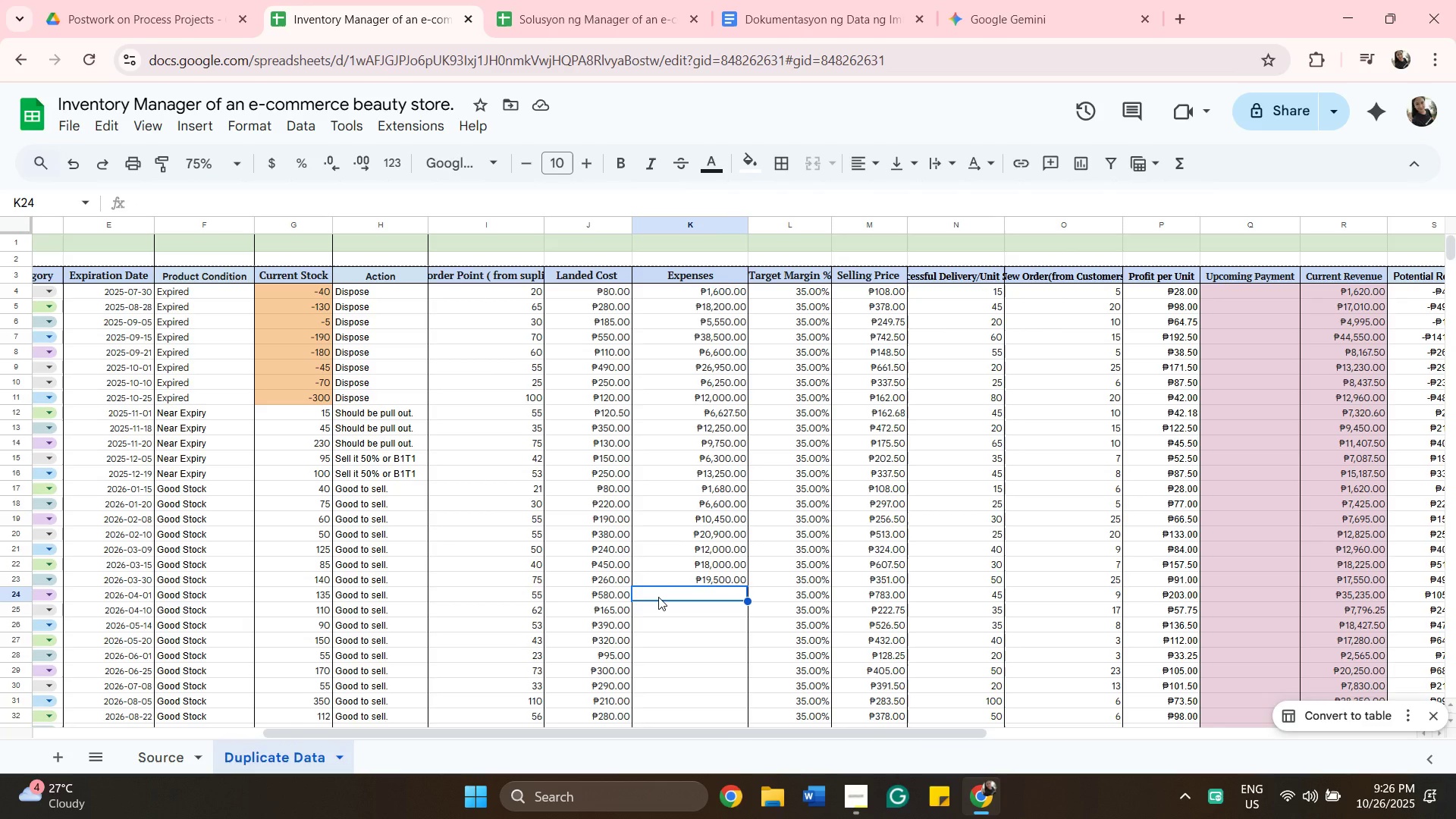 
hold_key(key=Equal, duration=0.43)
 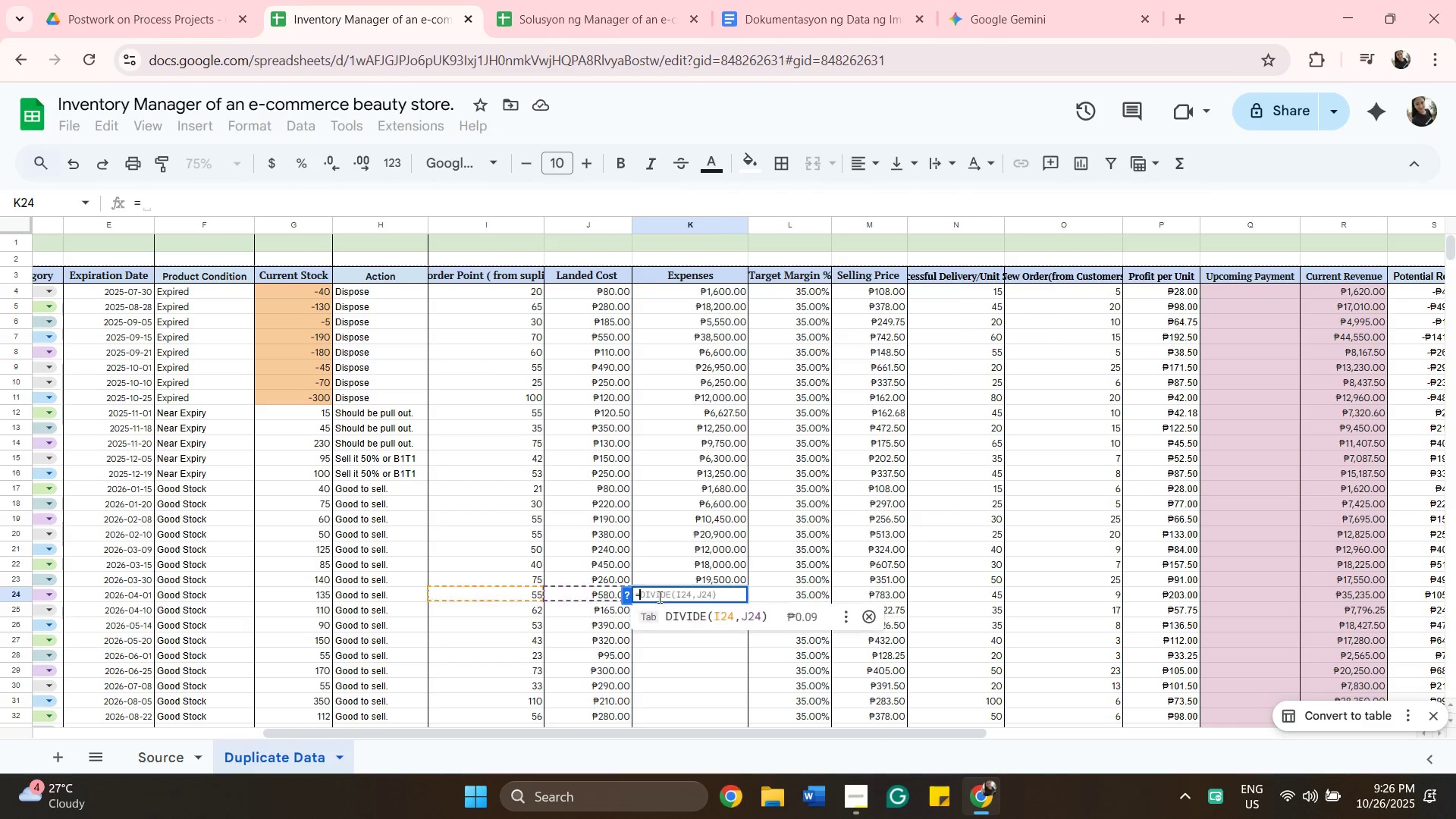 
type(mu)
 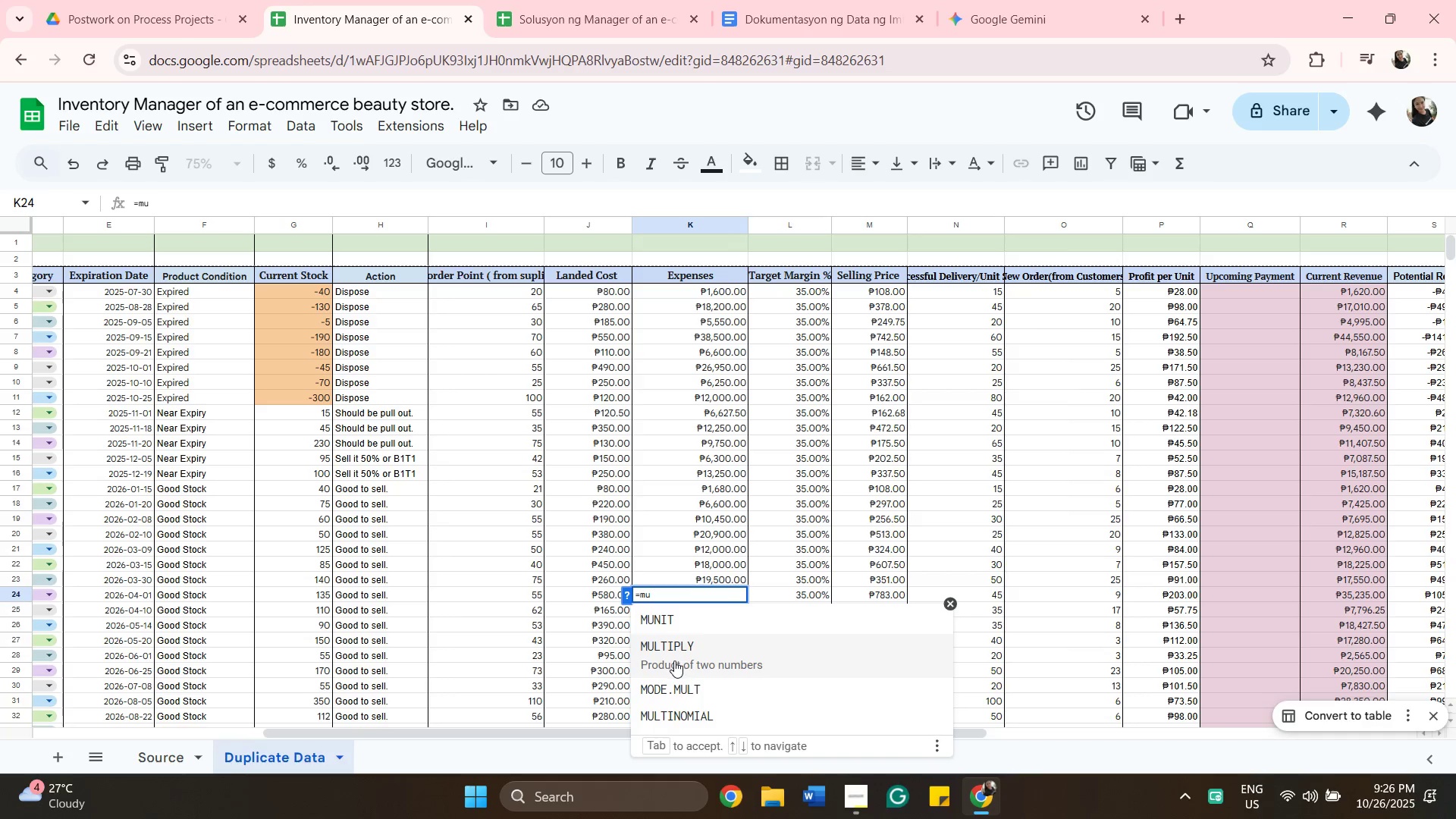 
left_click([674, 661])
 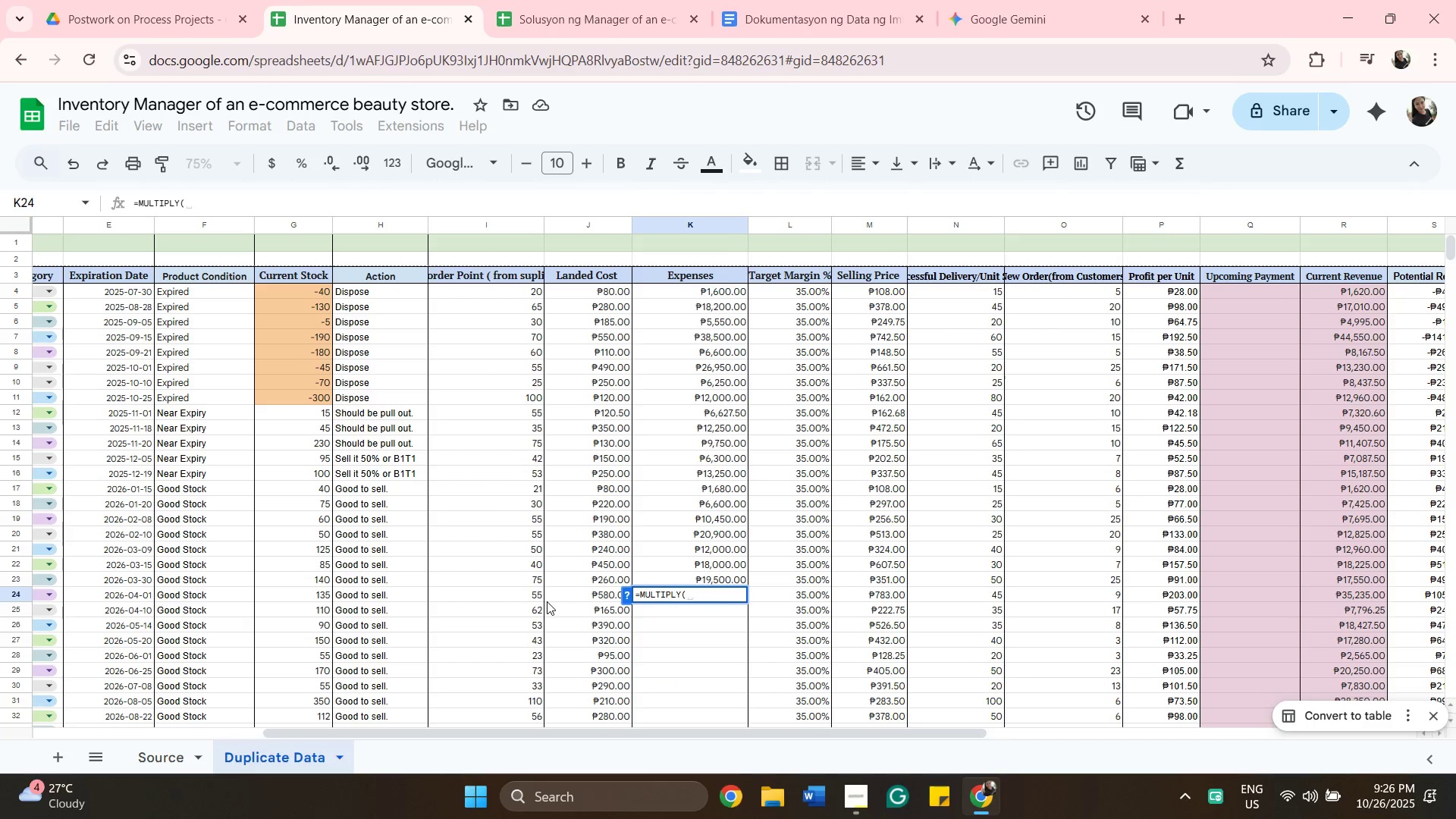 
left_click([529, 595])
 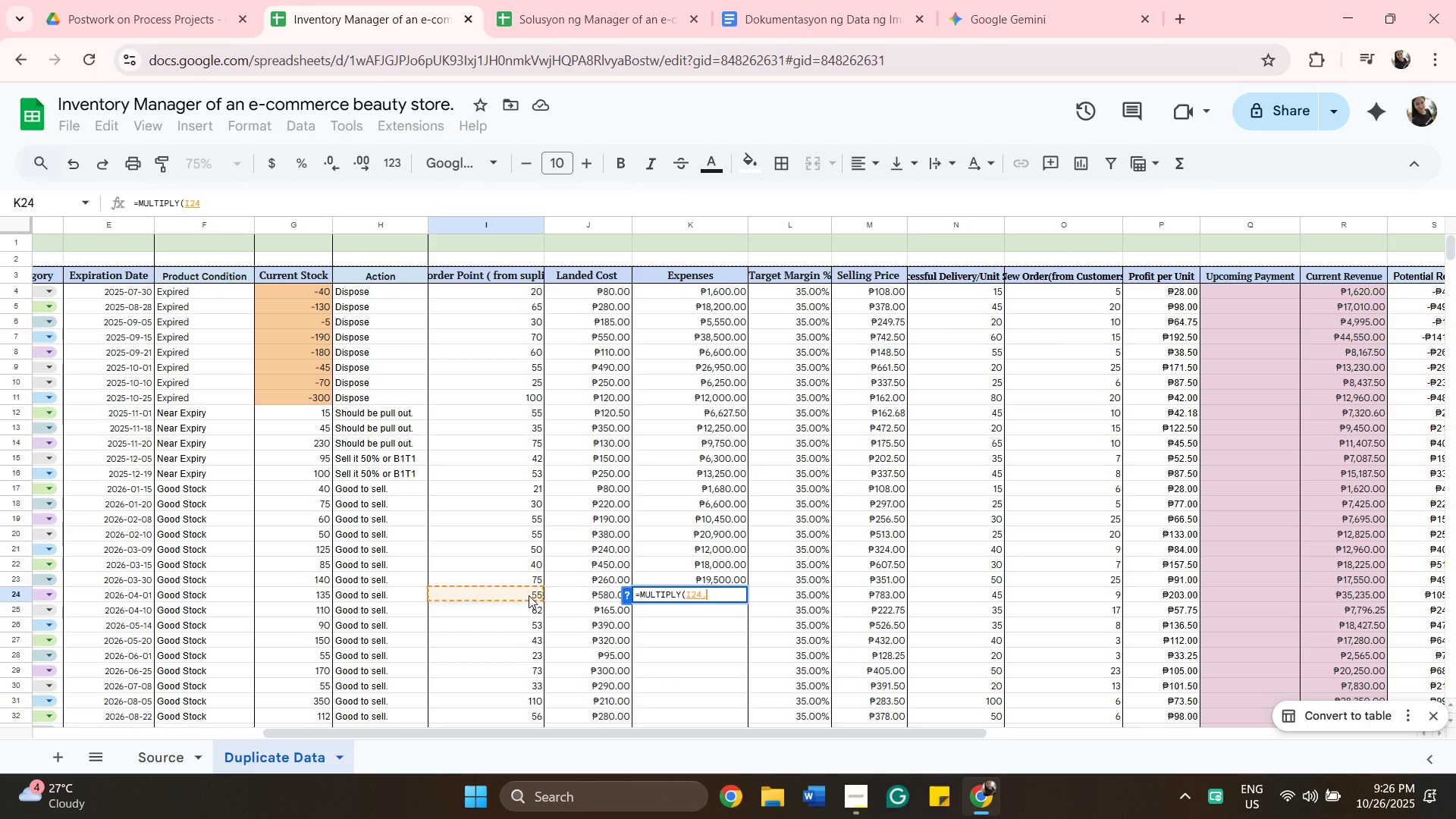 
key(Comma)
 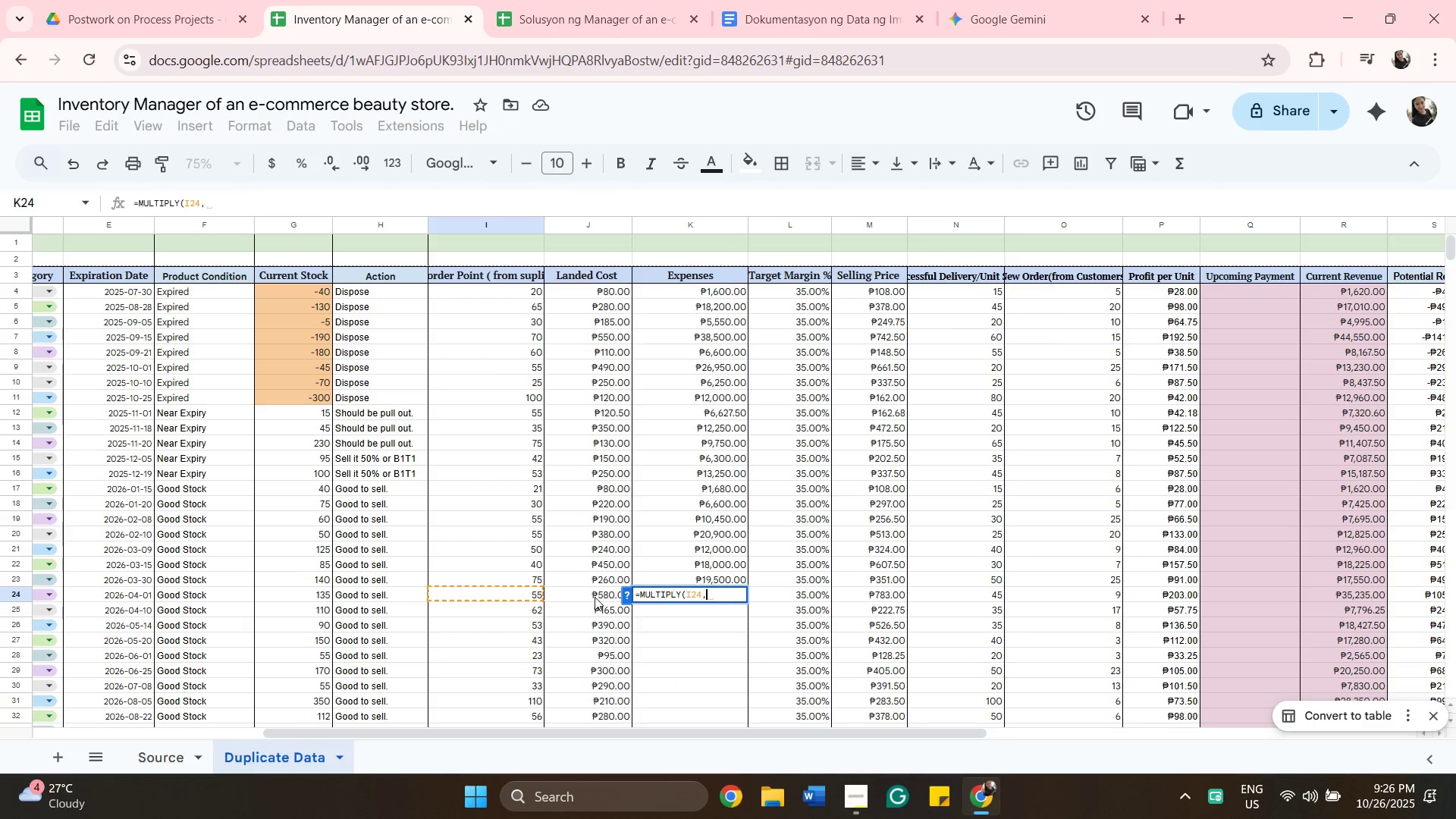 
left_click([595, 597])
 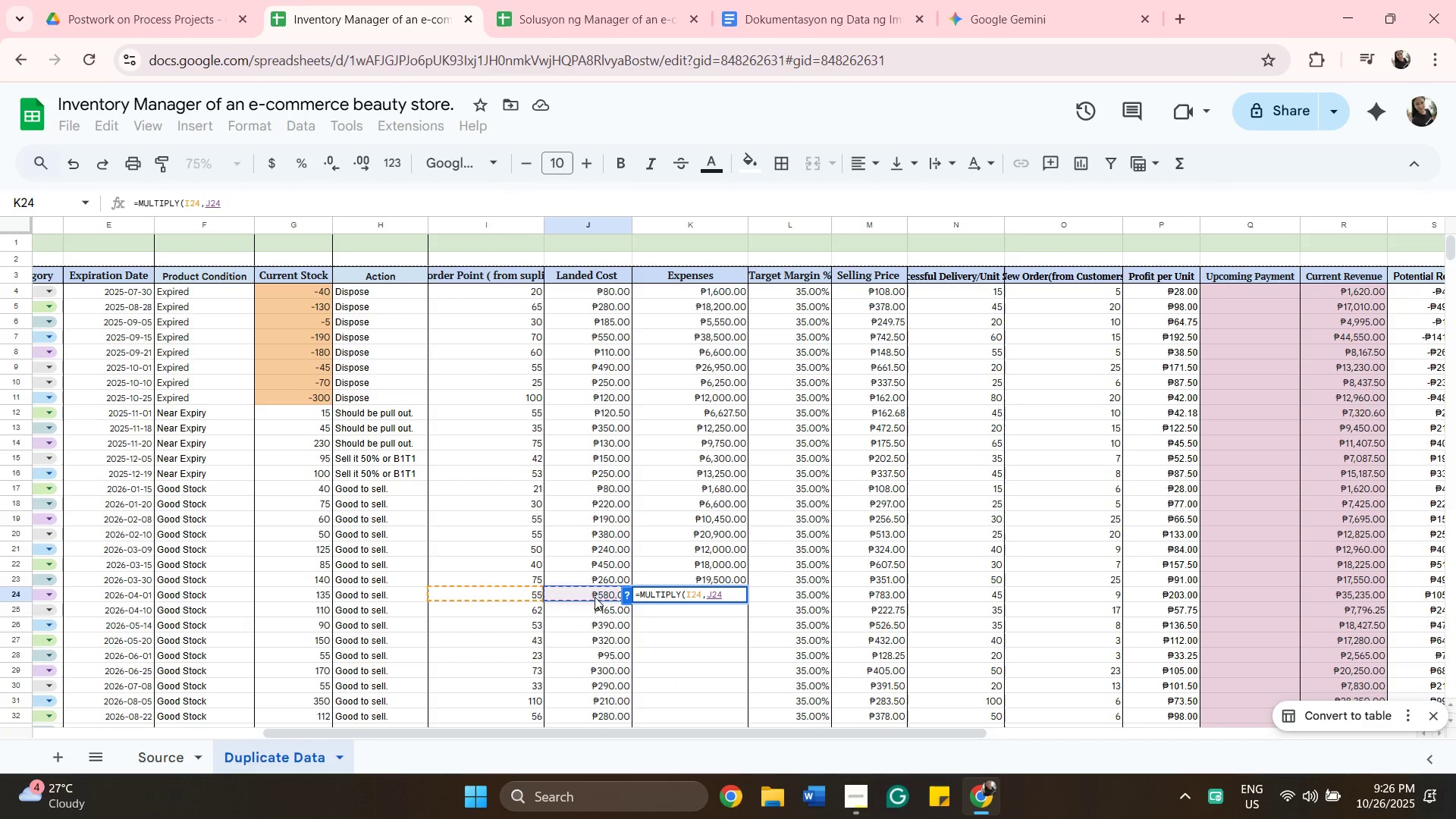 
key(Enter)
 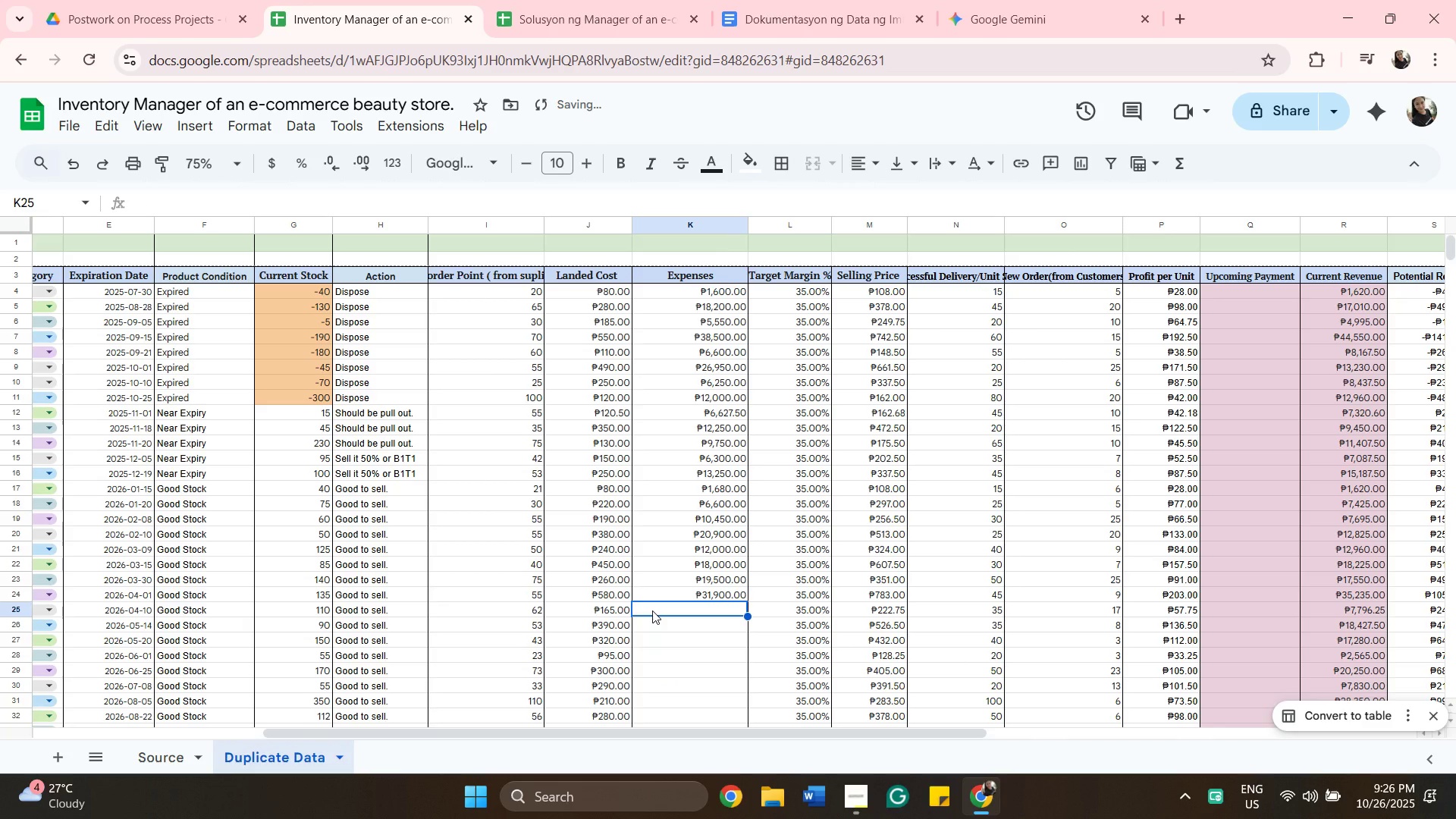 
left_click([652, 610])
 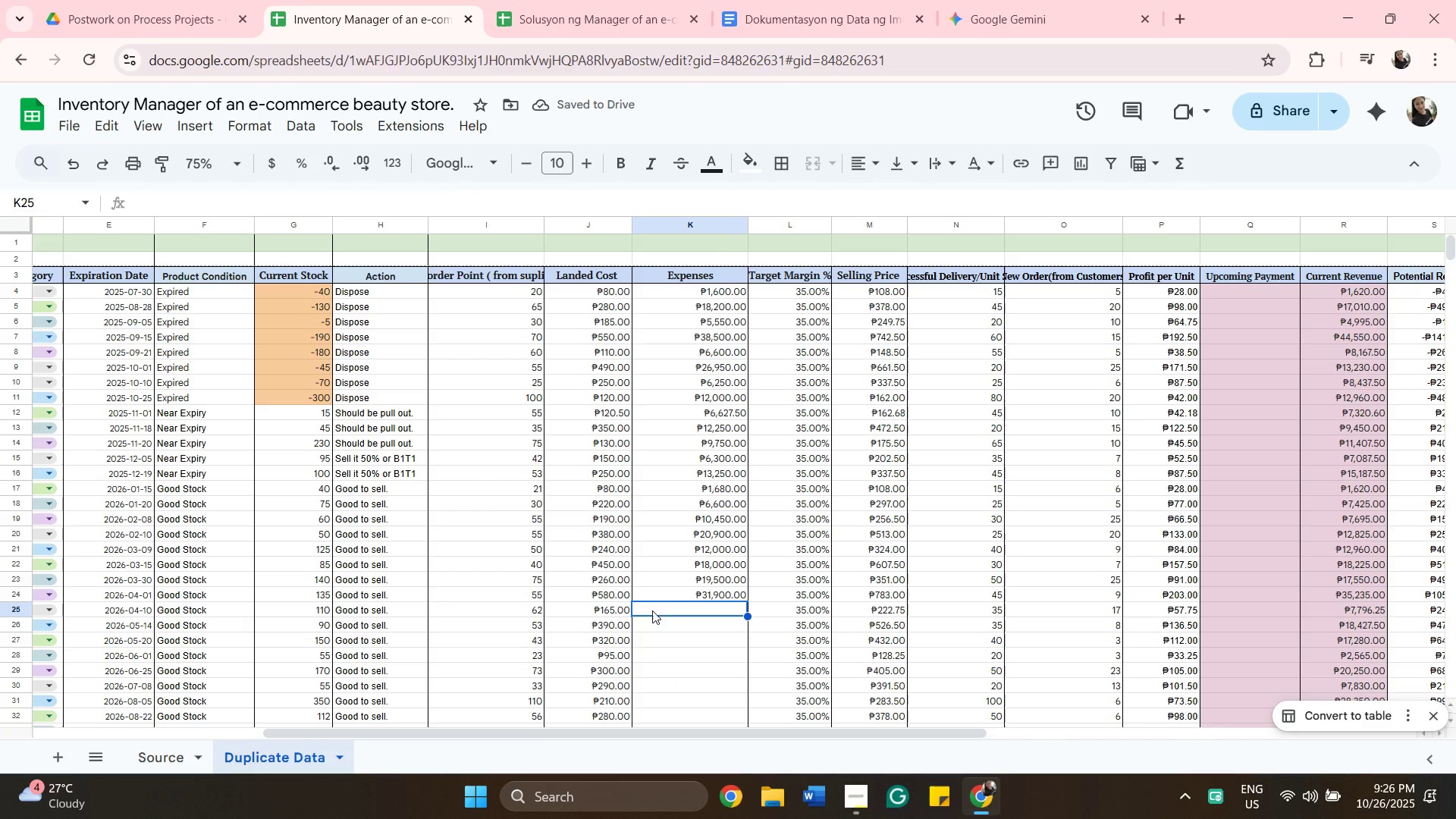 
type(=mu.)
key(Backspace)
 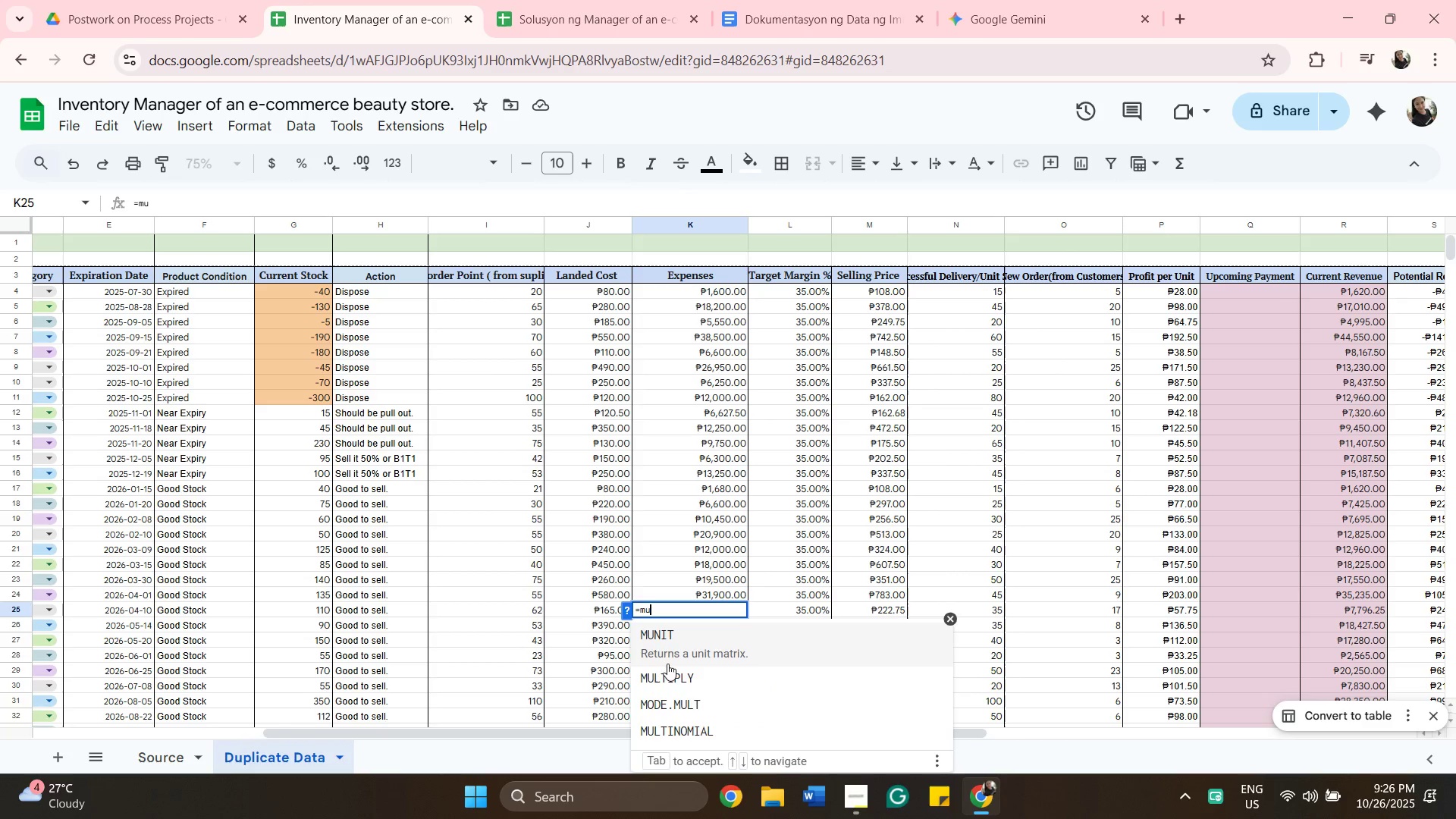 
left_click([671, 673])
 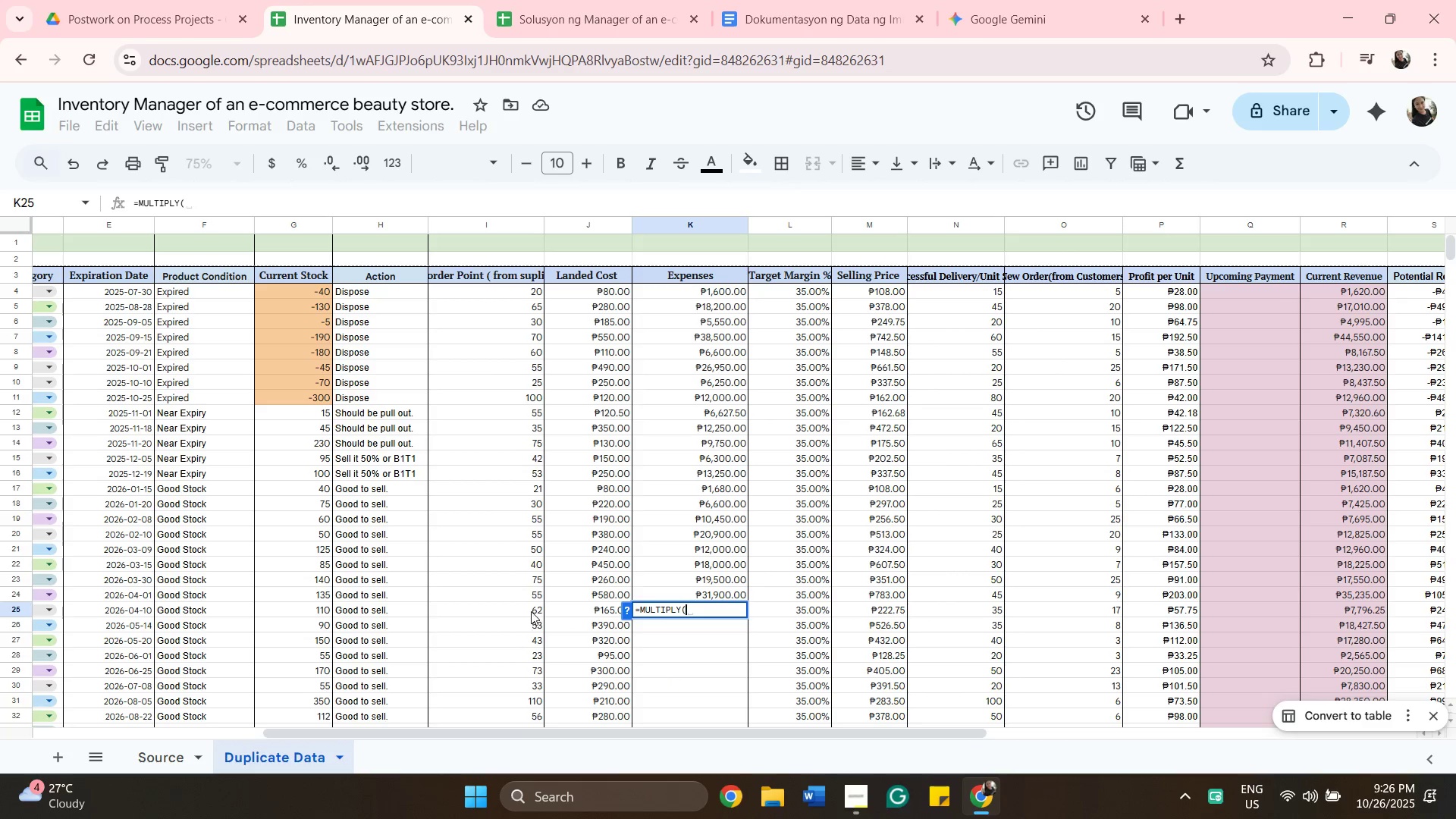 
left_click([529, 608])
 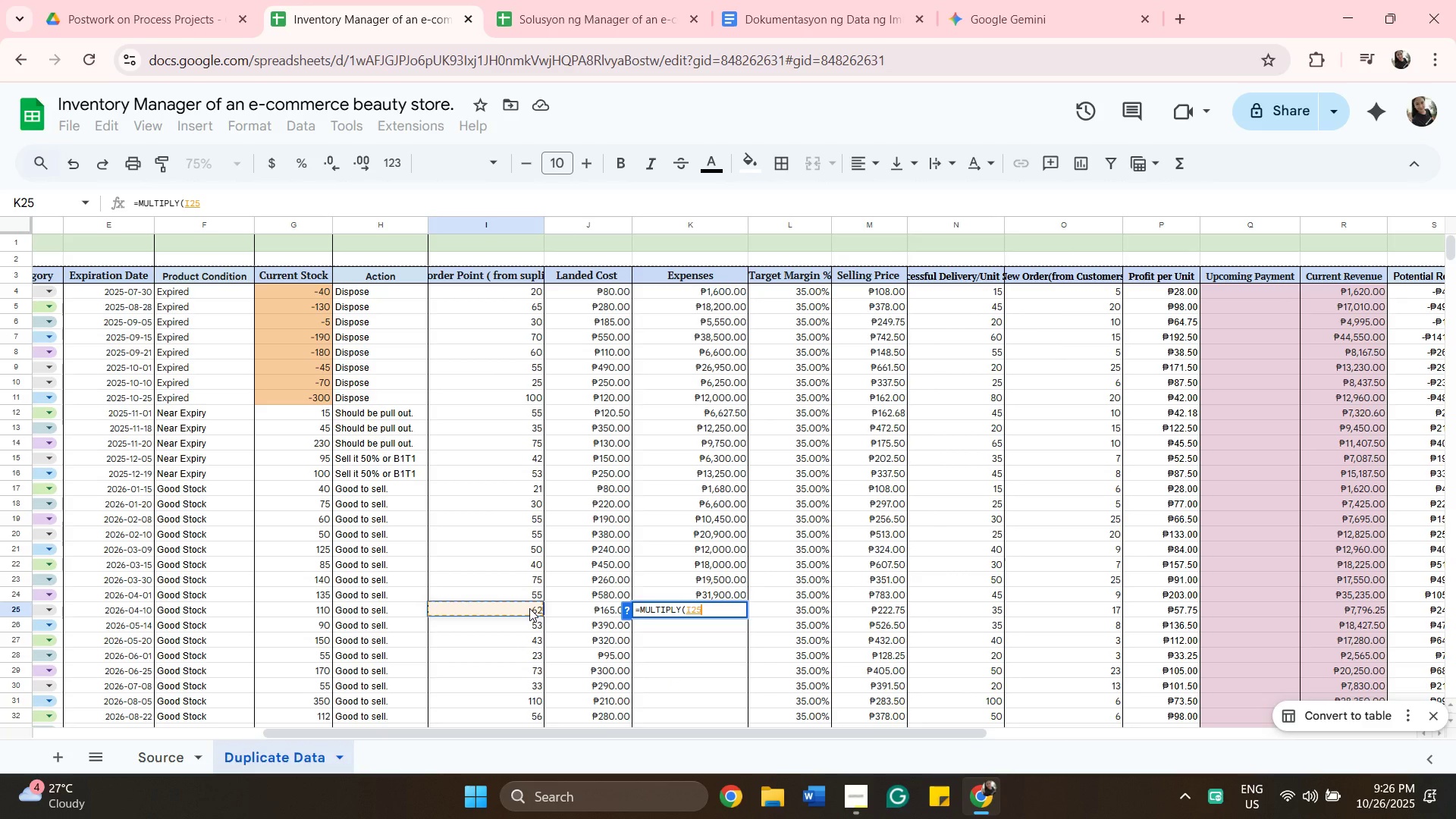 
key(Comma)
 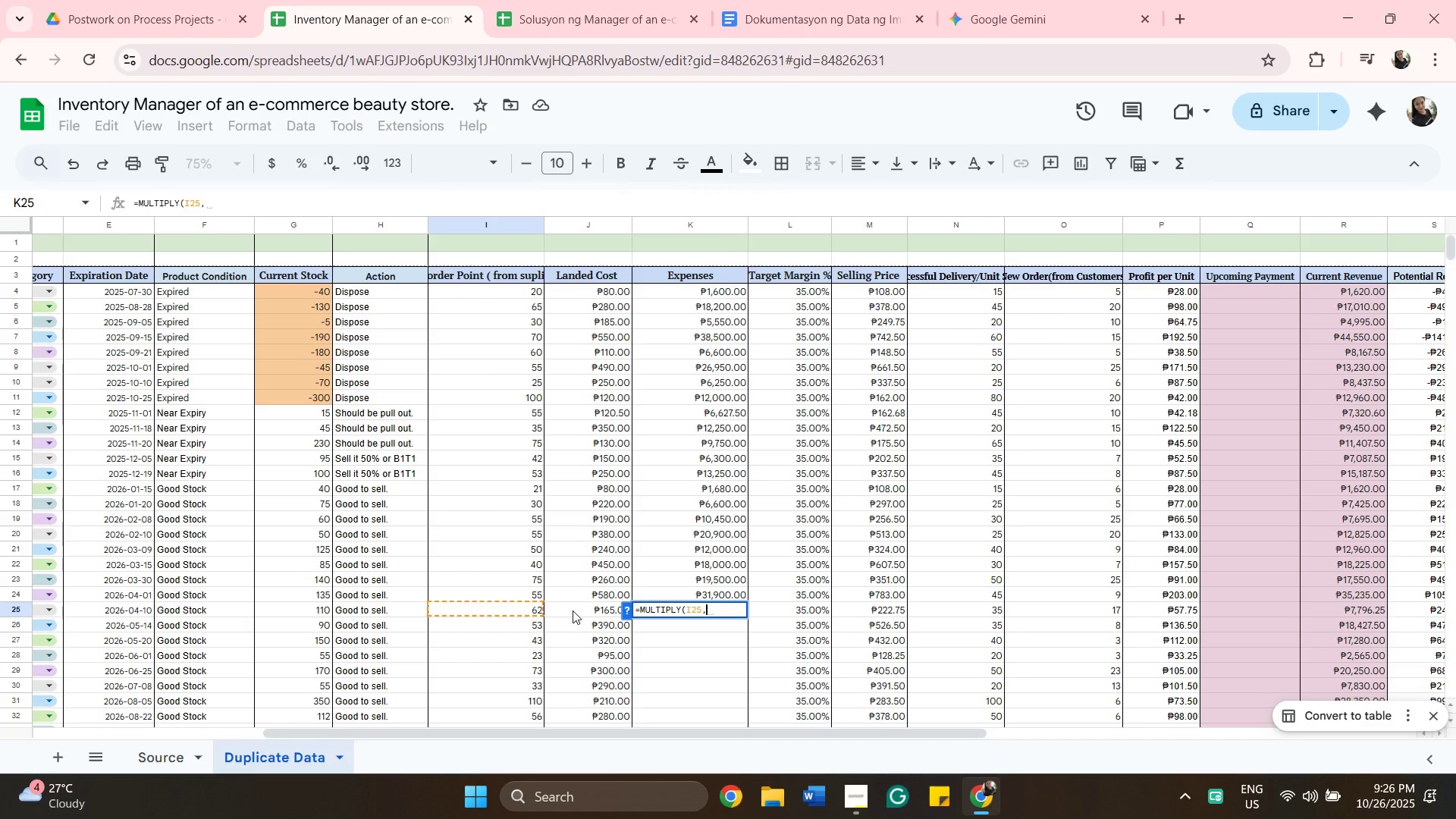 
left_click([573, 610])
 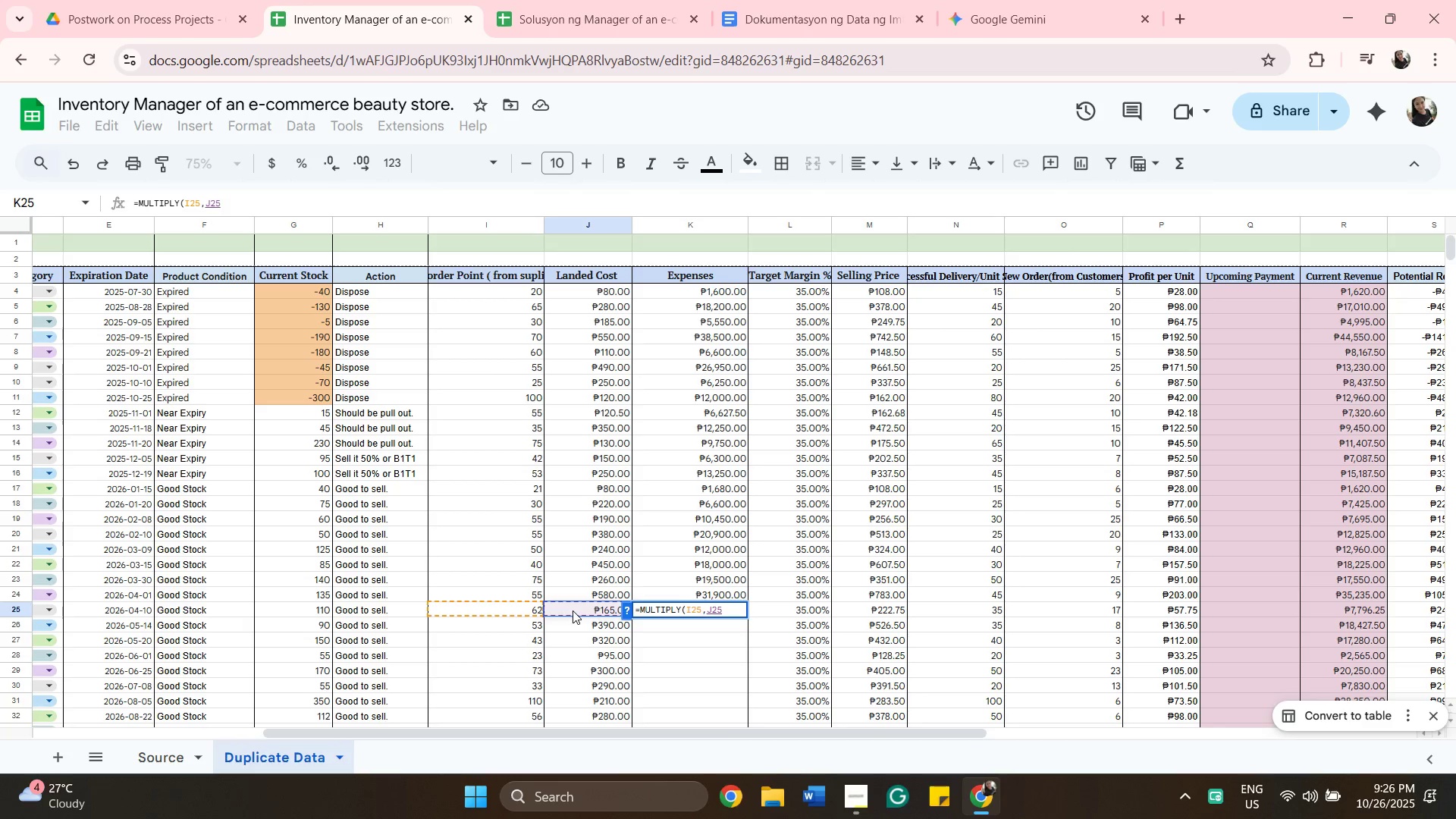 
key(Enter)
 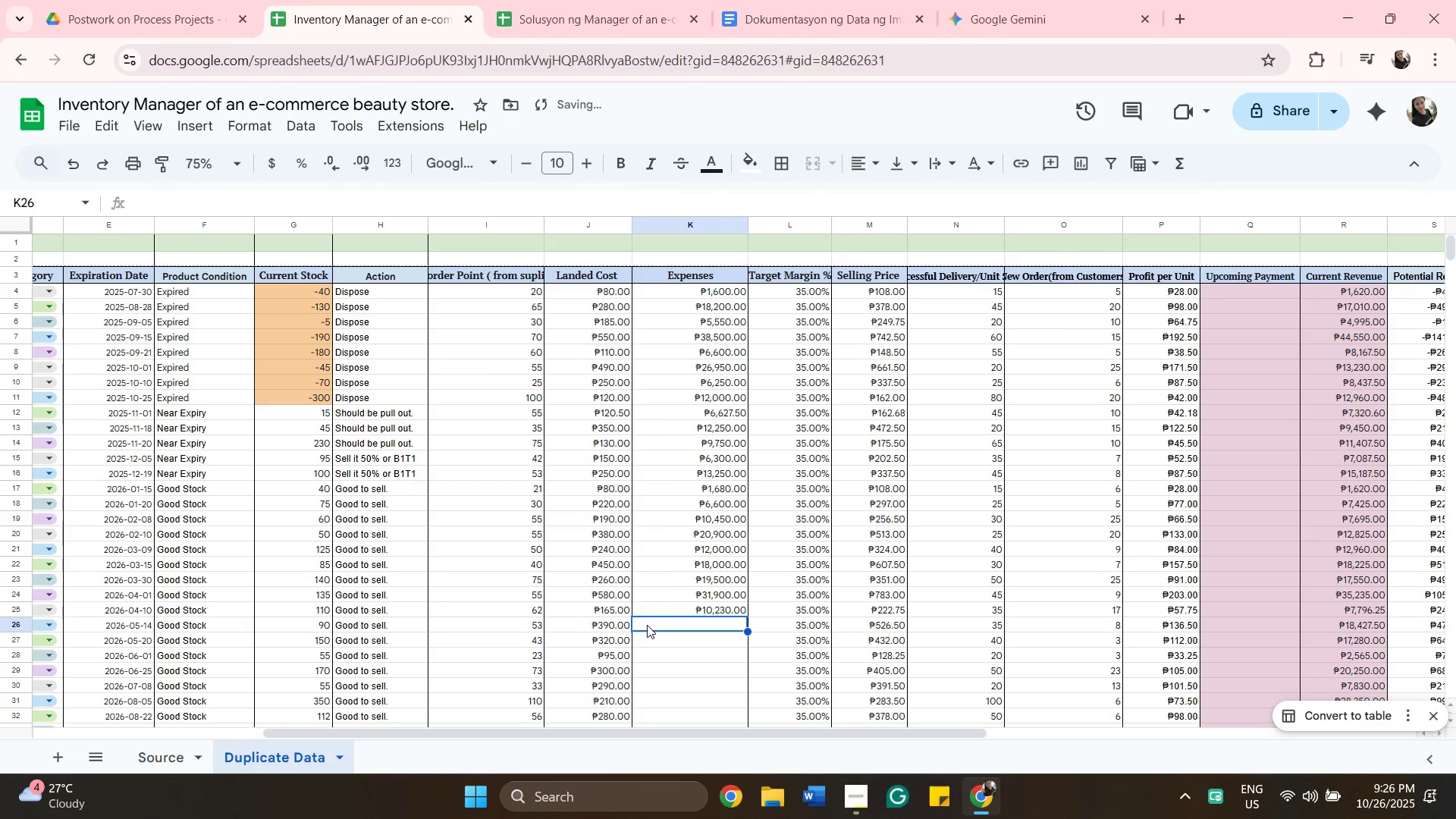 
left_click([648, 625])
 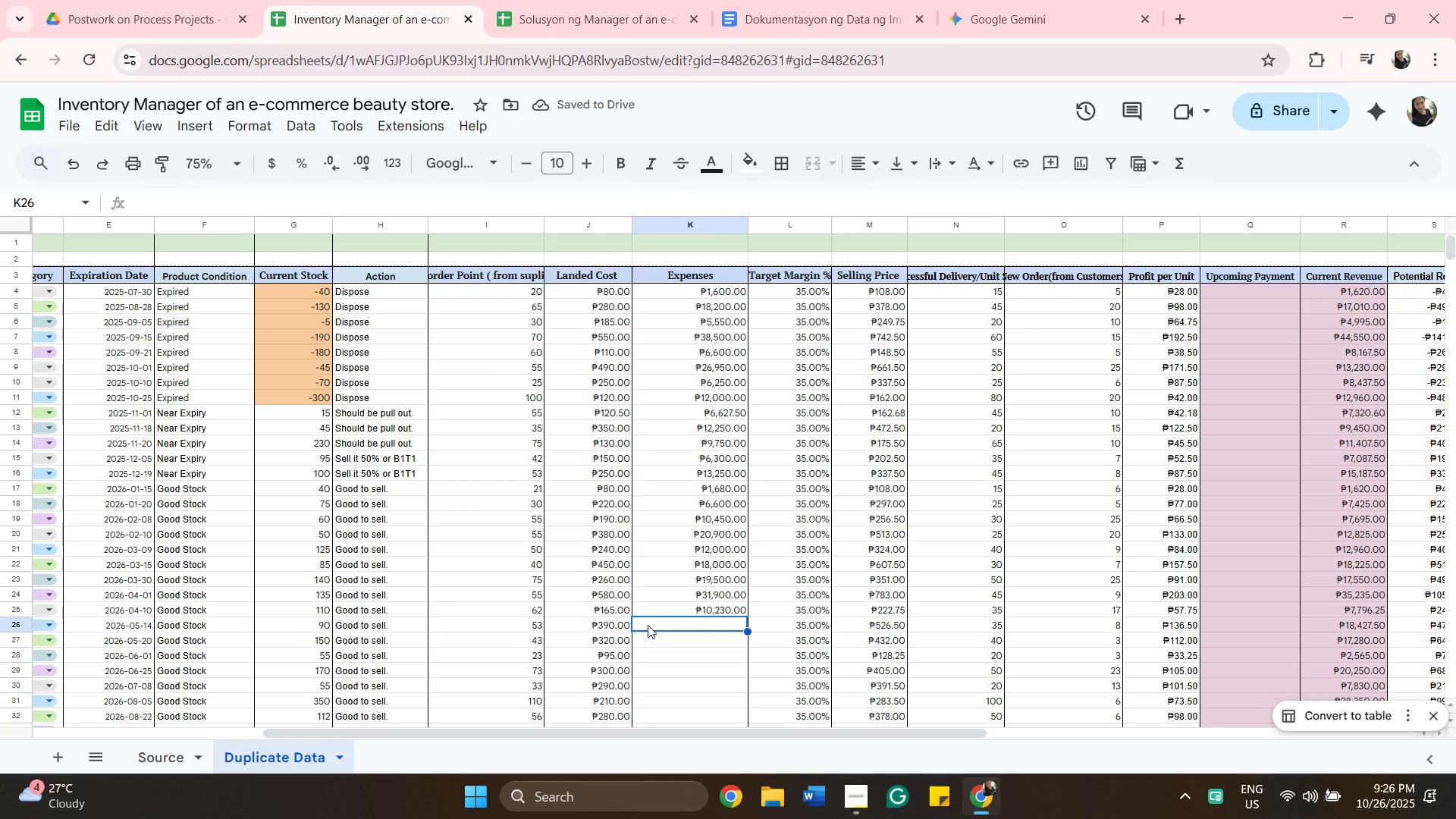 
type(=mu)
 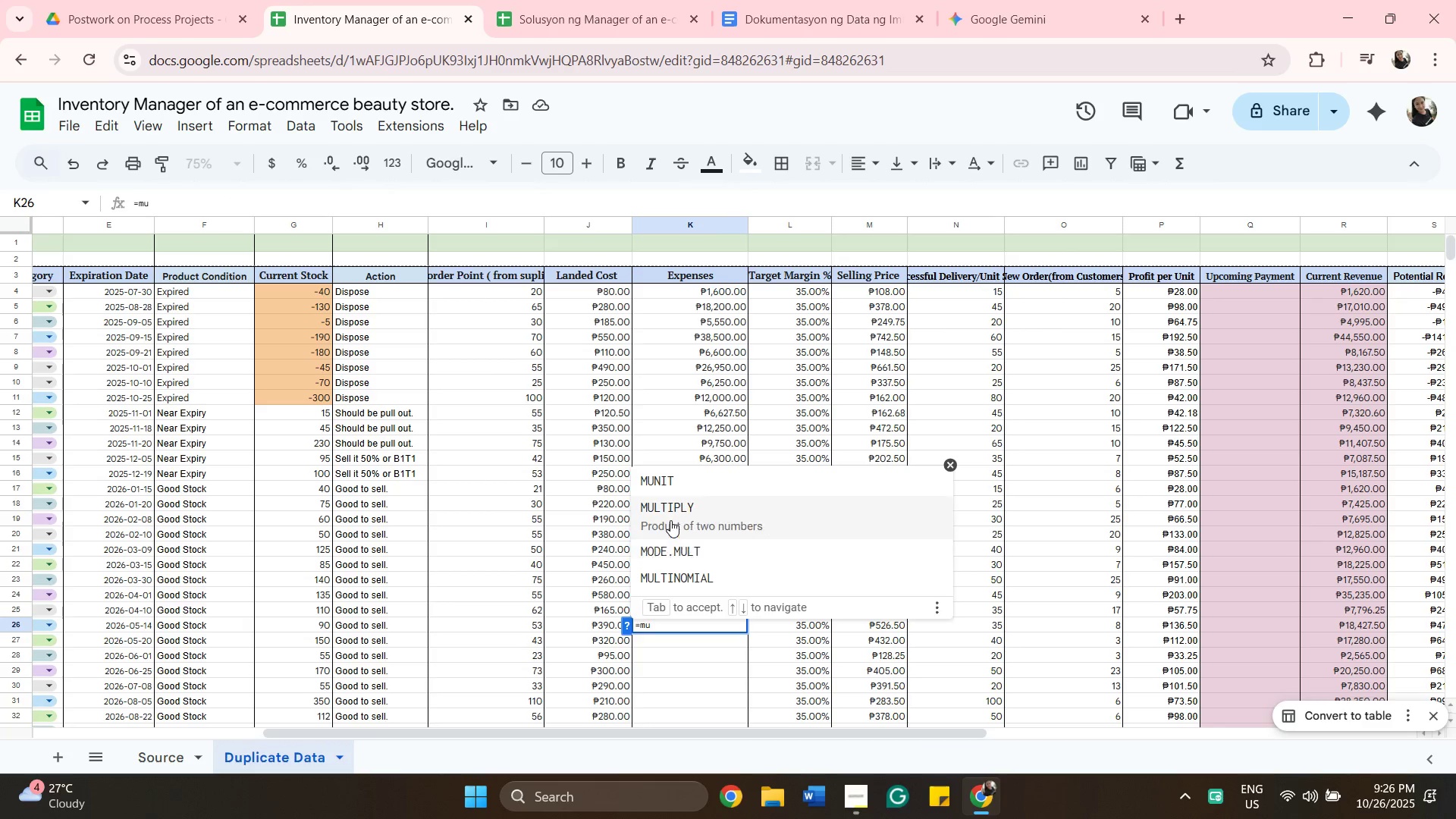 
left_click([671, 515])
 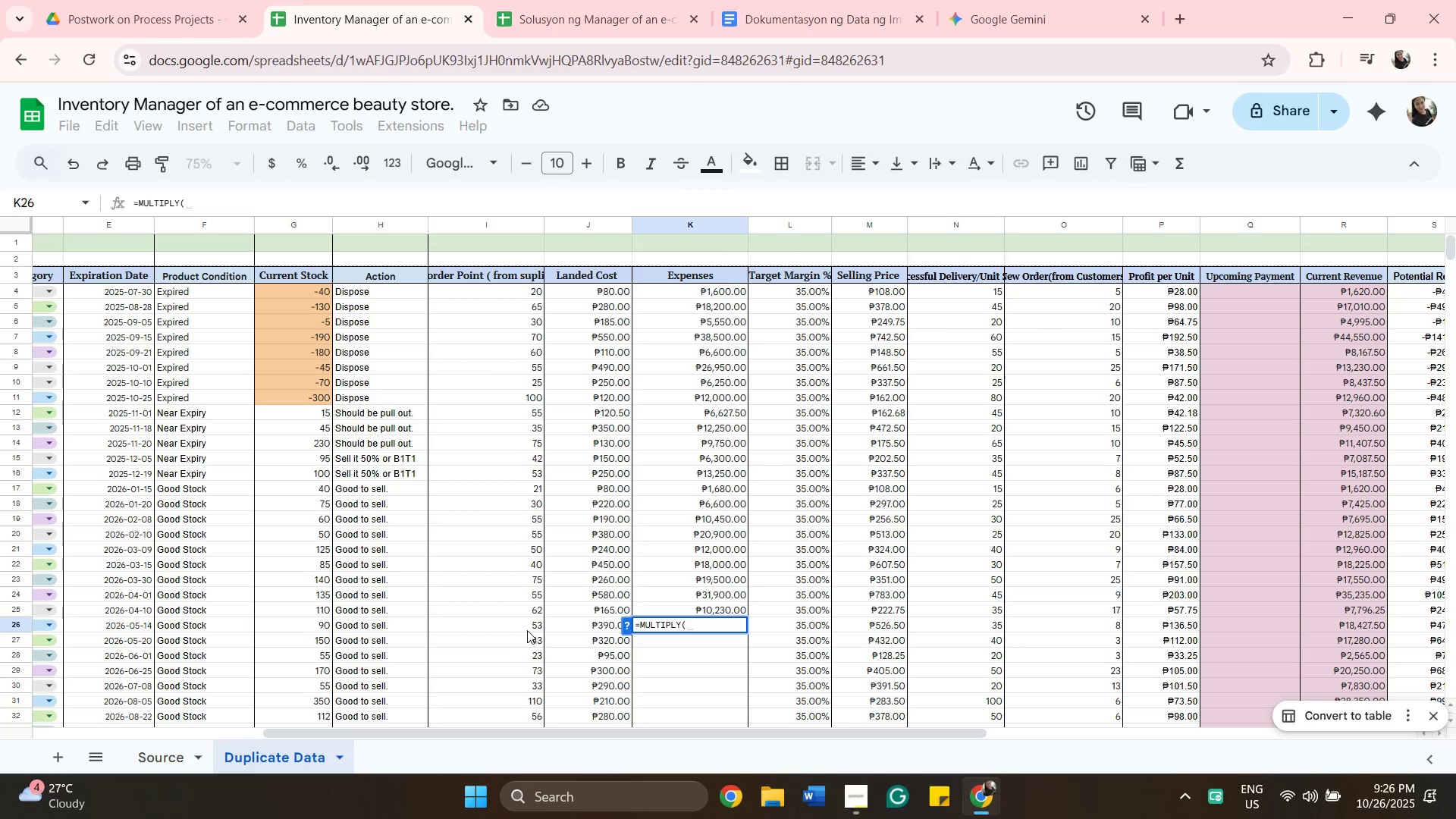 
left_click([527, 629])
 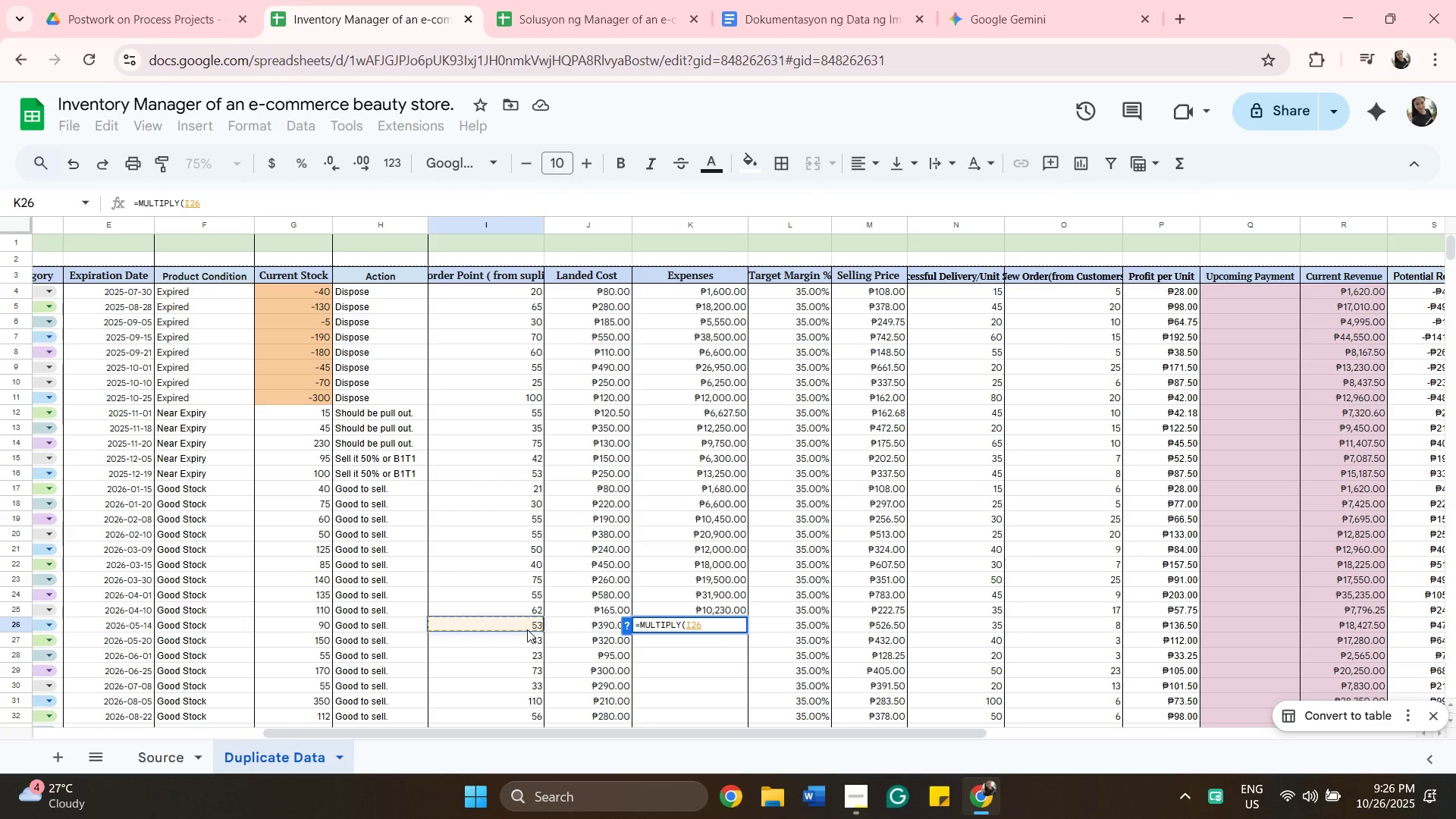 
key(Comma)
 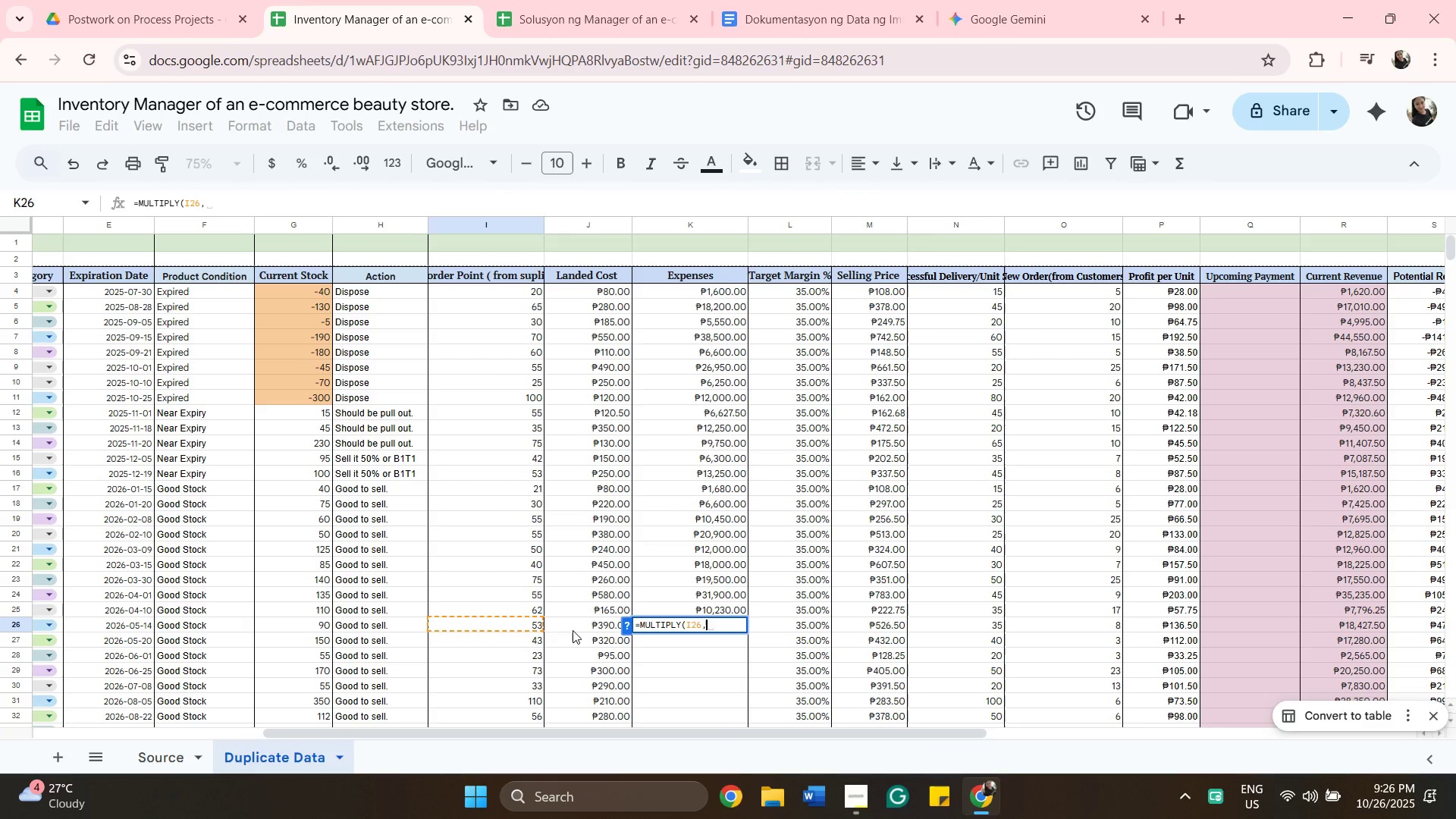 
left_click([573, 630])
 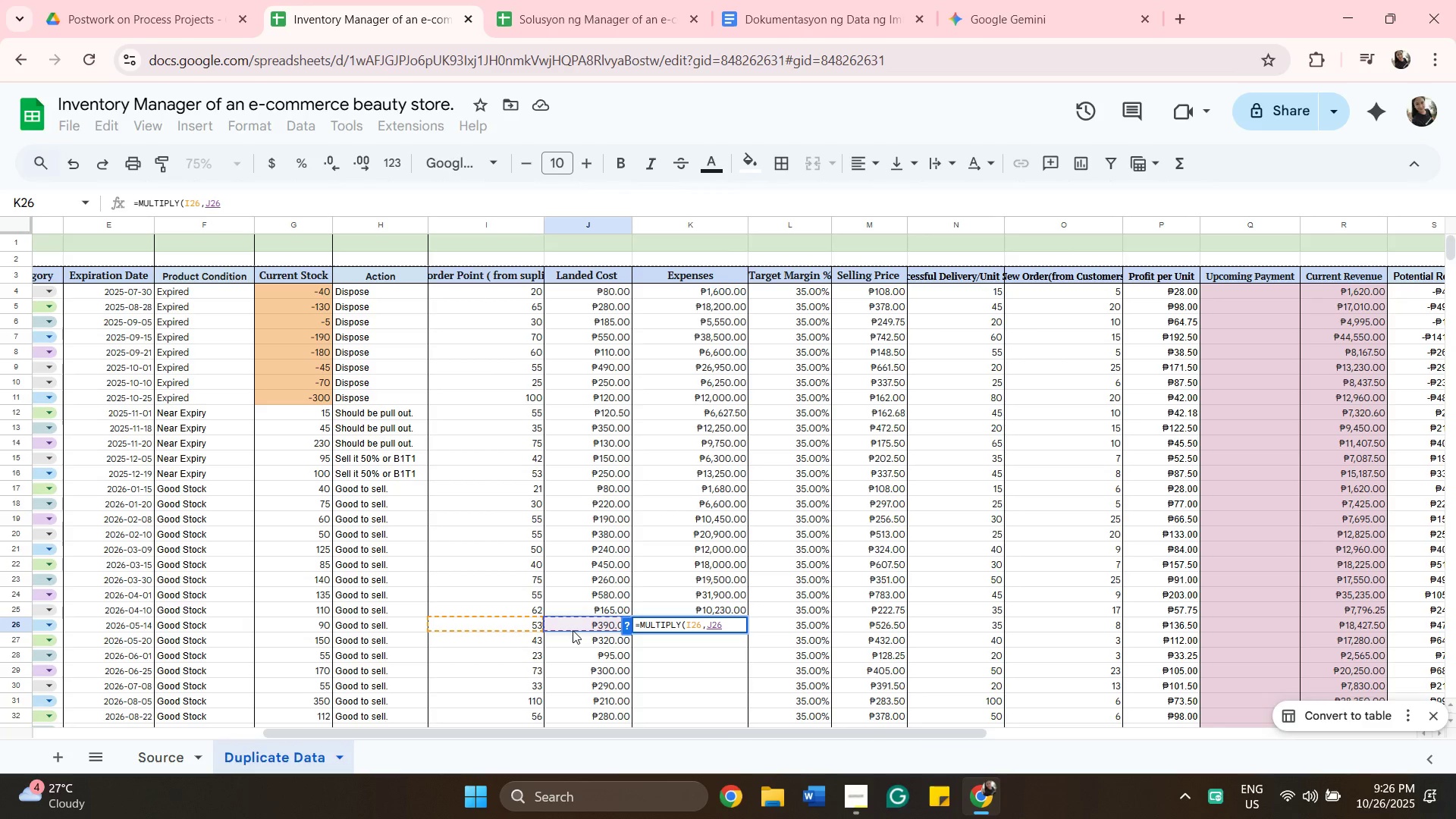 
key(Enter)
 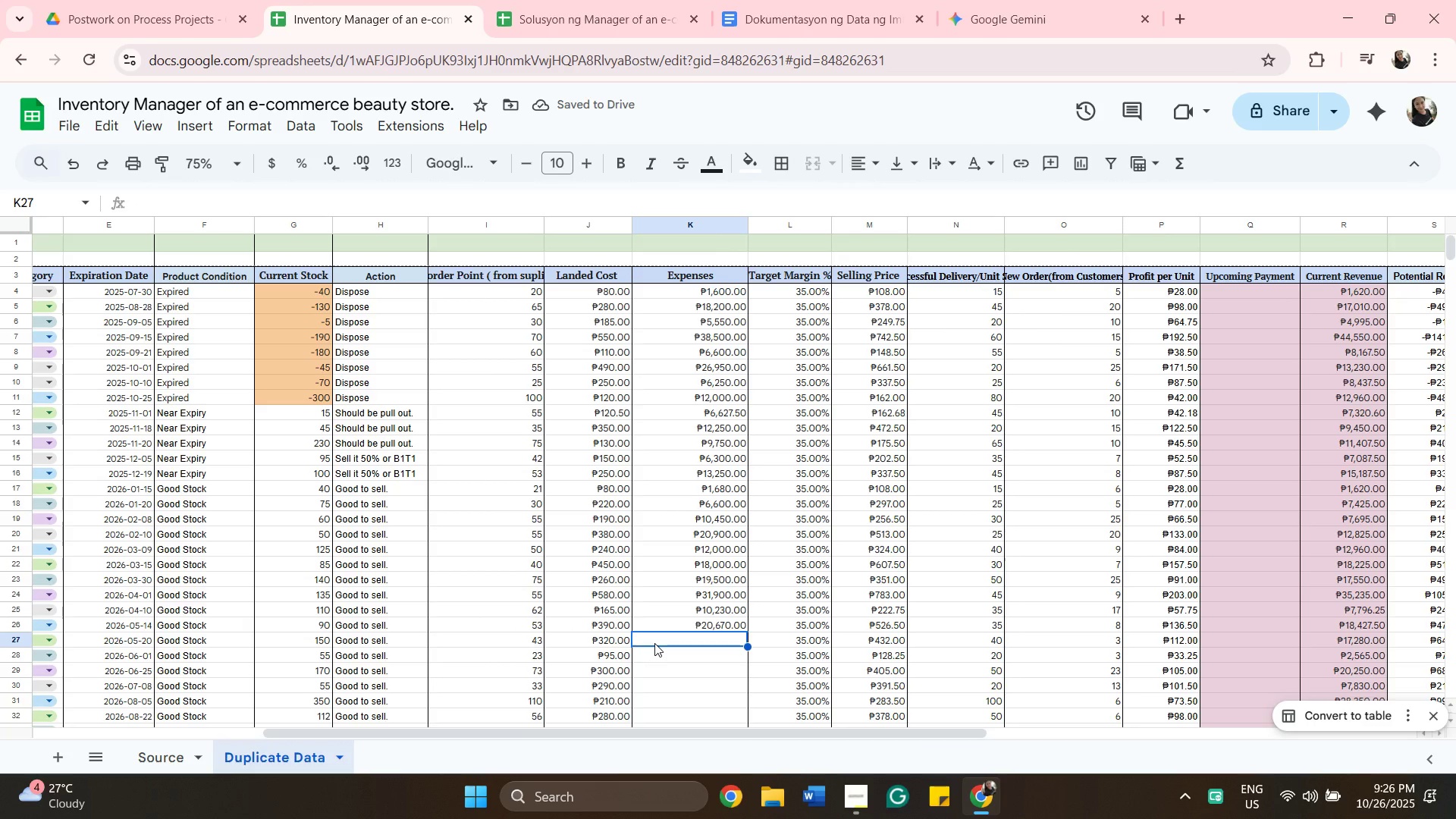 
type(=mu)
 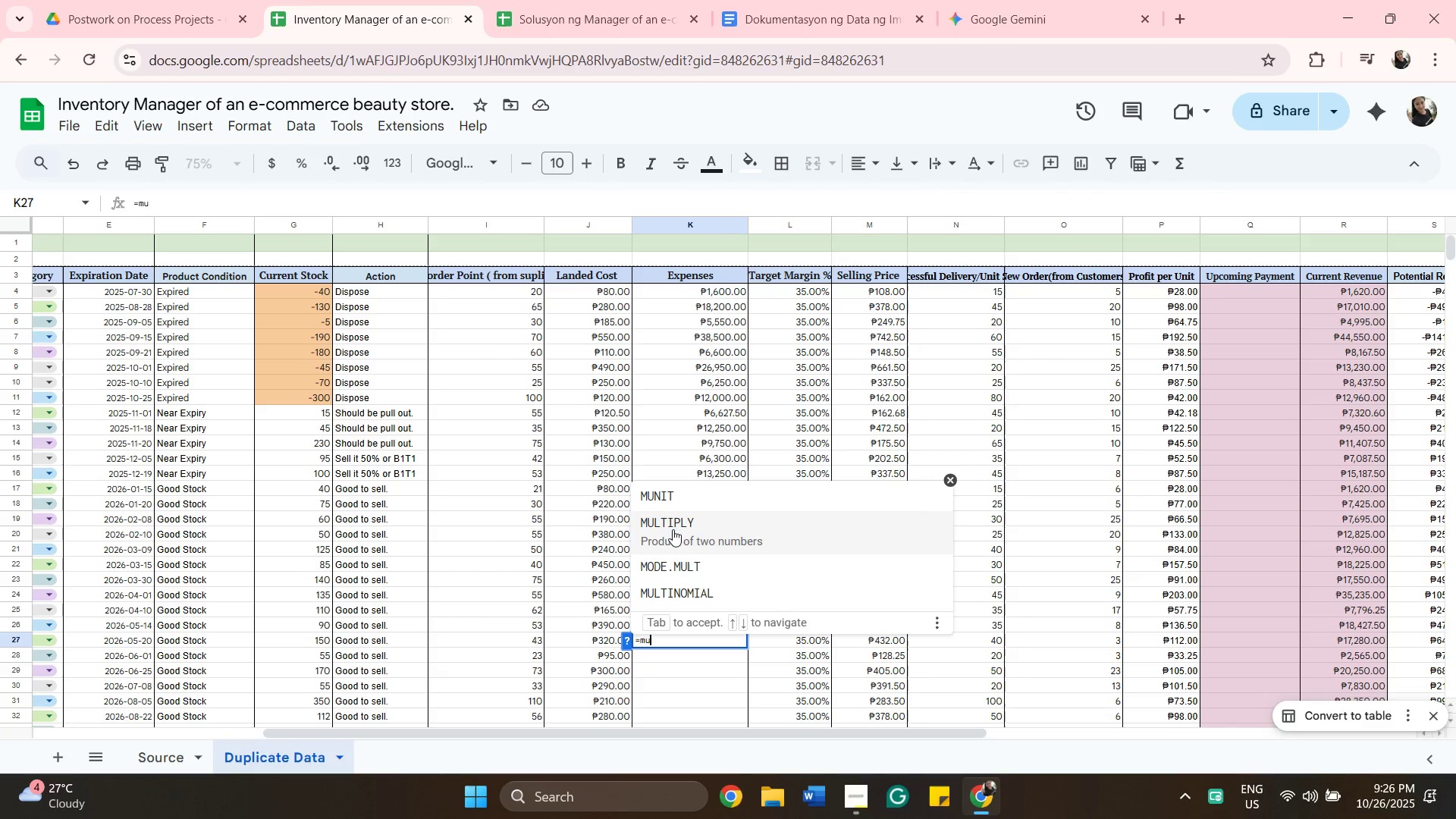 
left_click([673, 529])
 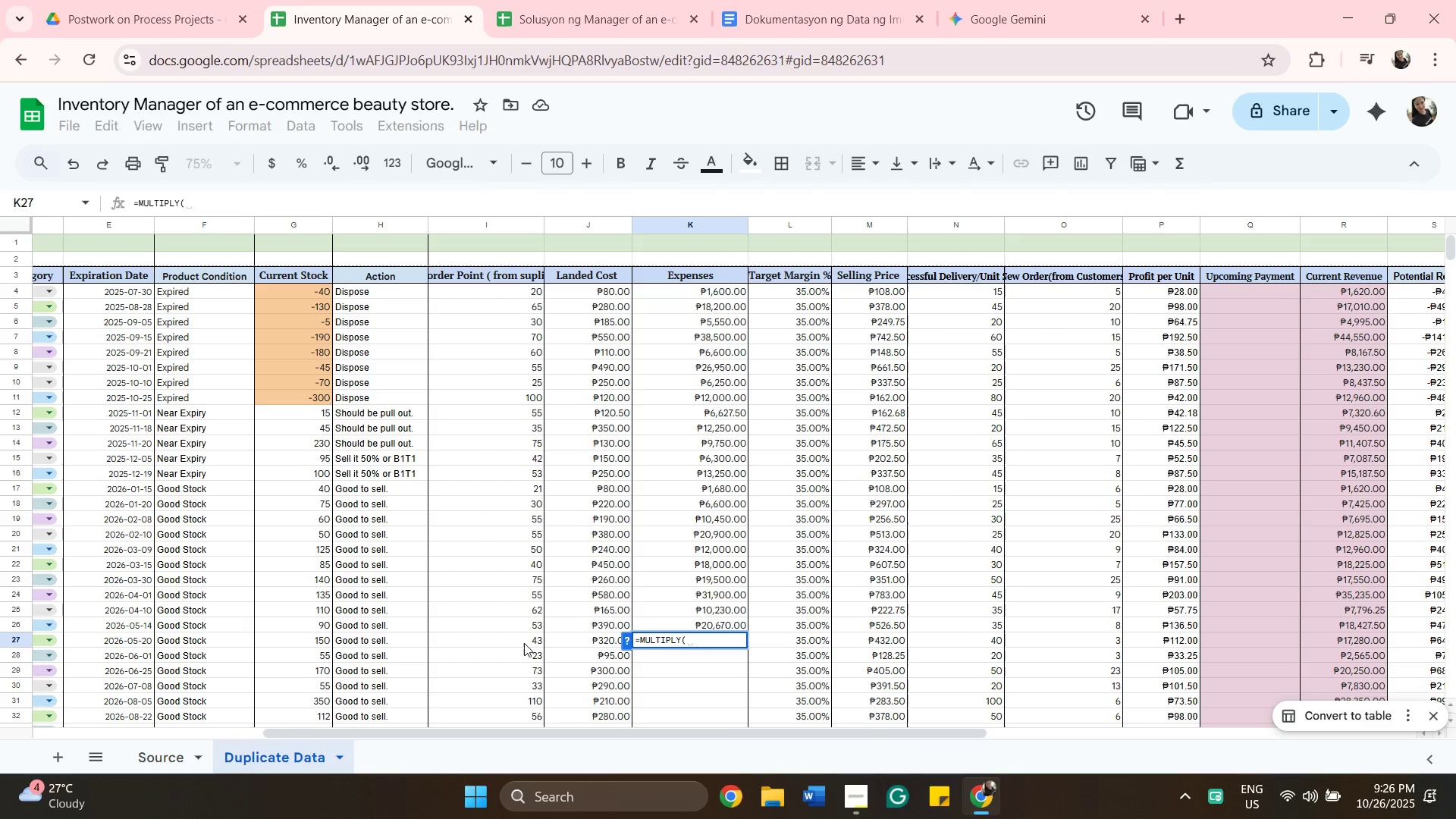 
left_click([524, 643])
 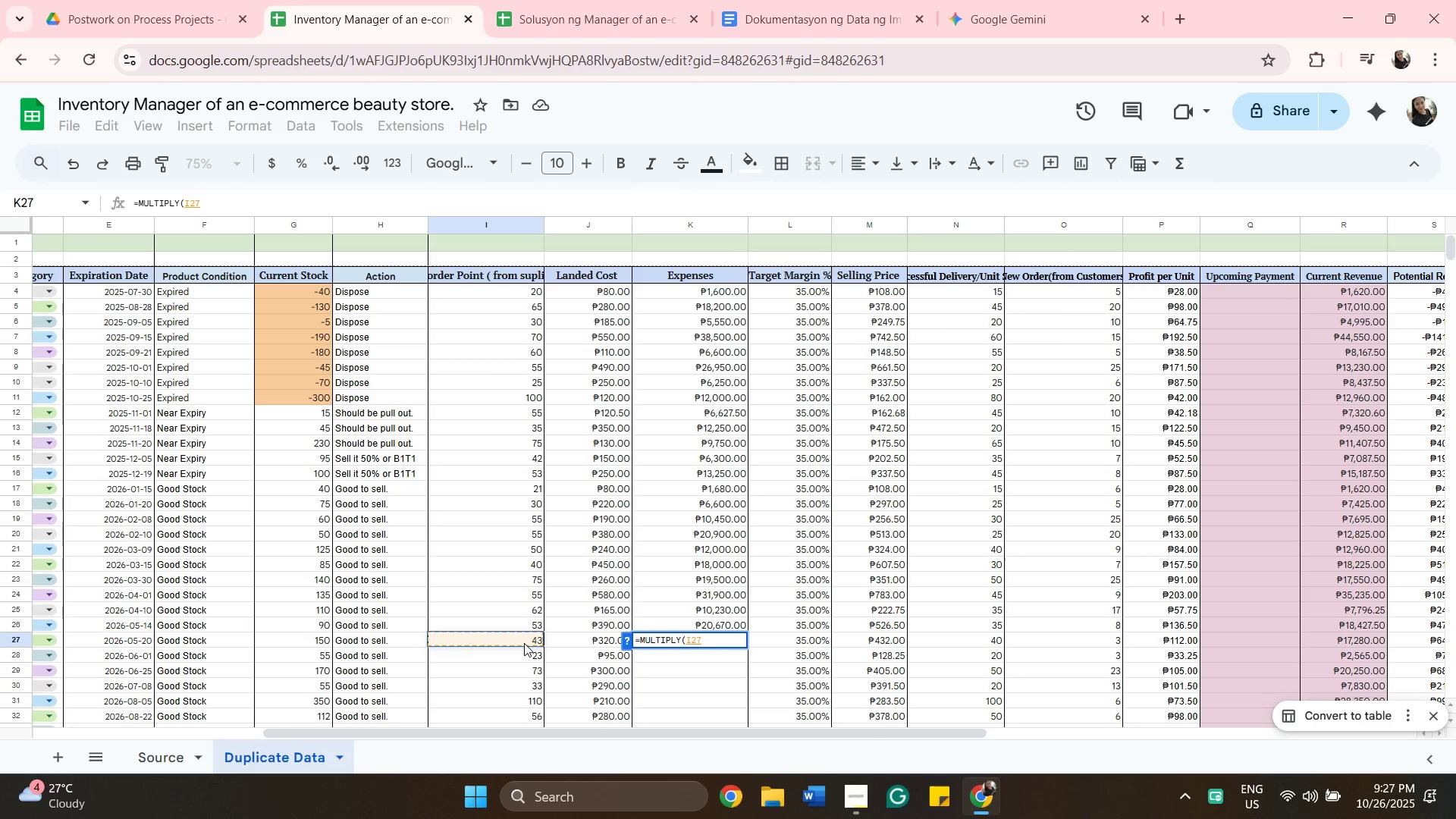 
key(Comma)
 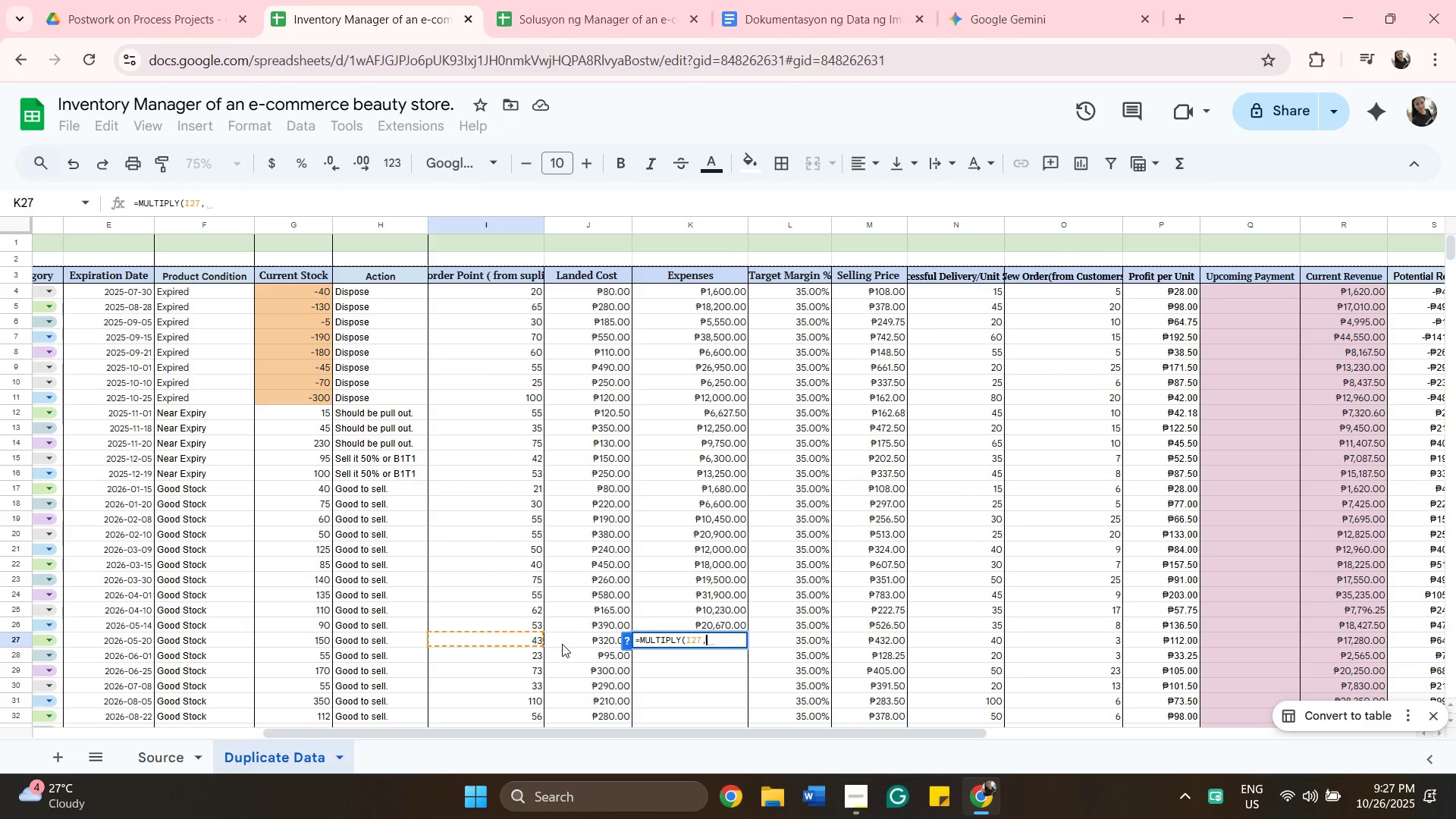 
left_click([562, 644])
 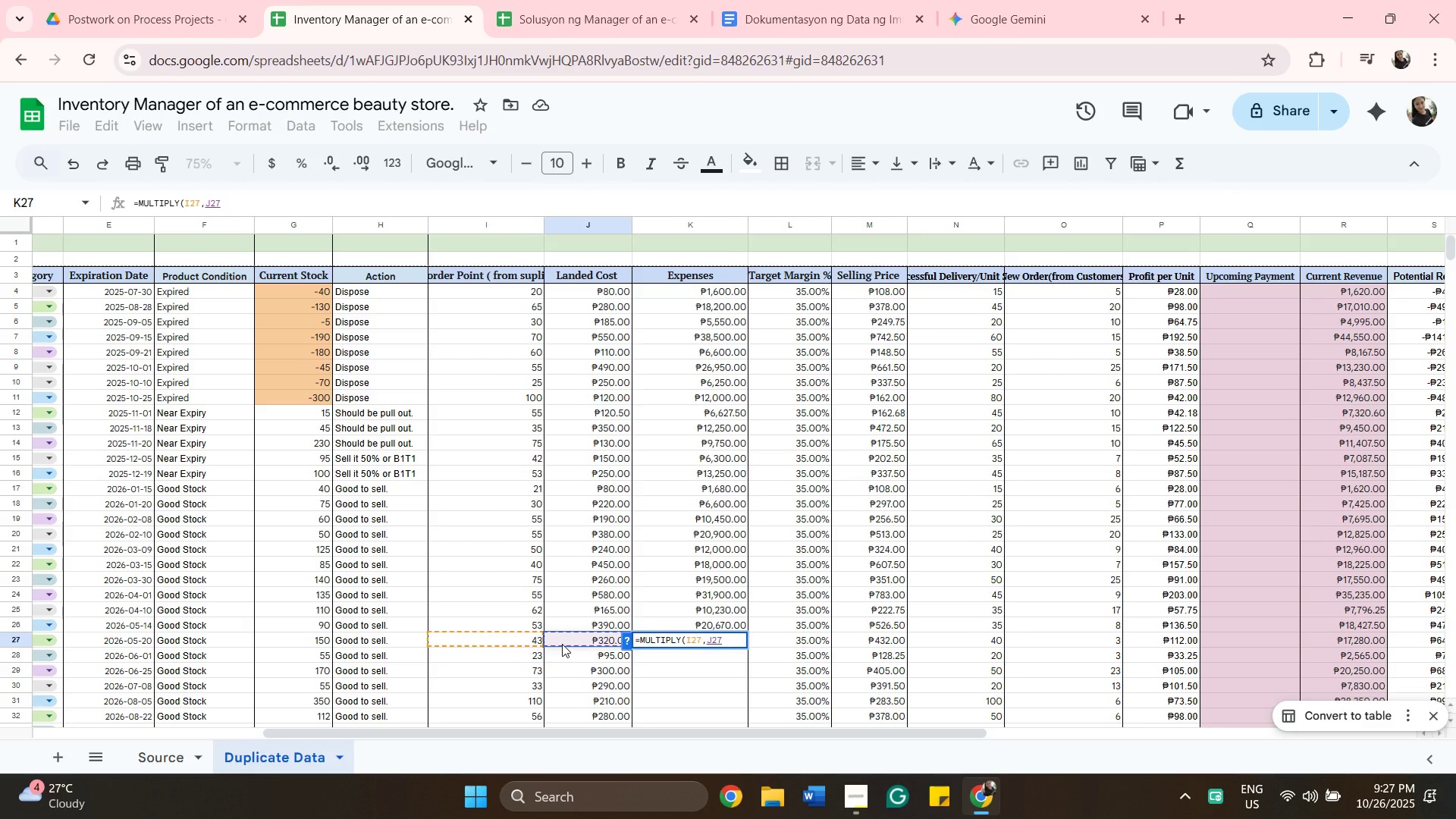 
key(Enter)
 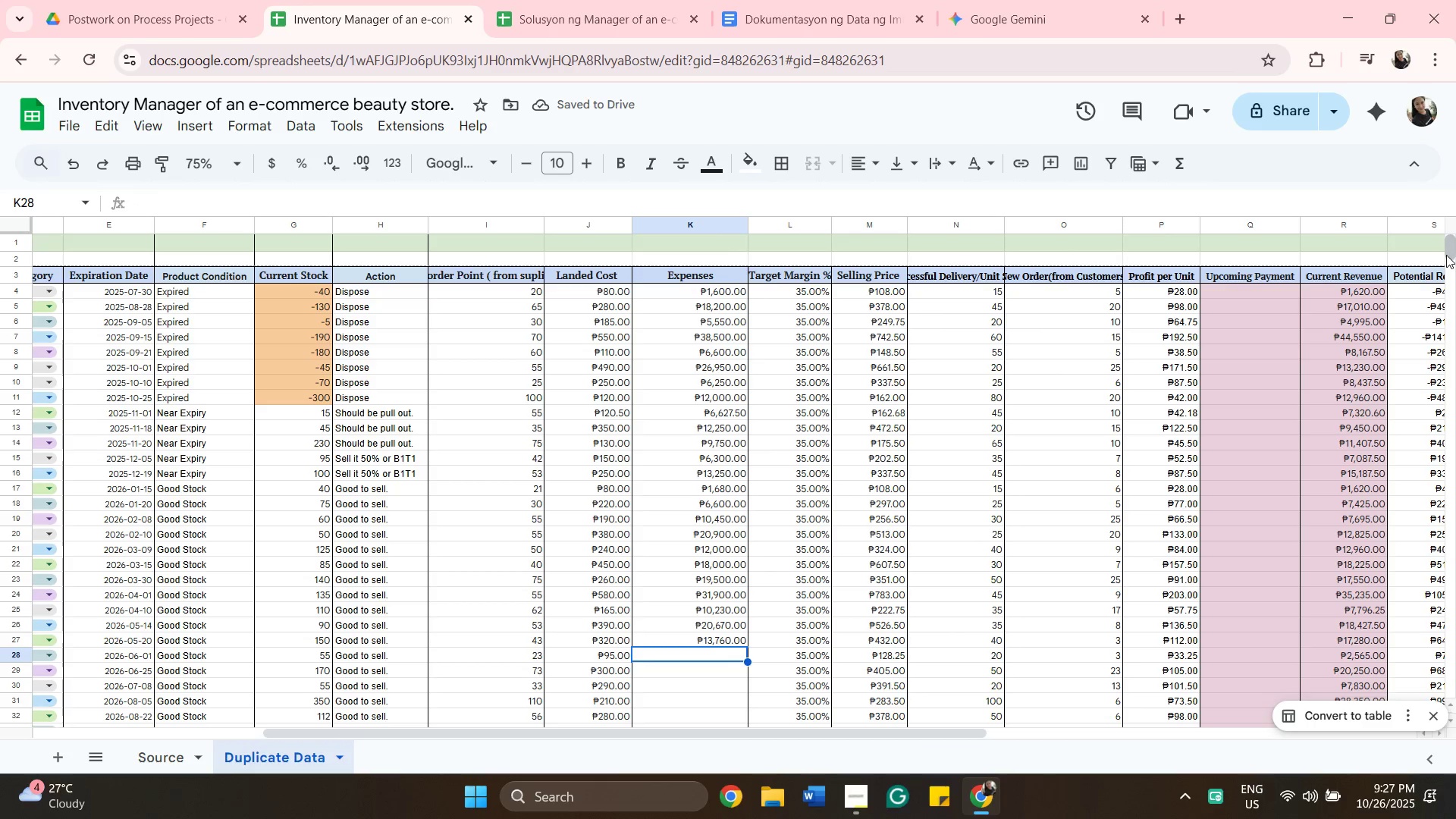 
left_click_drag(start_coordinate=[1448, 253], to_coordinate=[1449, 261])
 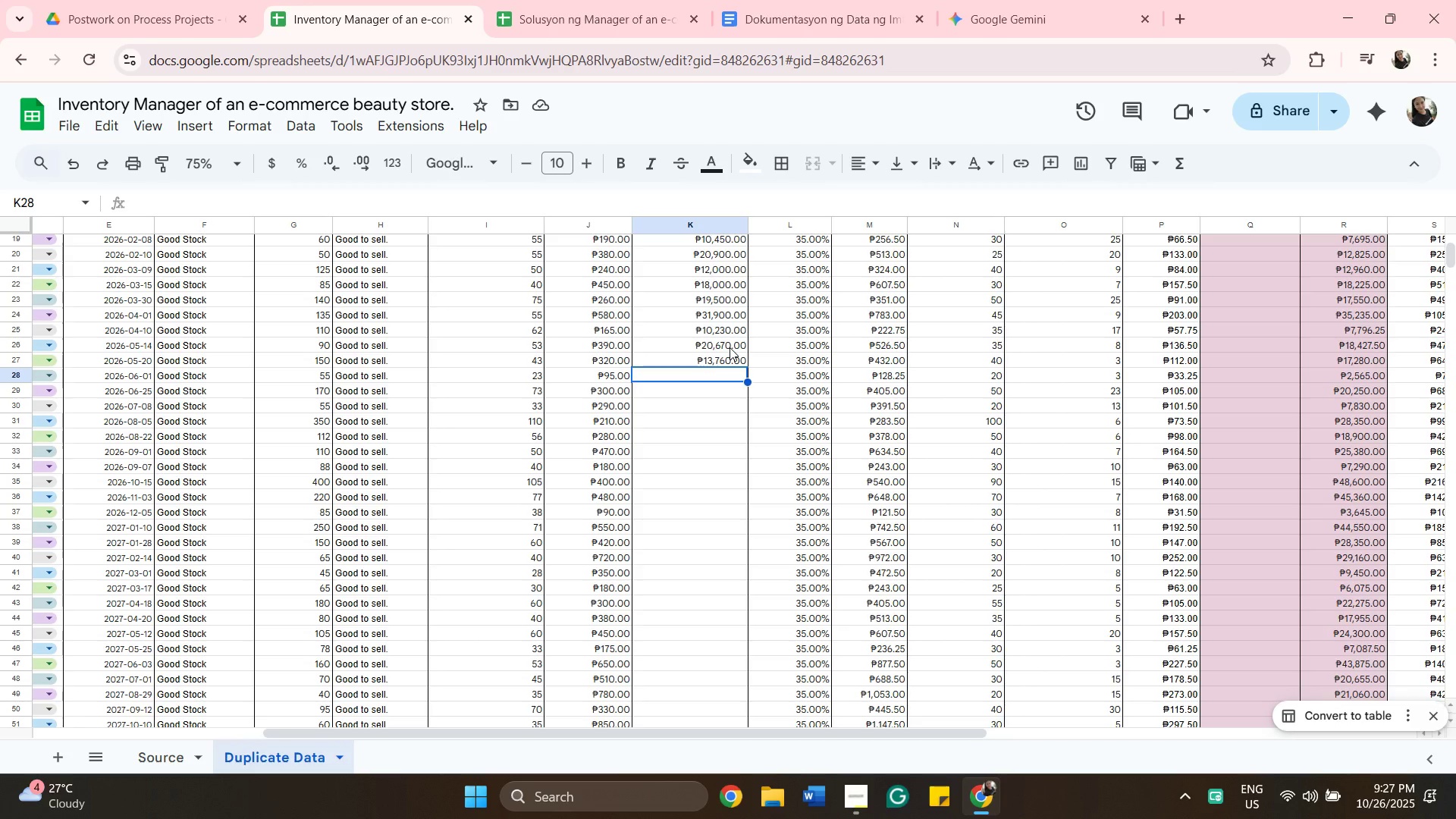 
type(=mu)
 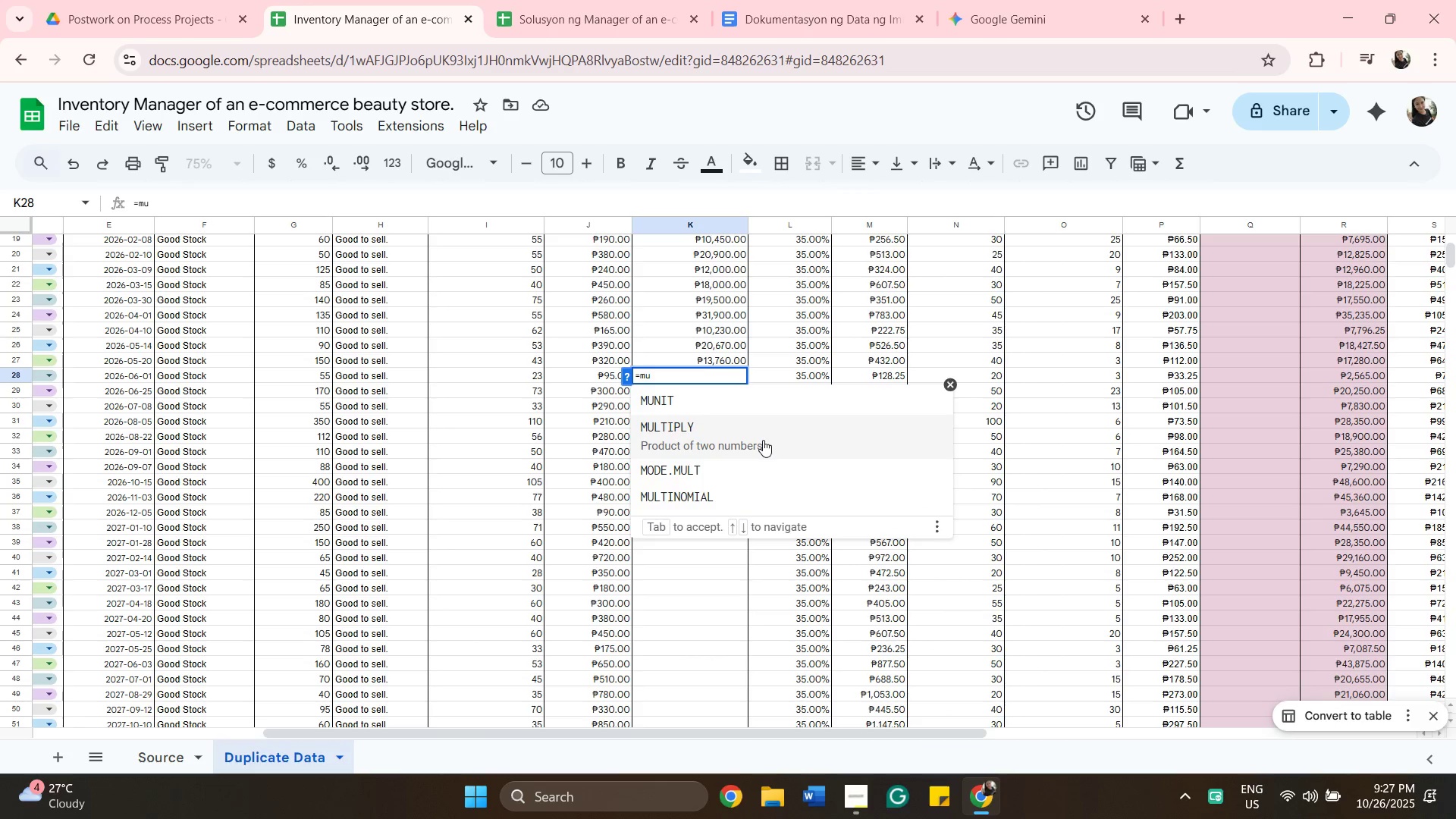 
left_click([763, 440])
 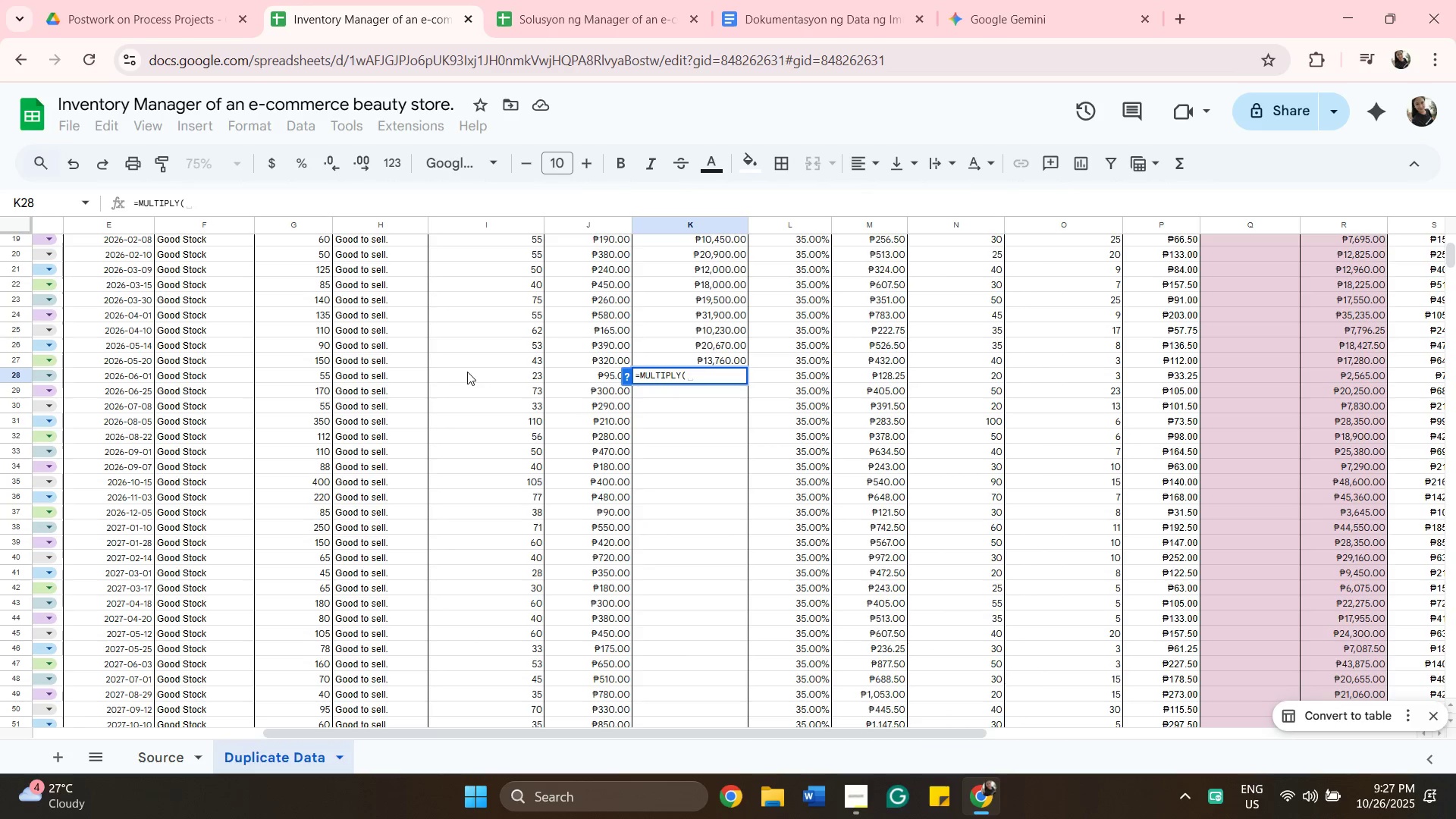 
left_click([468, 372])
 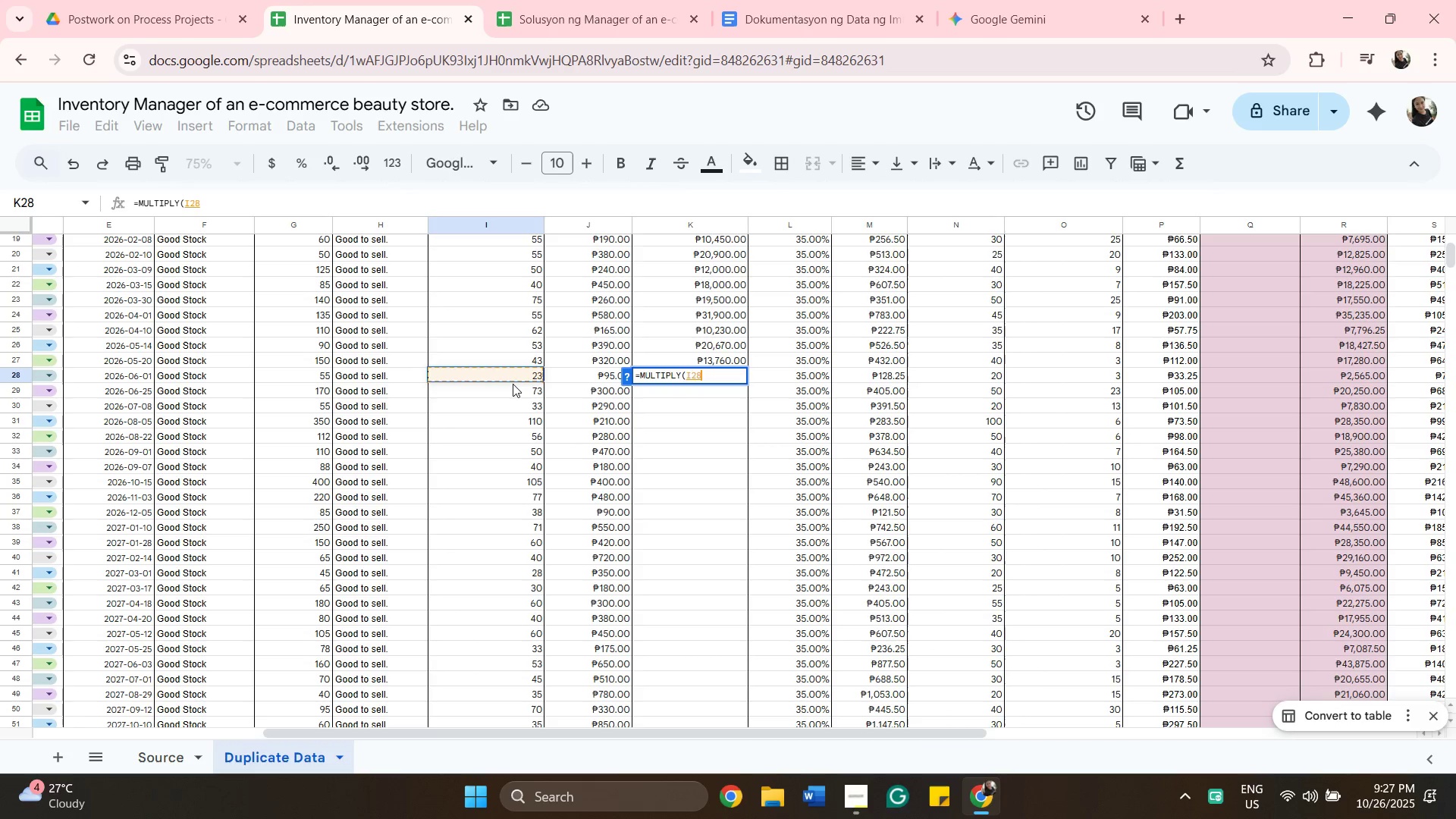 
key(Comma)
 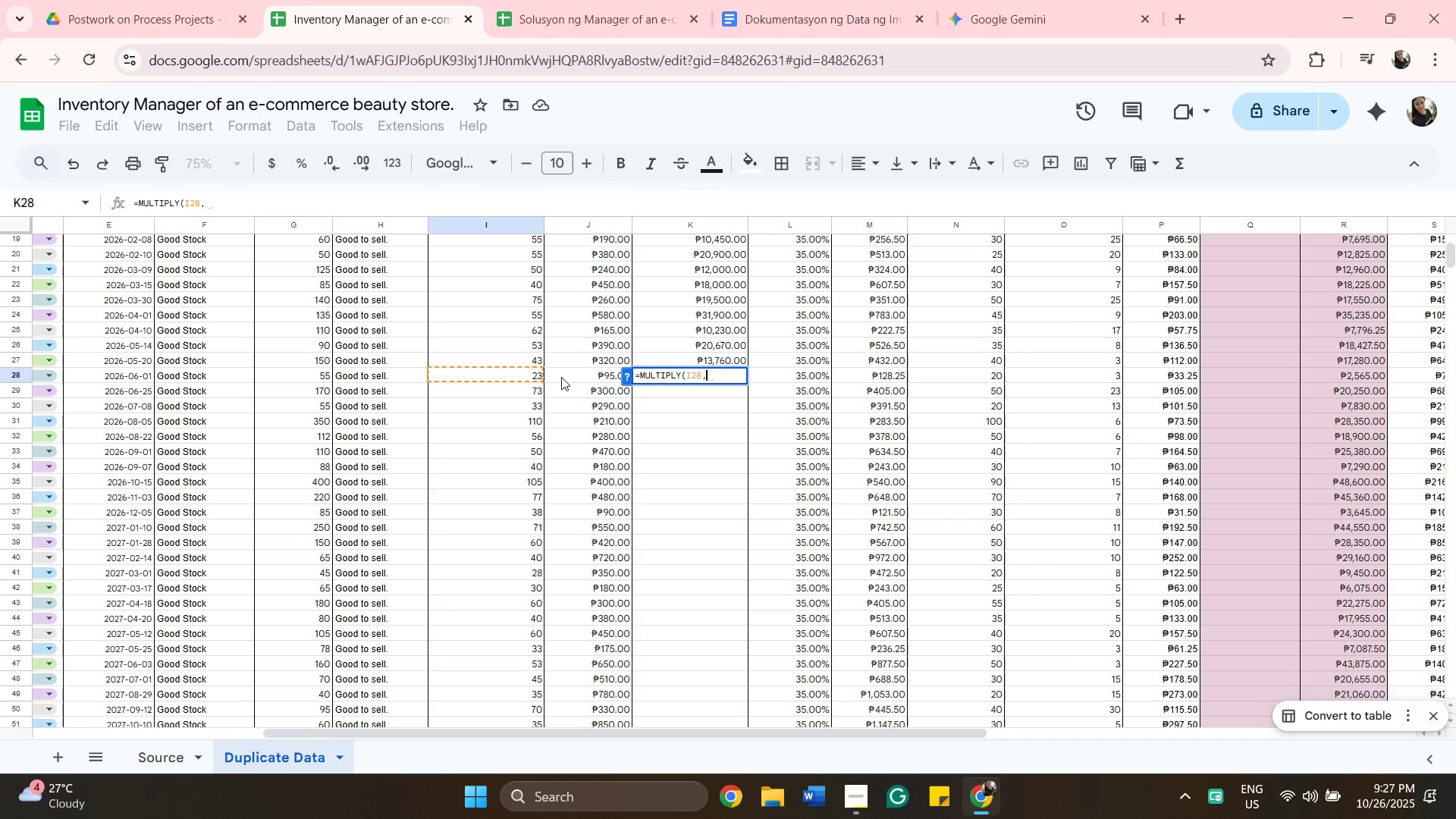 
left_click([561, 377])
 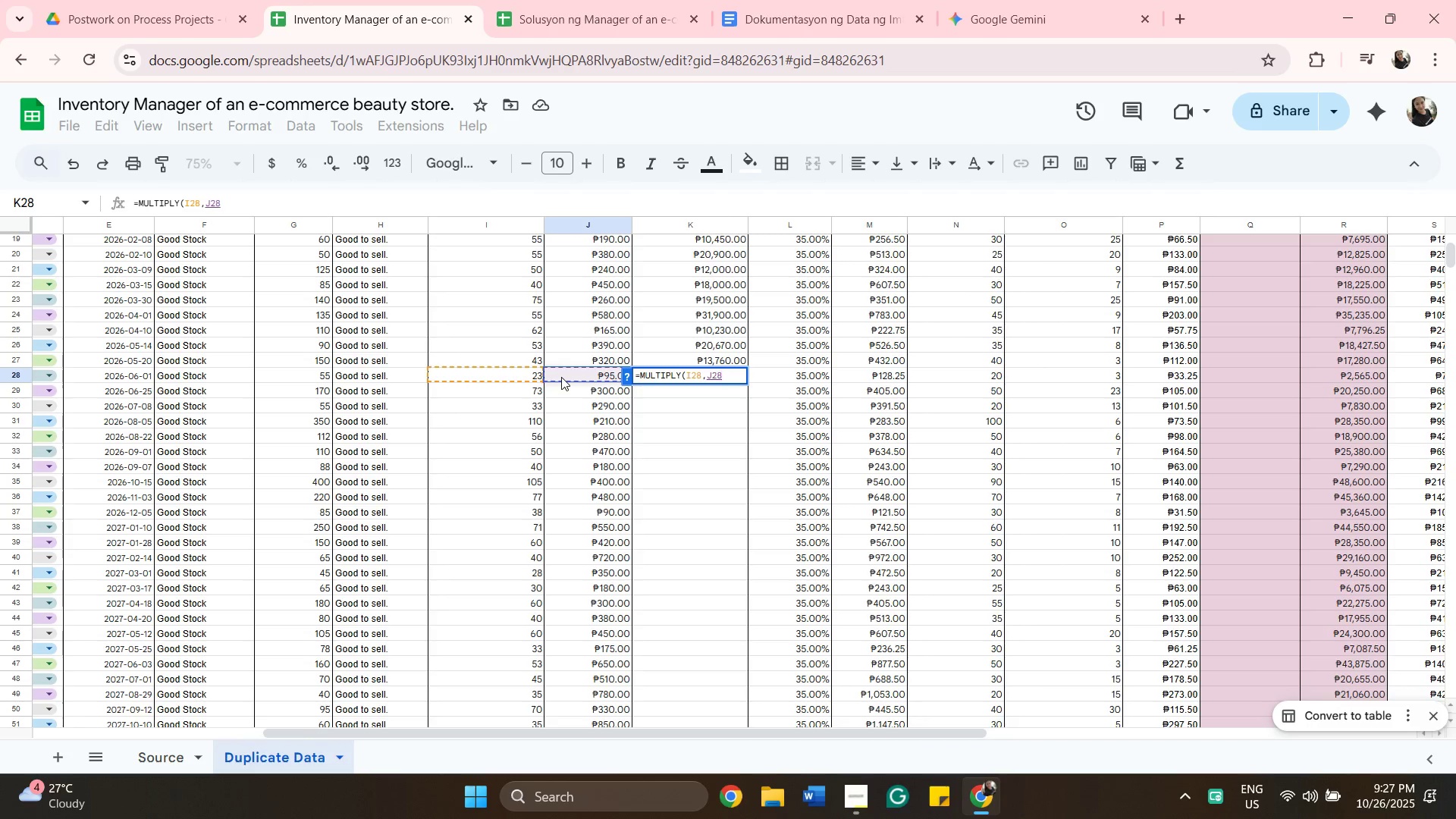 
key(Enter)
 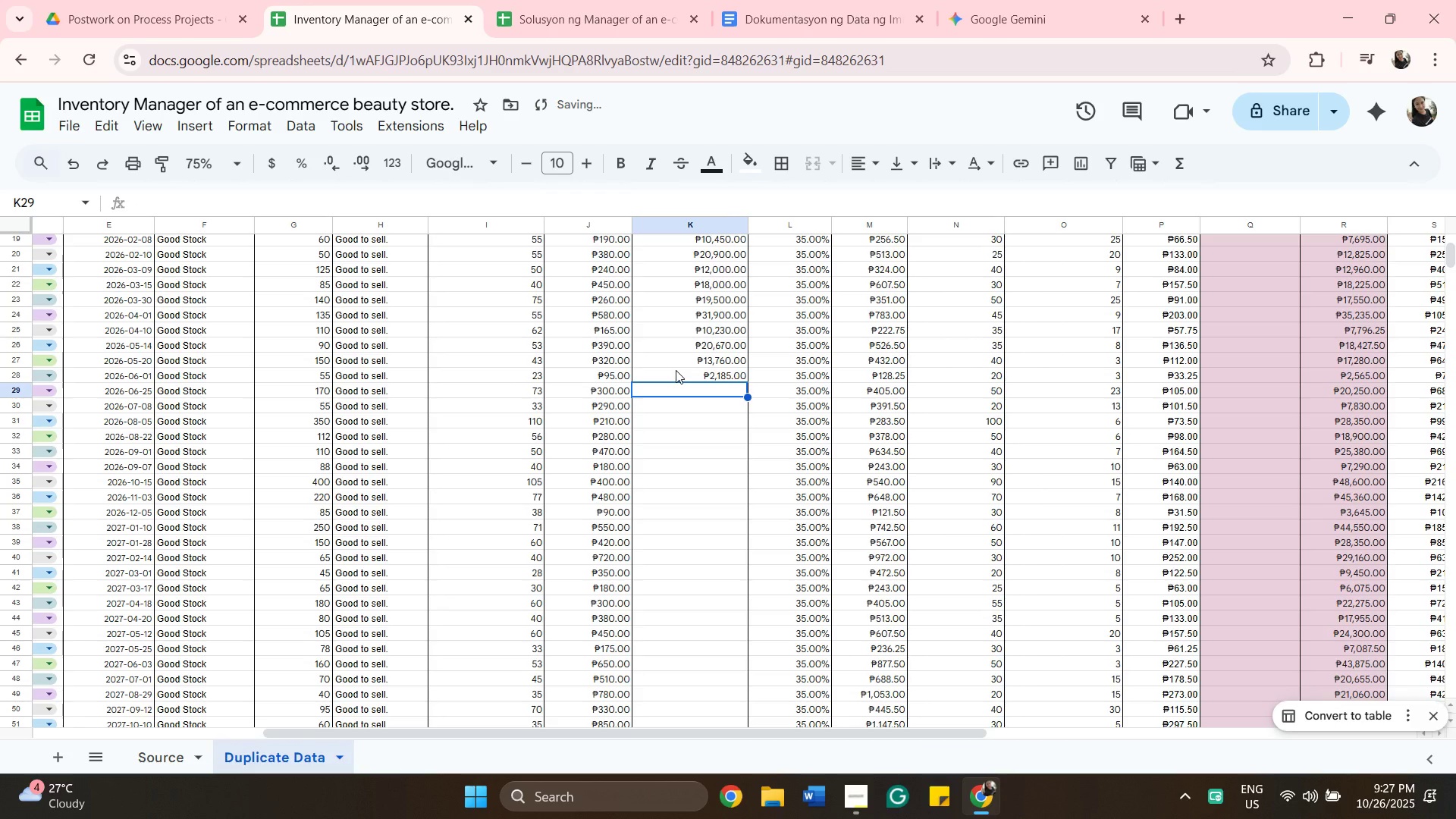 
type(=mu)
 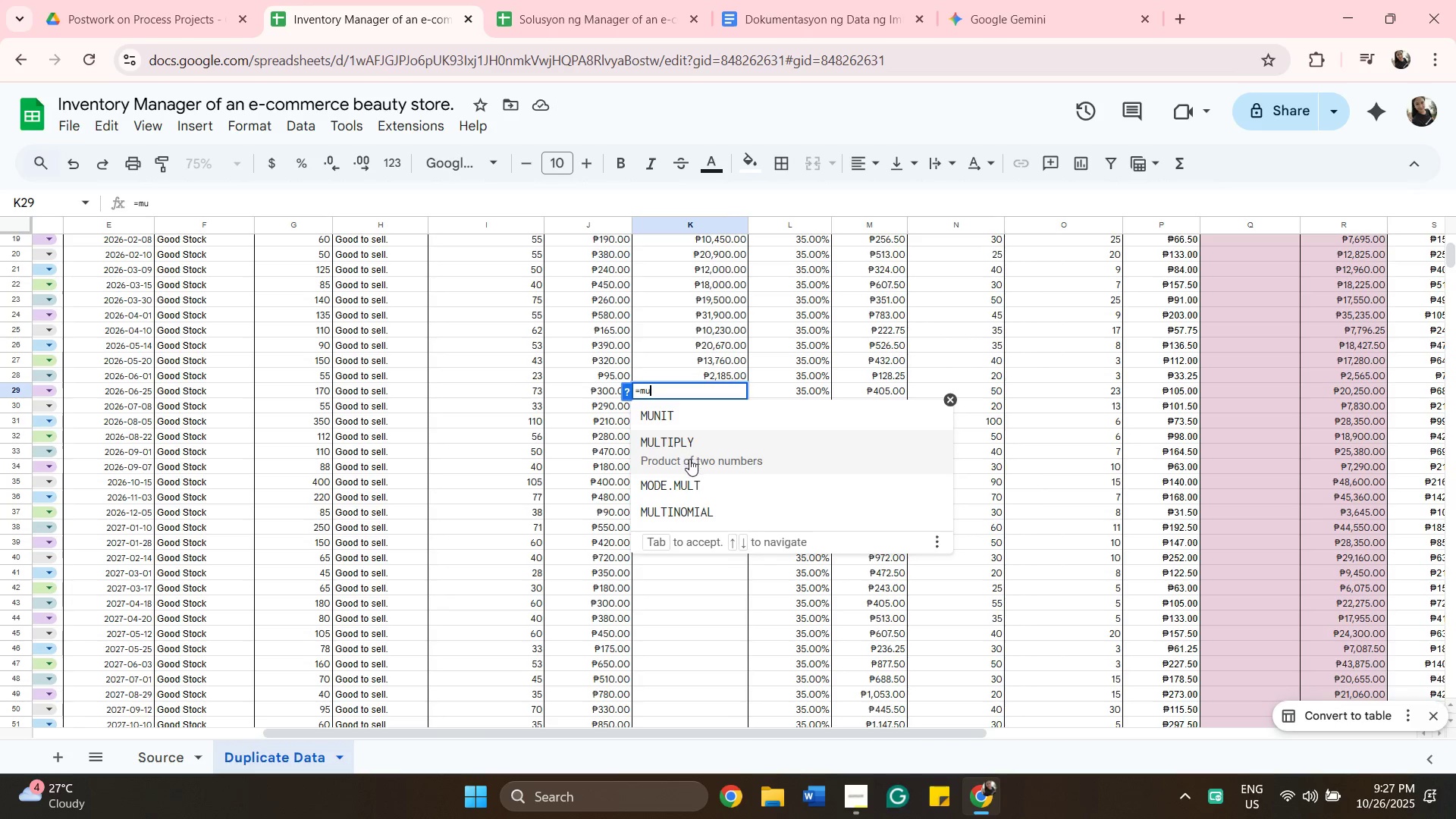 
left_click([689, 458])
 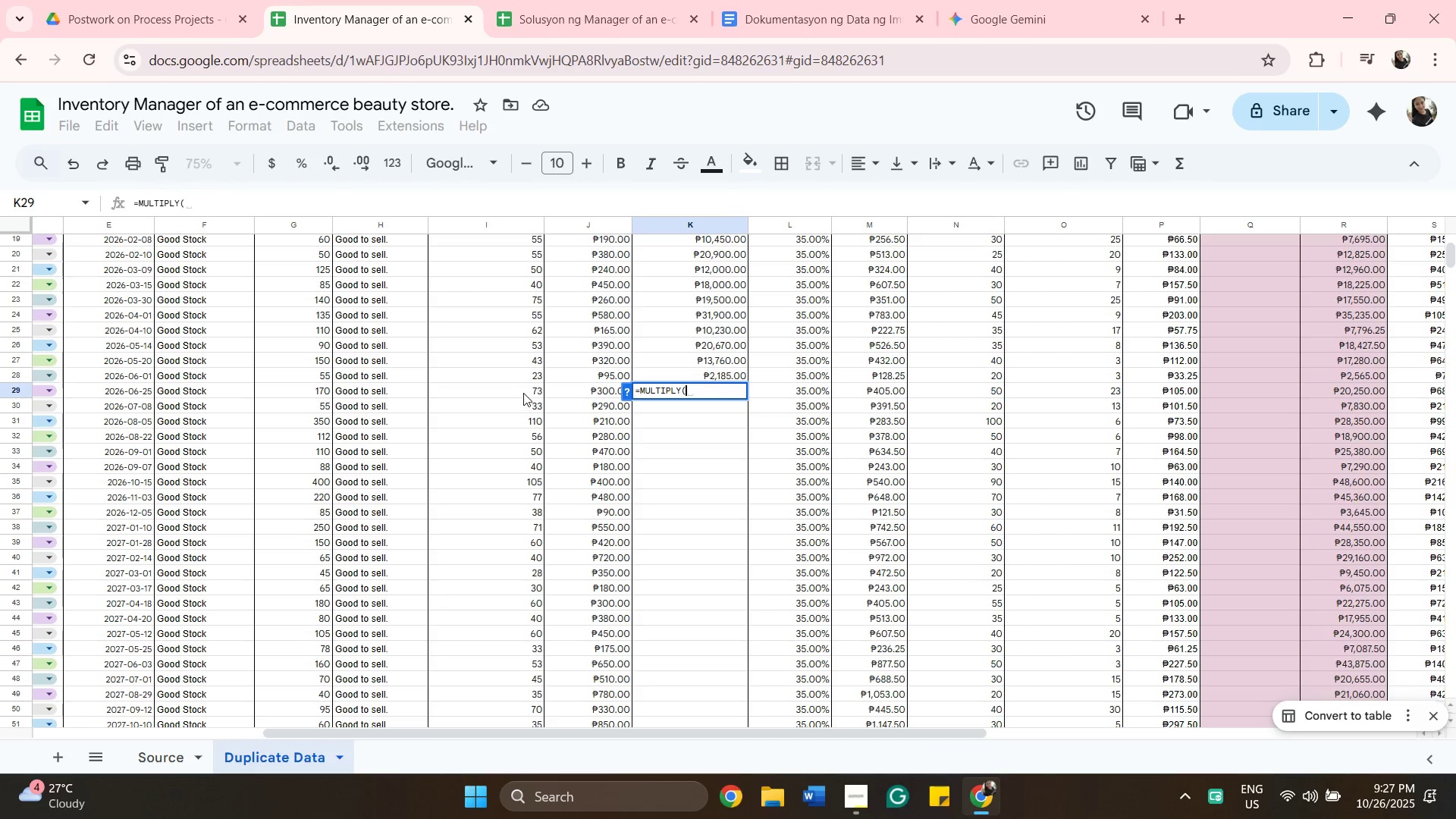 
left_click([523, 392])
 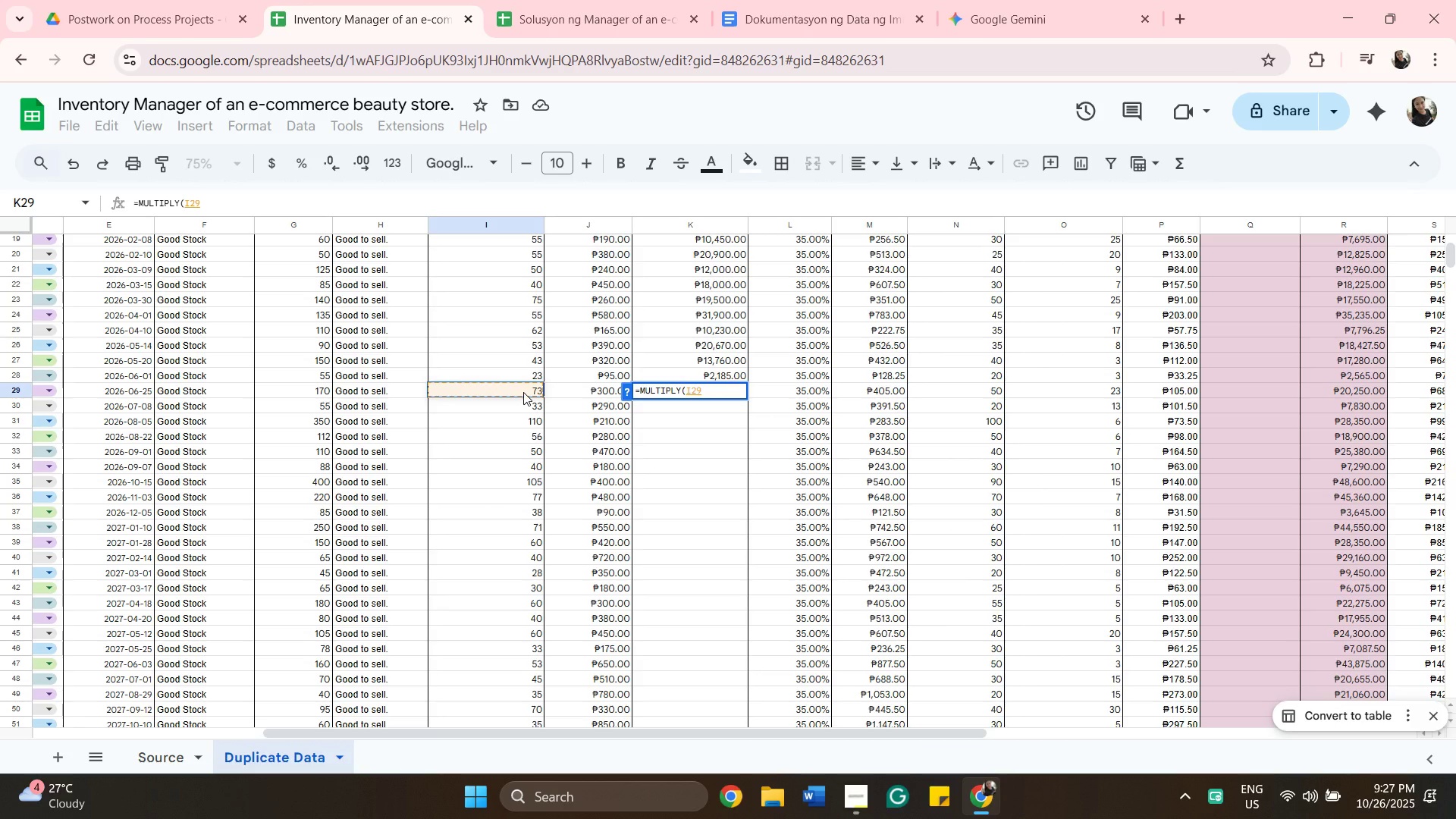 
key(Comma)
 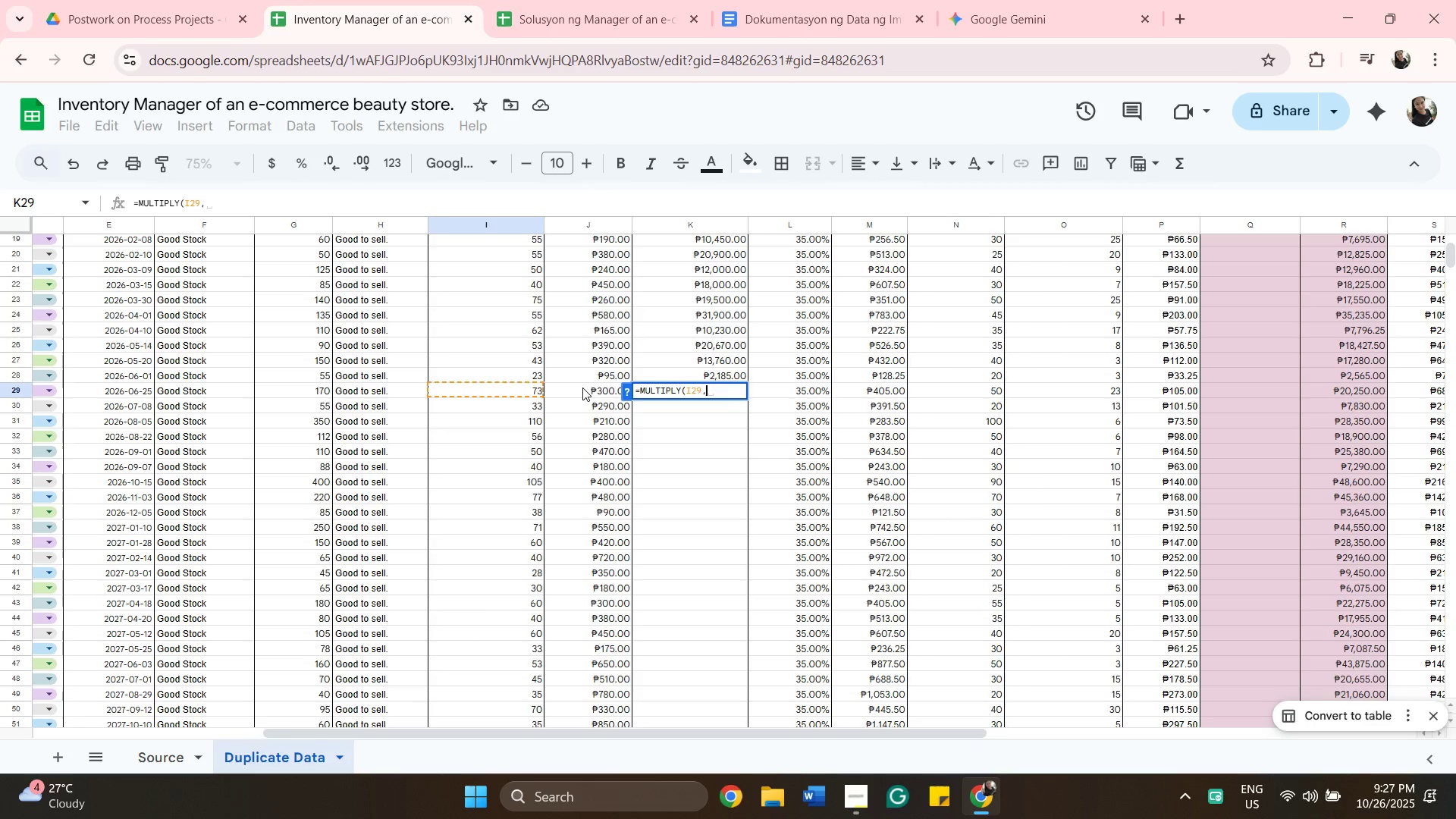 
left_click([582, 388])
 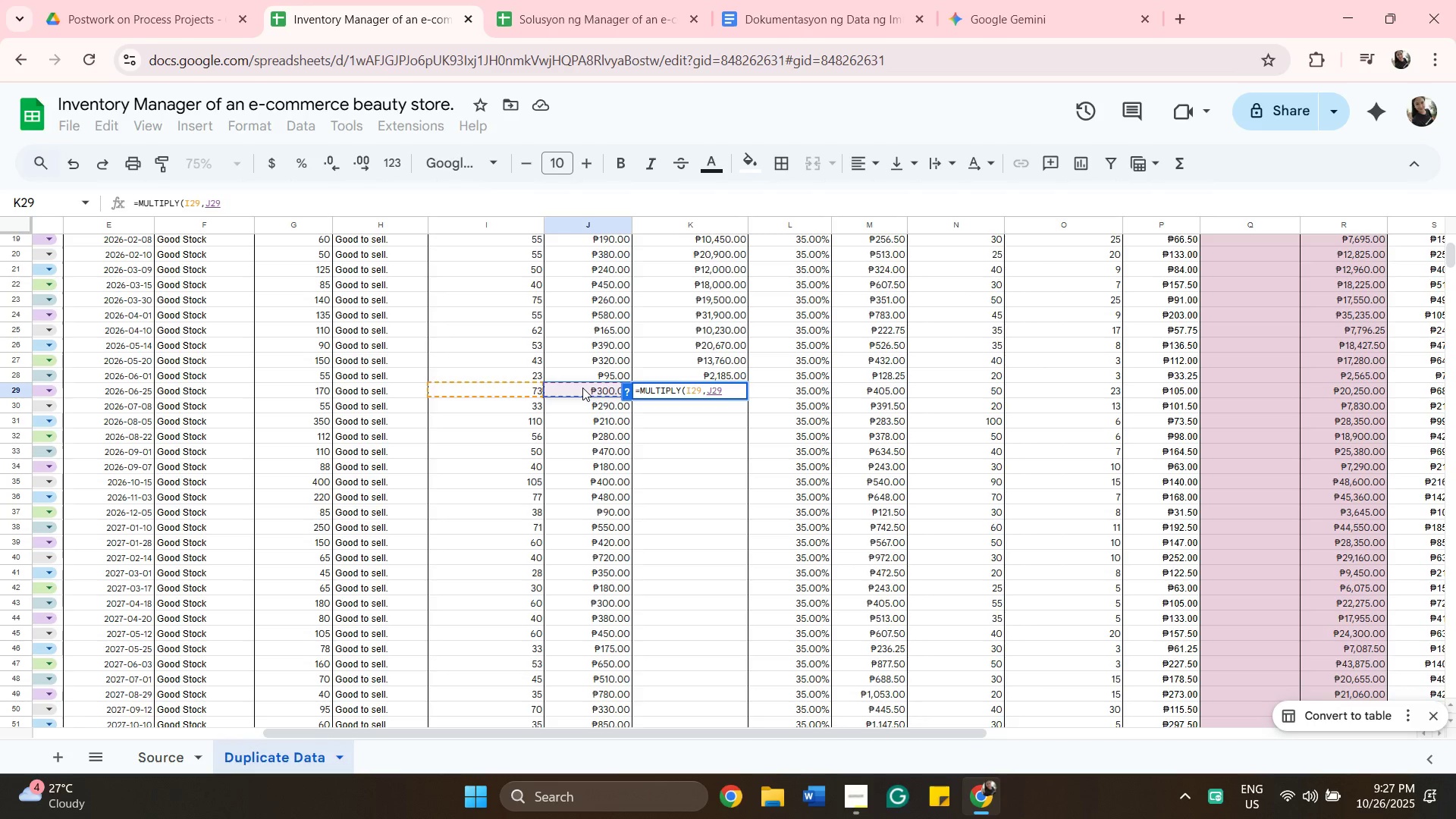 
key(Enter)
 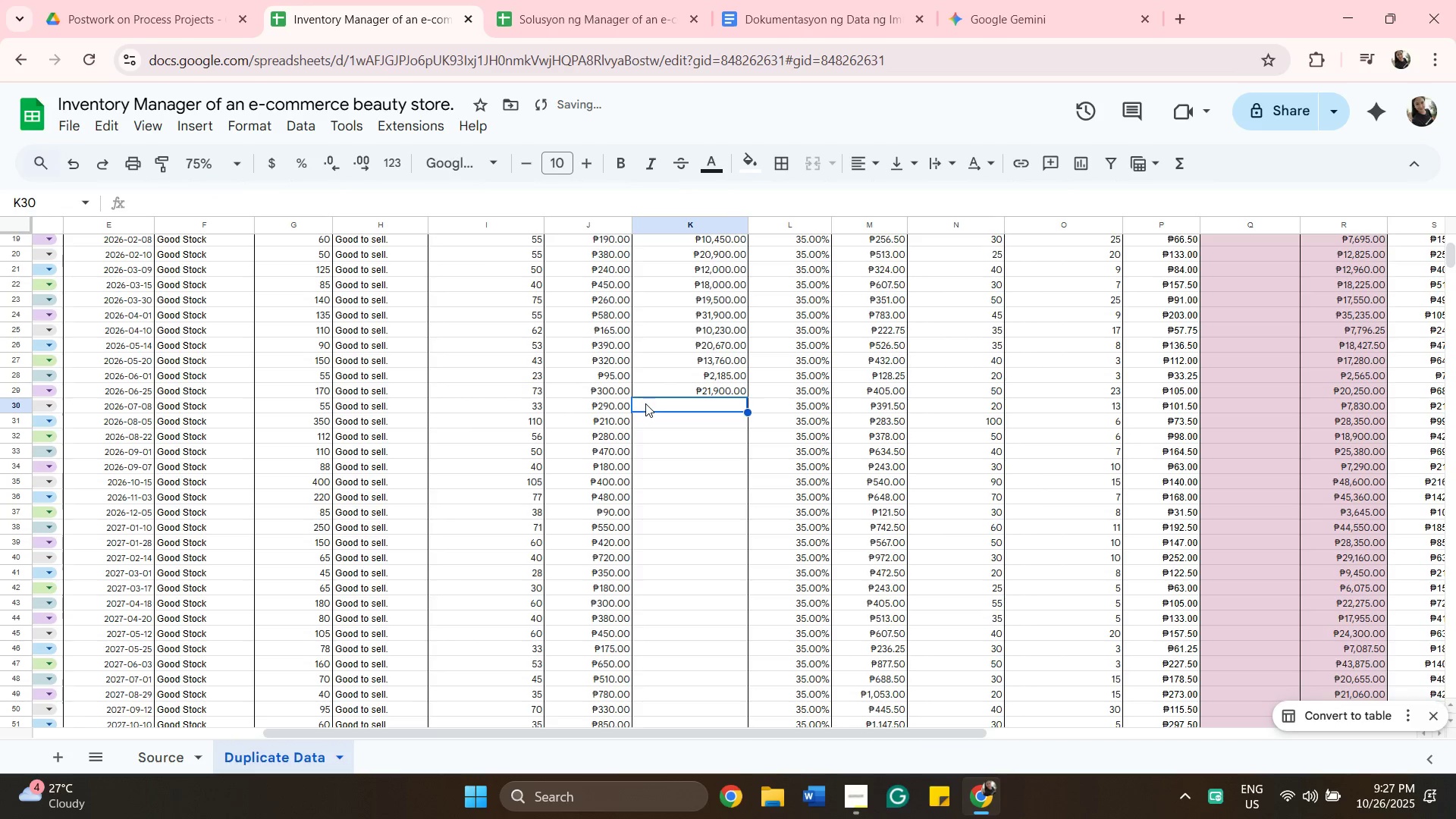 
left_click([645, 403])
 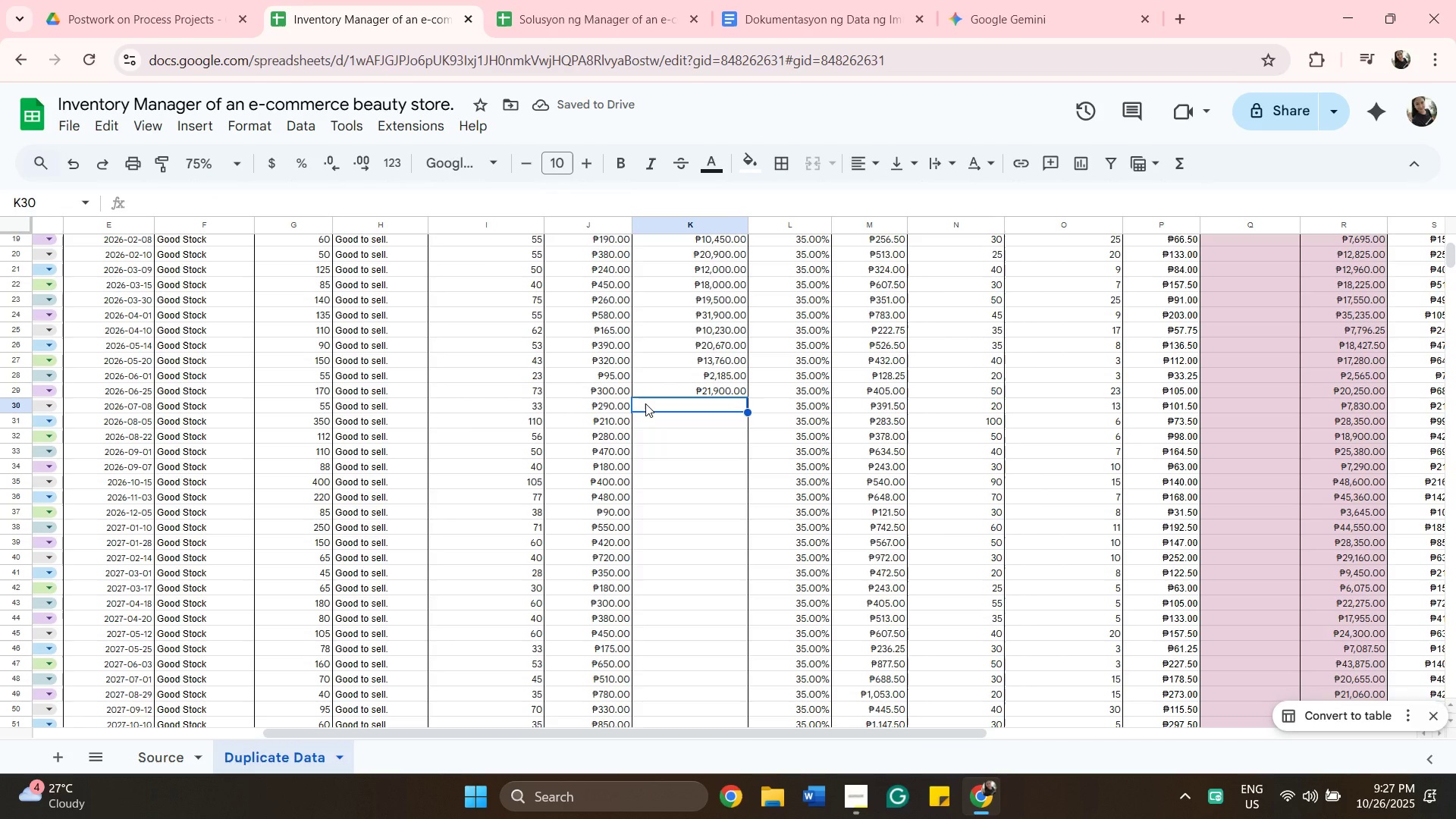 
type(=mu)
 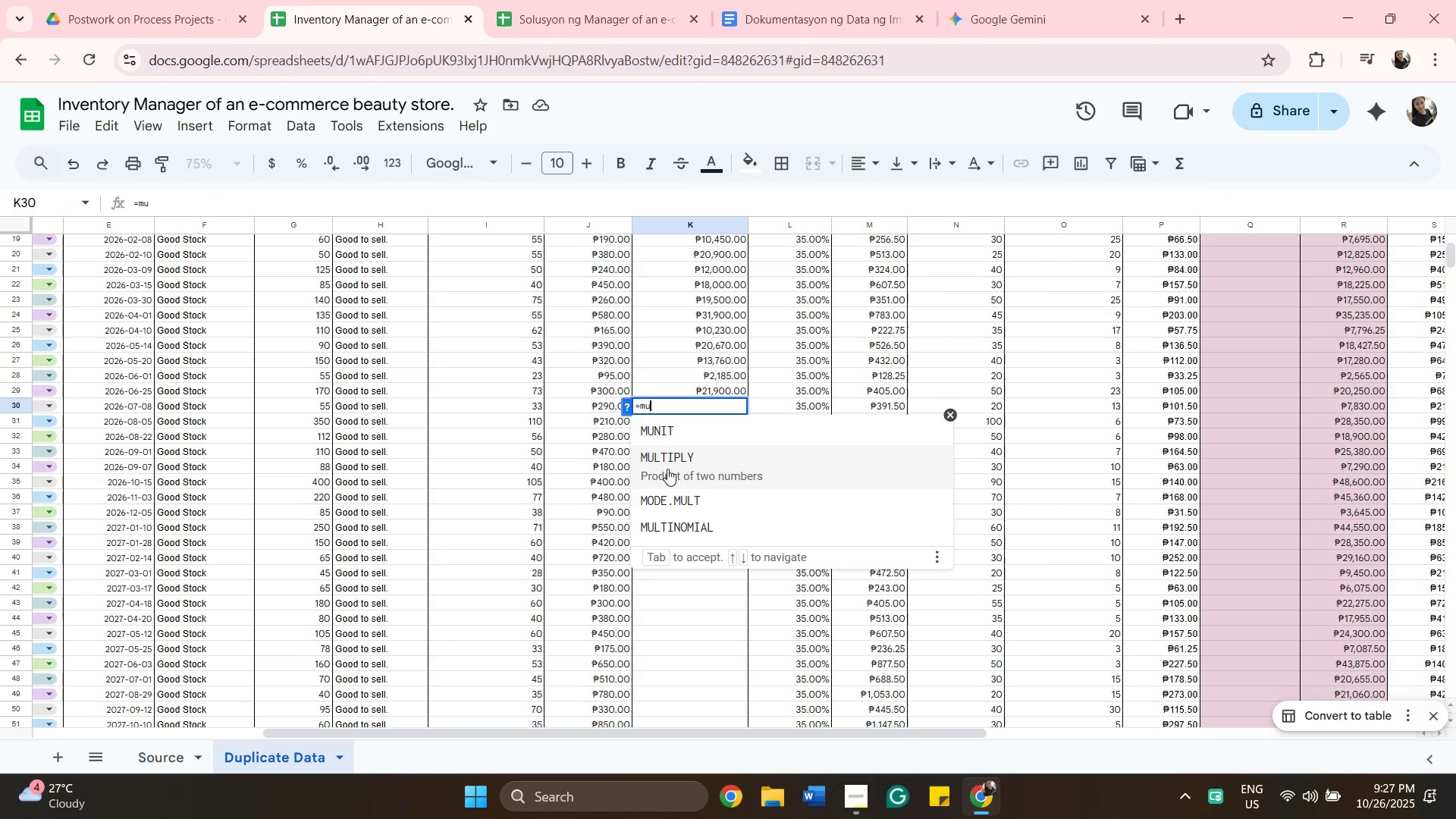 
left_click([667, 469])
 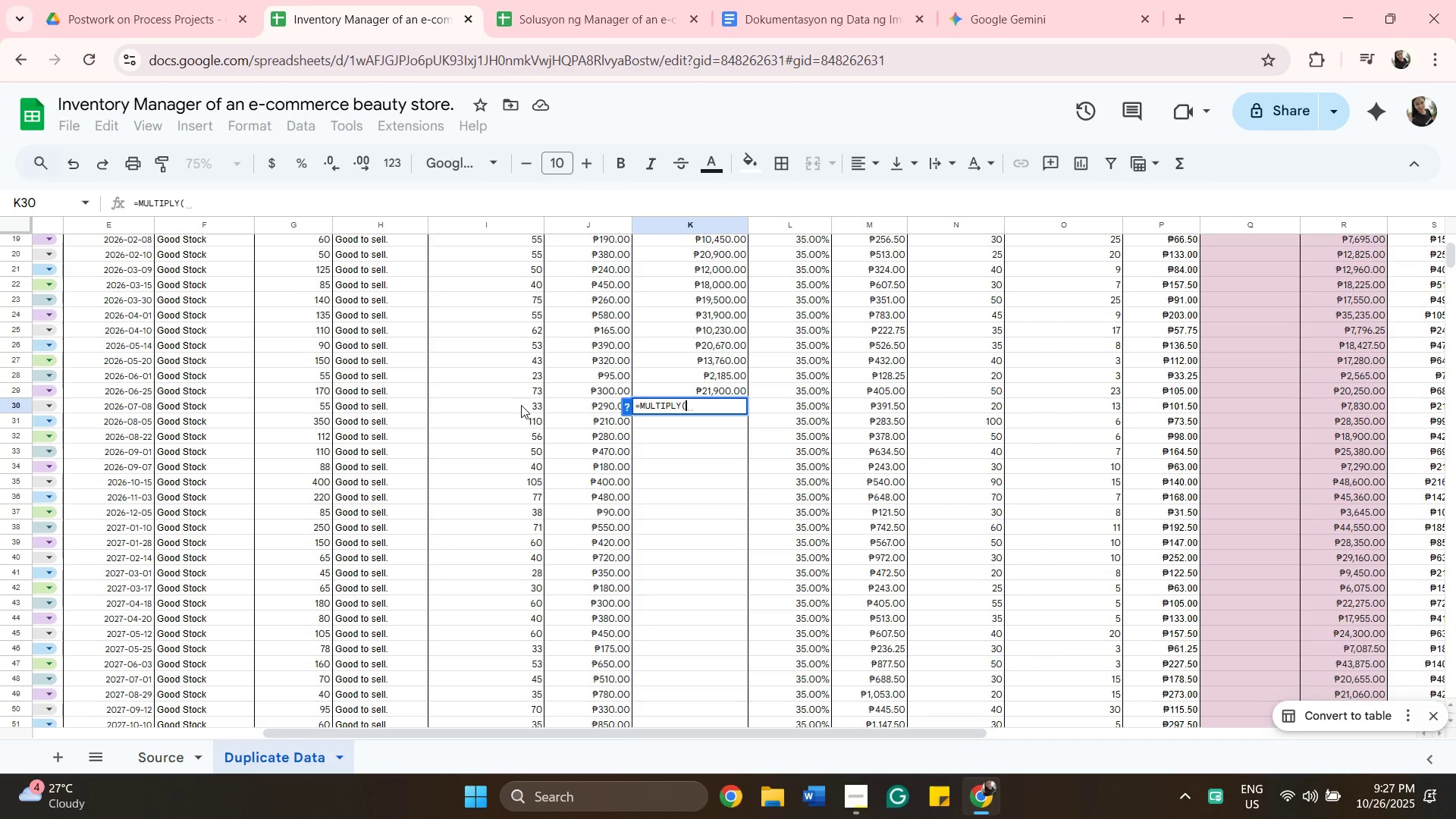 
left_click([521, 405])
 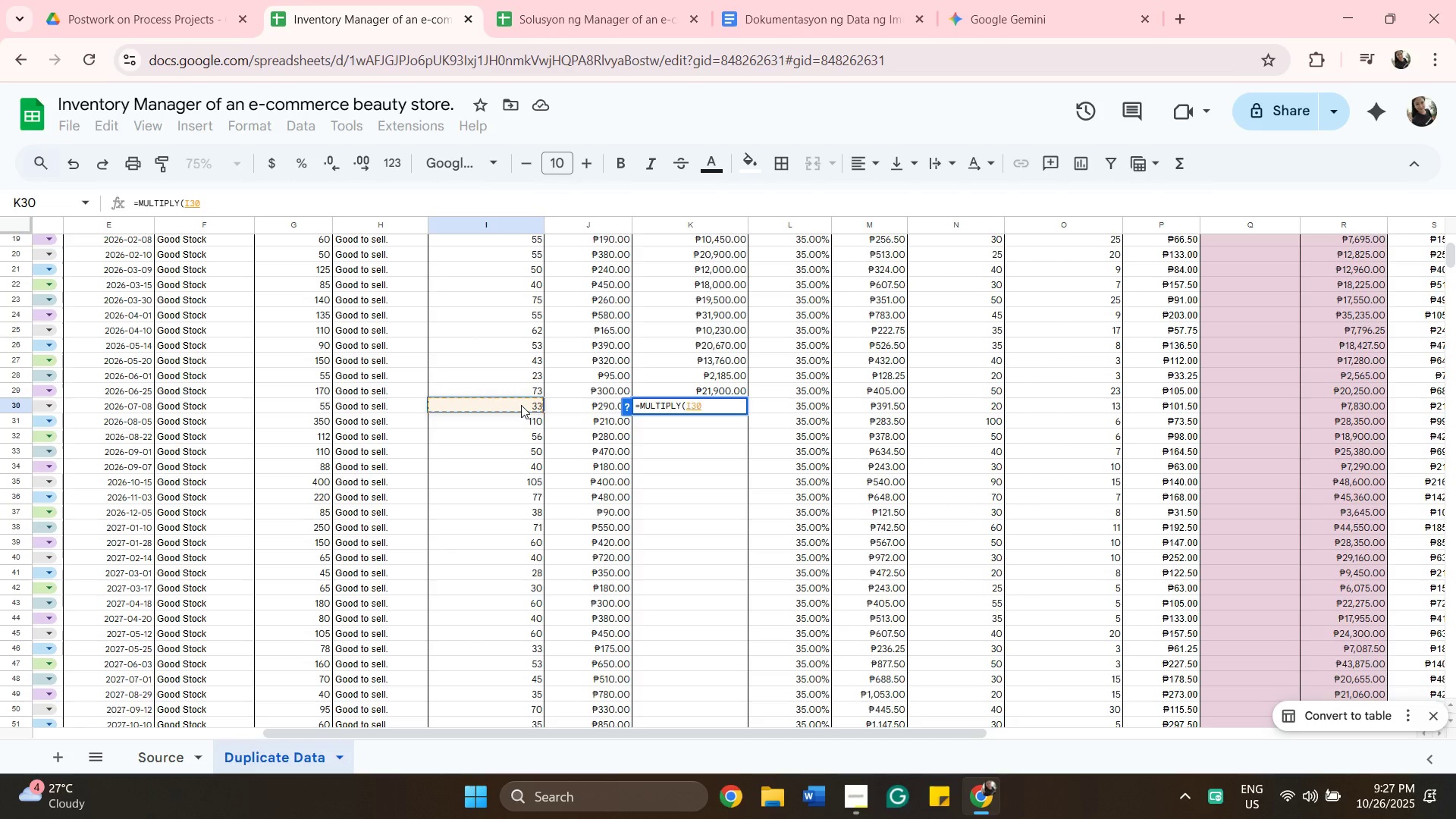 
key(Comma)
 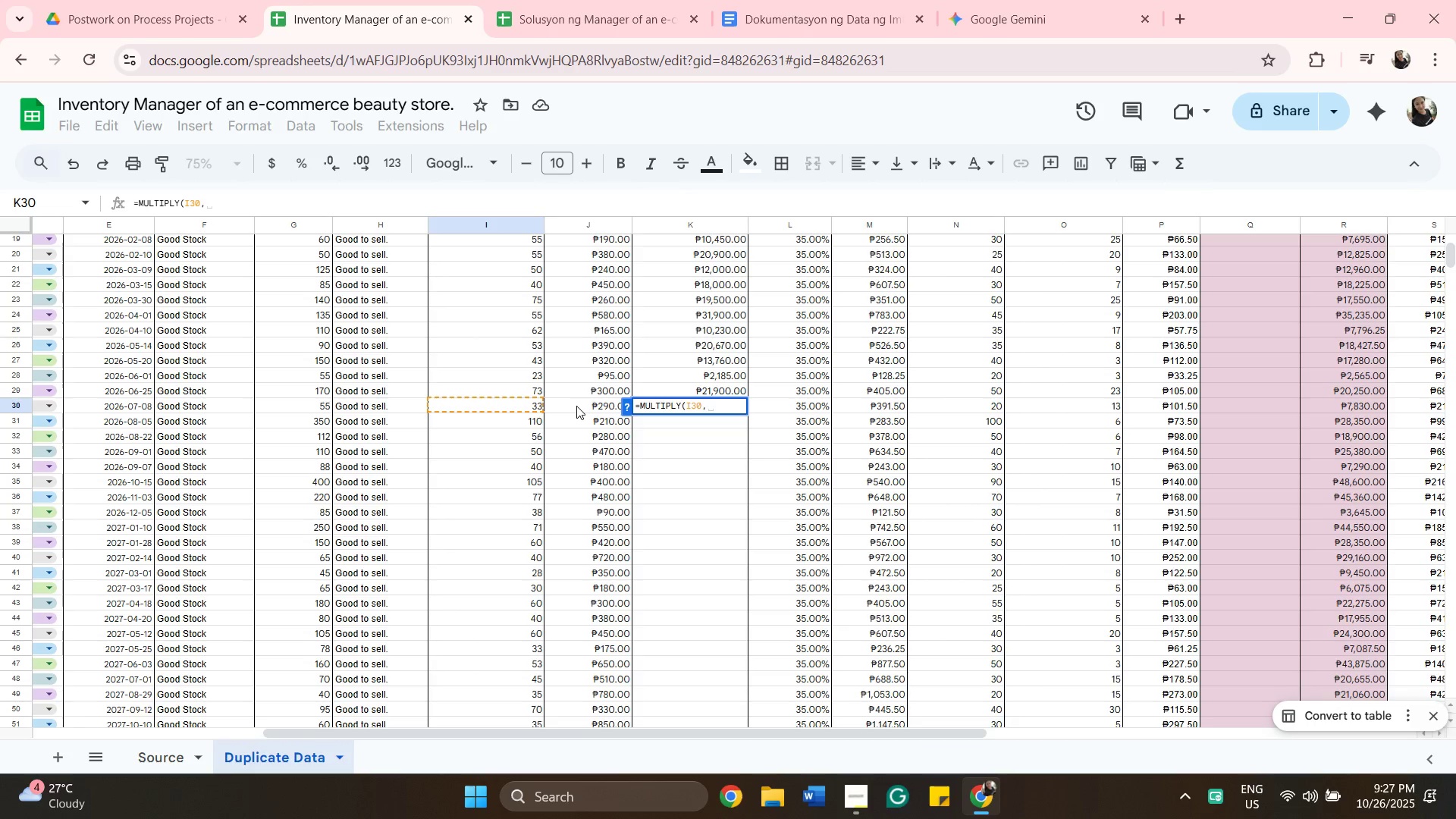 
left_click([576, 406])
 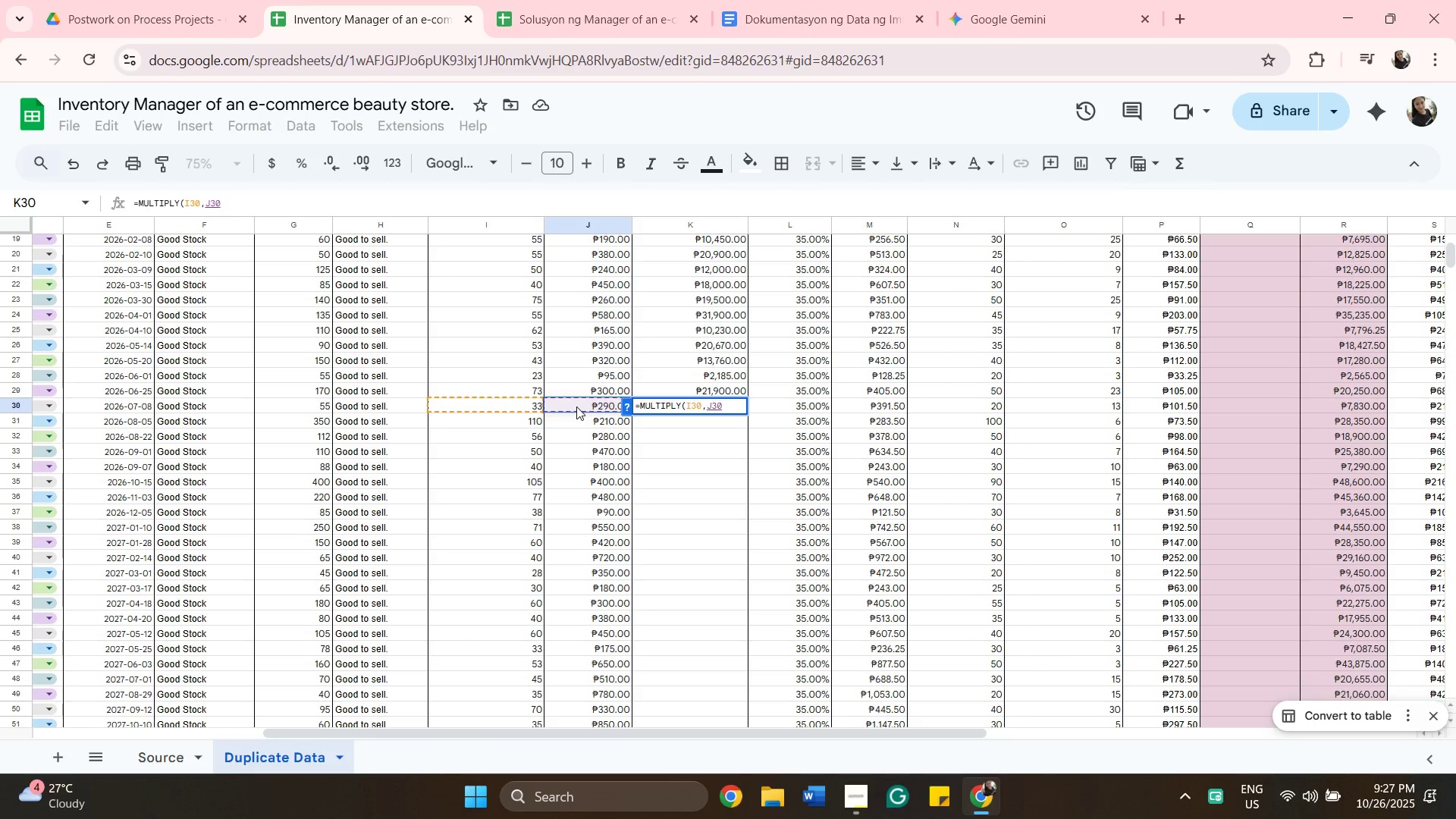 
key(Enter)
 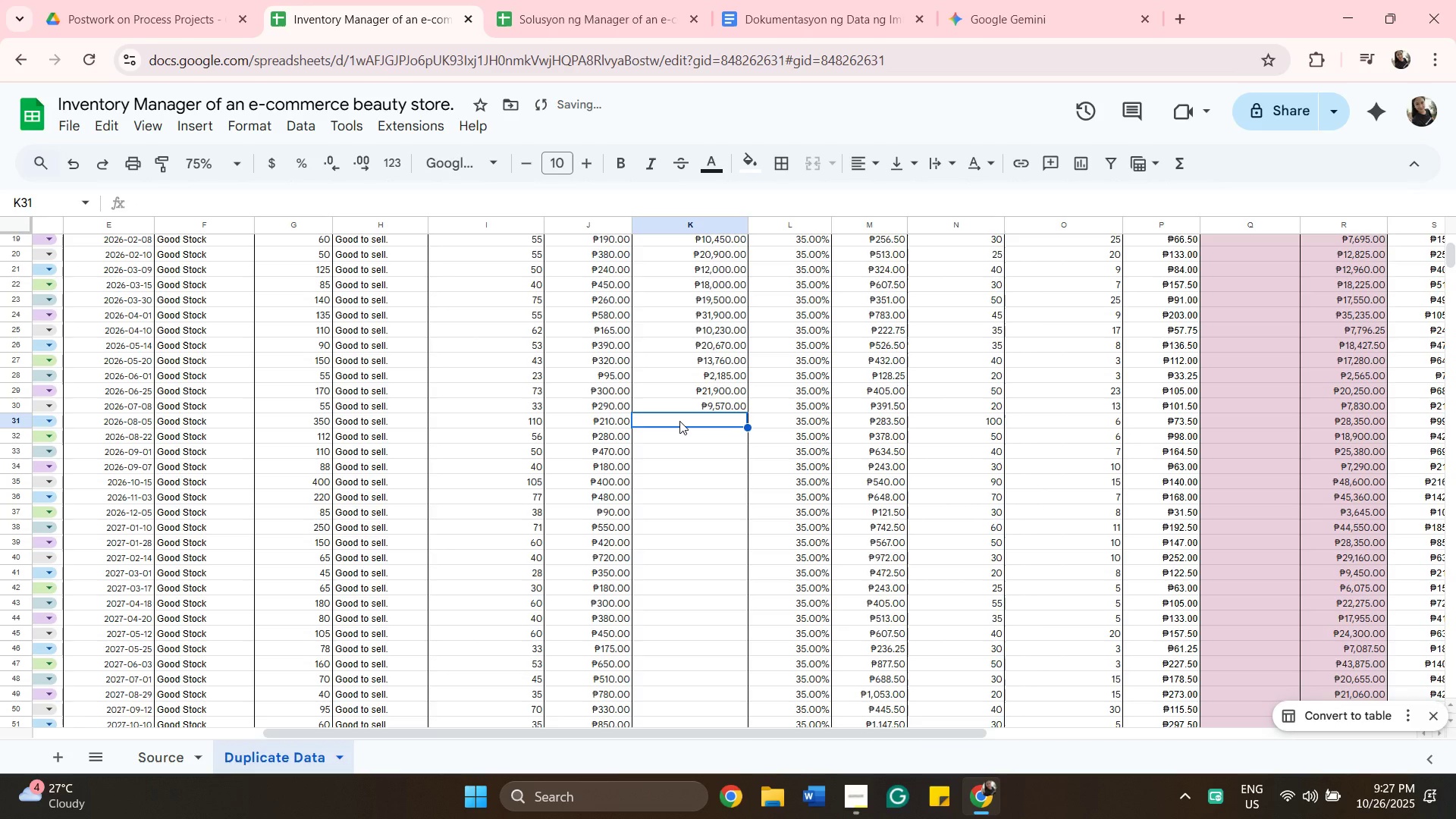 
left_click([679, 421])
 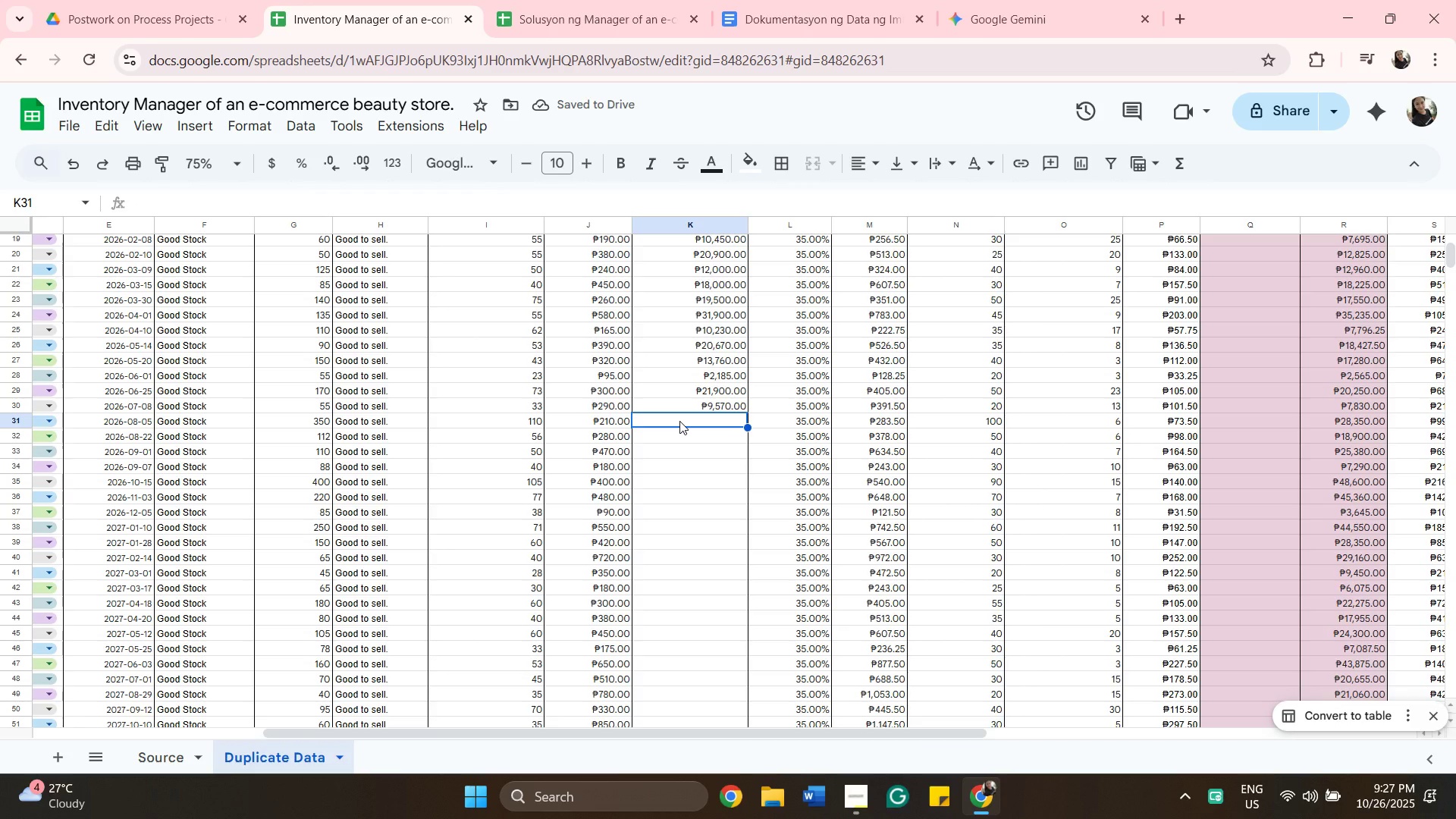 
type(=mu)
 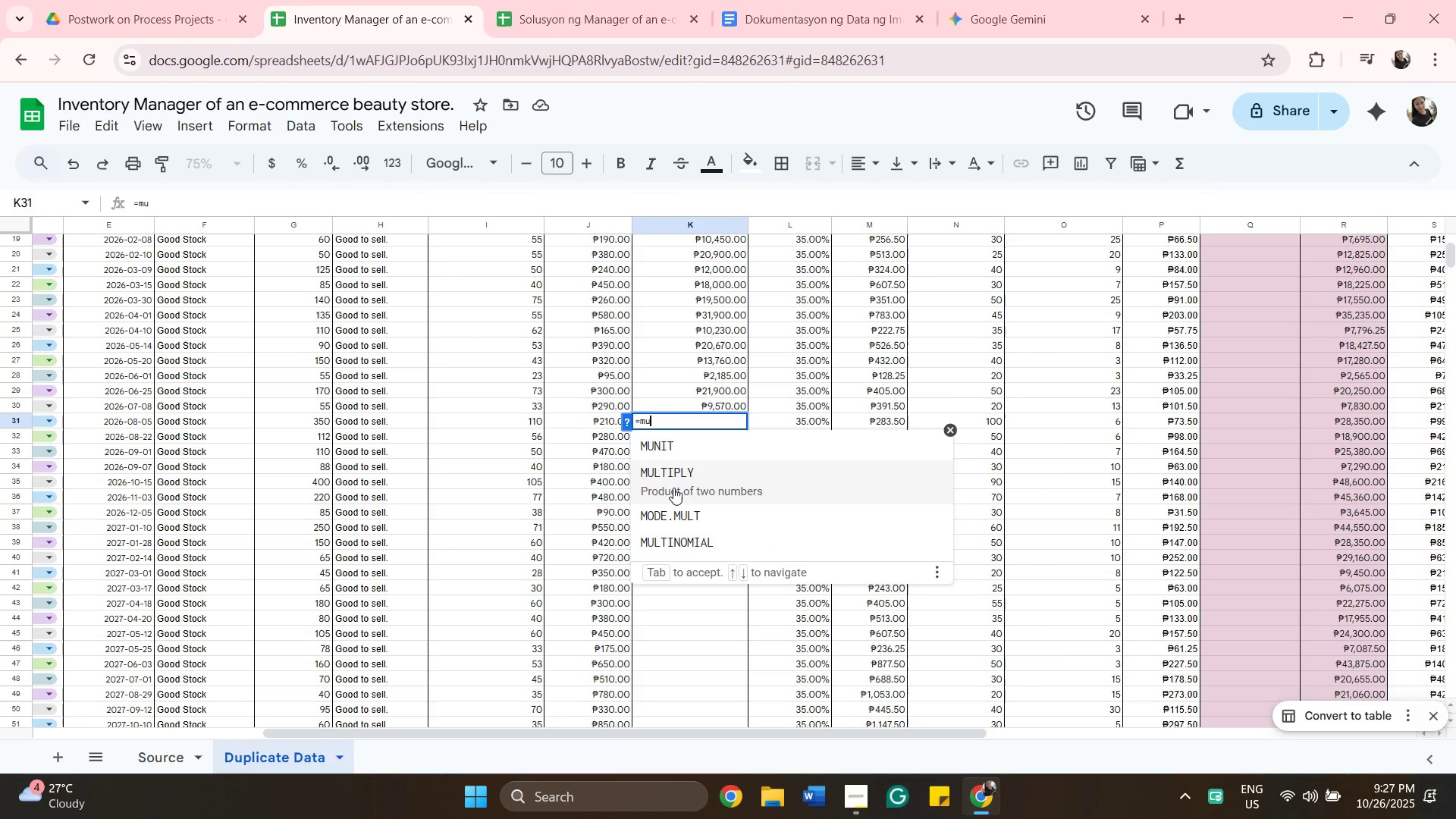 
left_click([673, 488])
 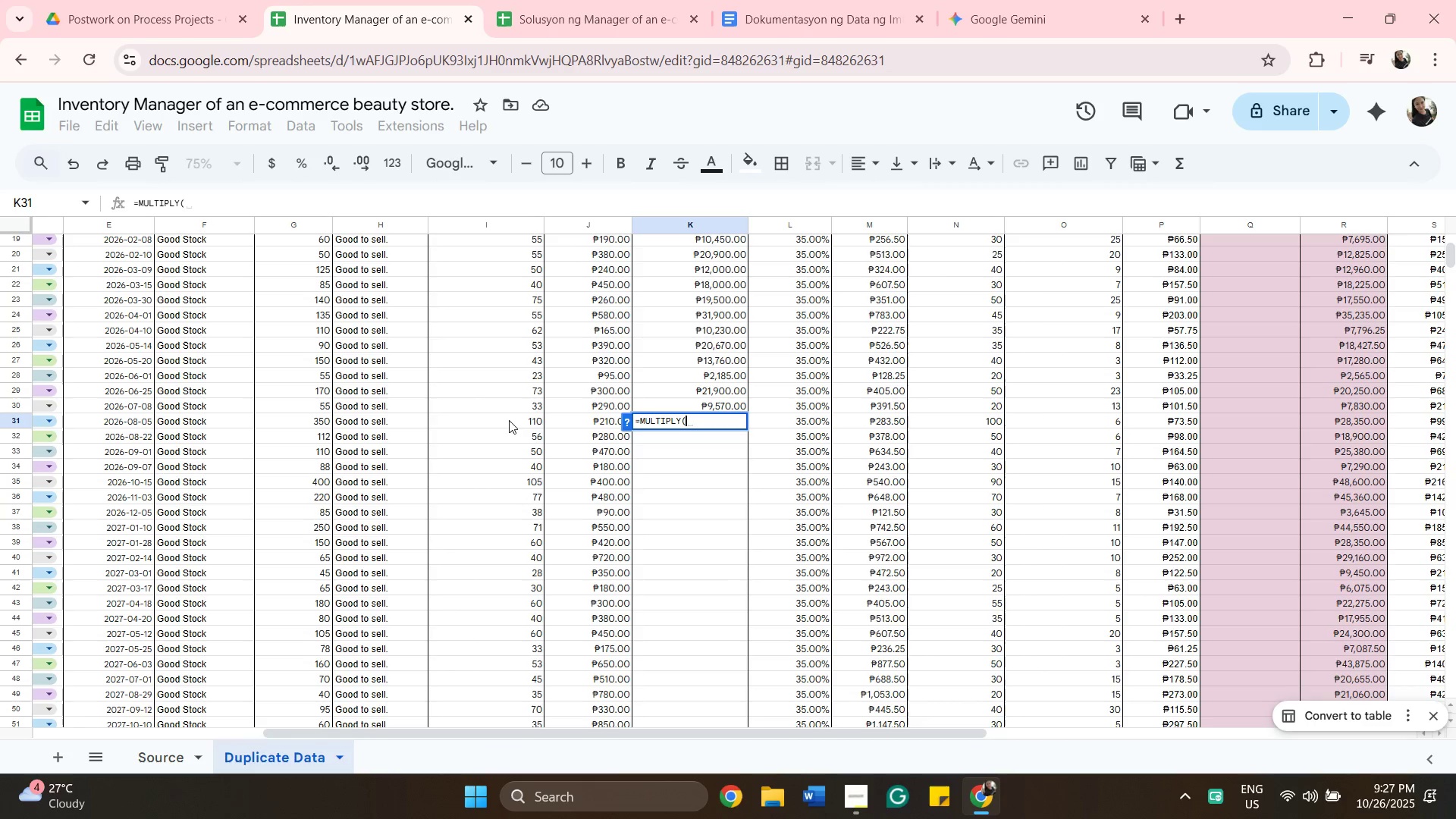 
left_click([509, 420])
 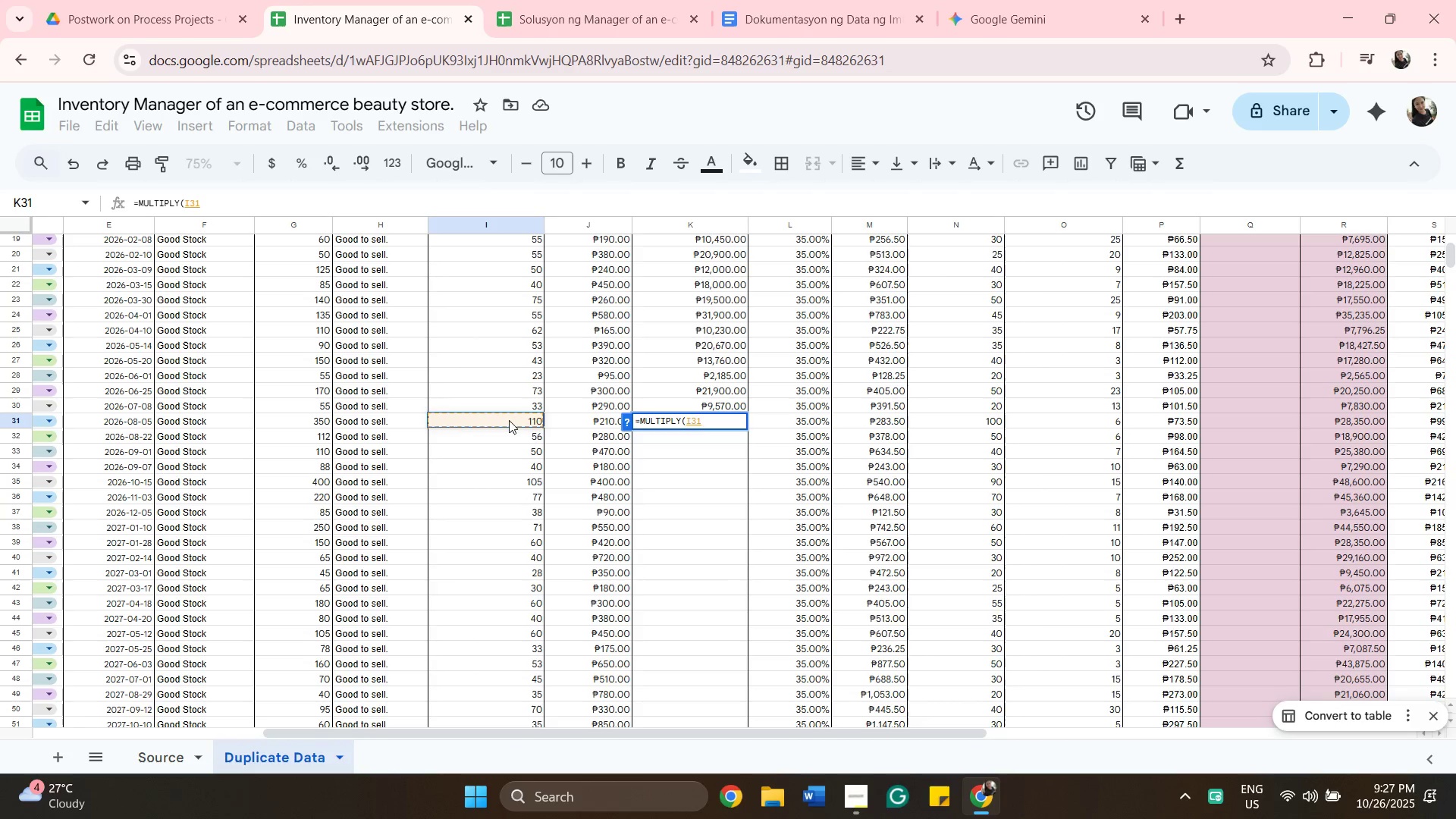 
key(Comma)
 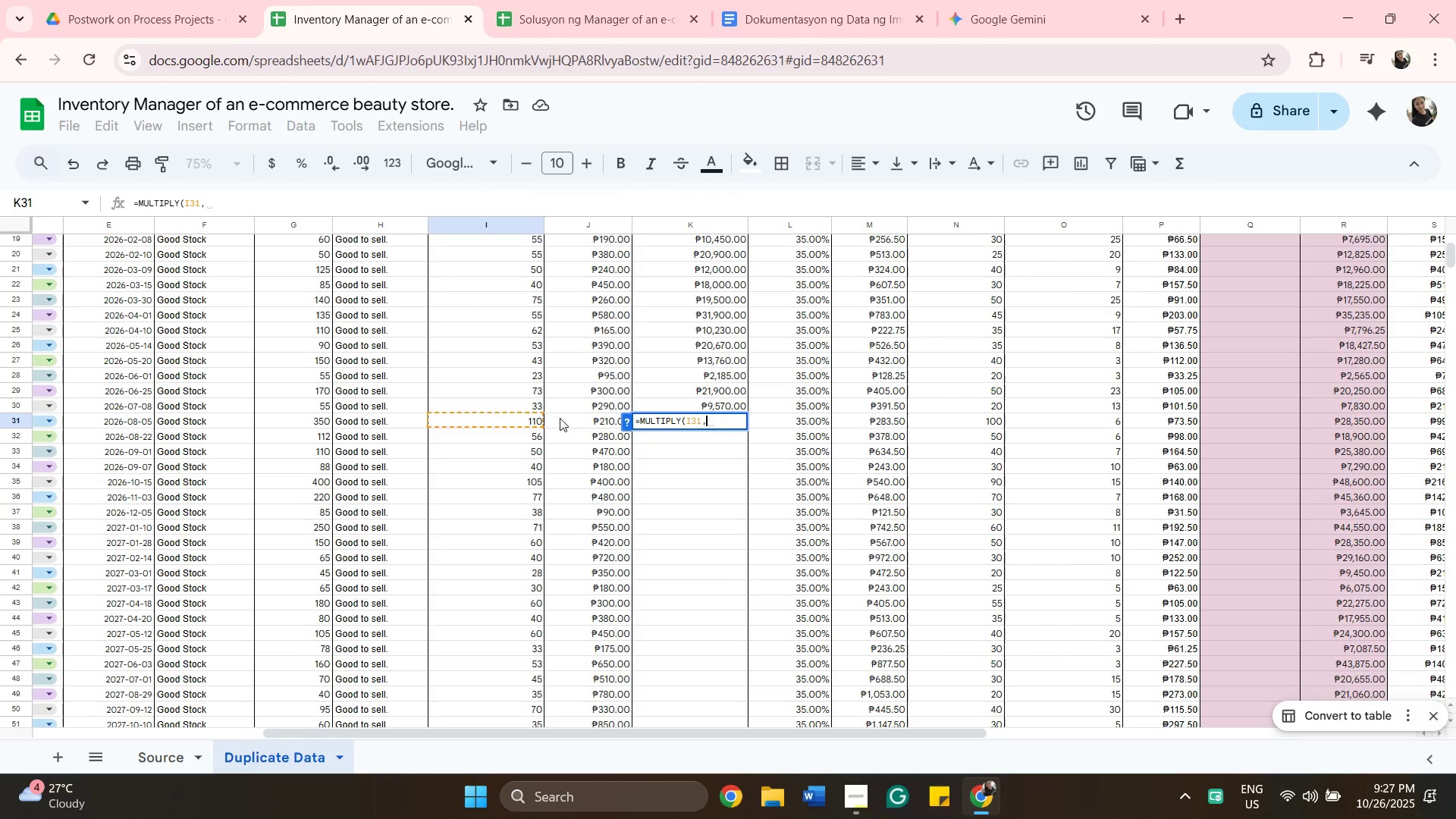 
left_click([560, 418])
 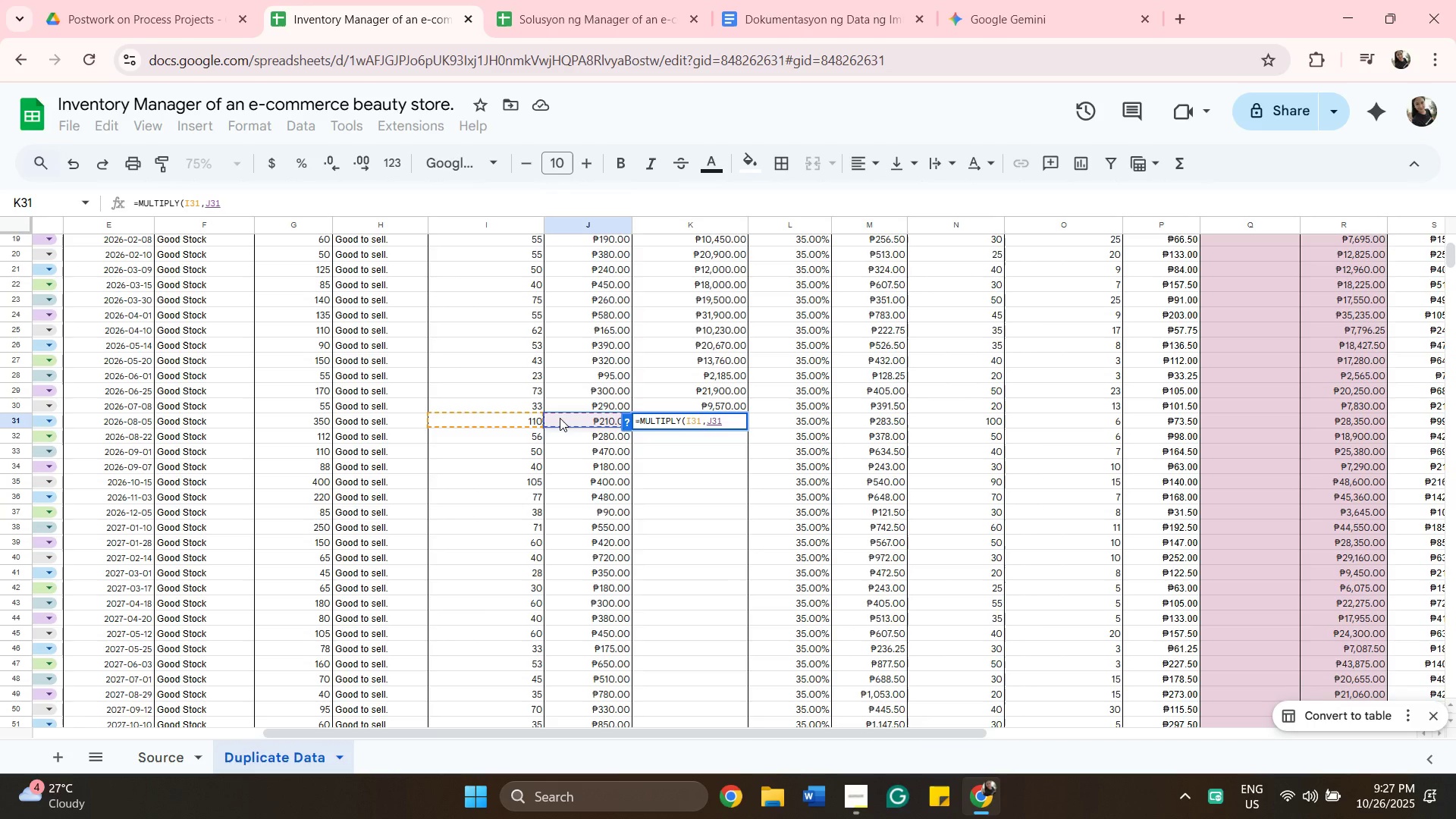 
key(Enter)
 